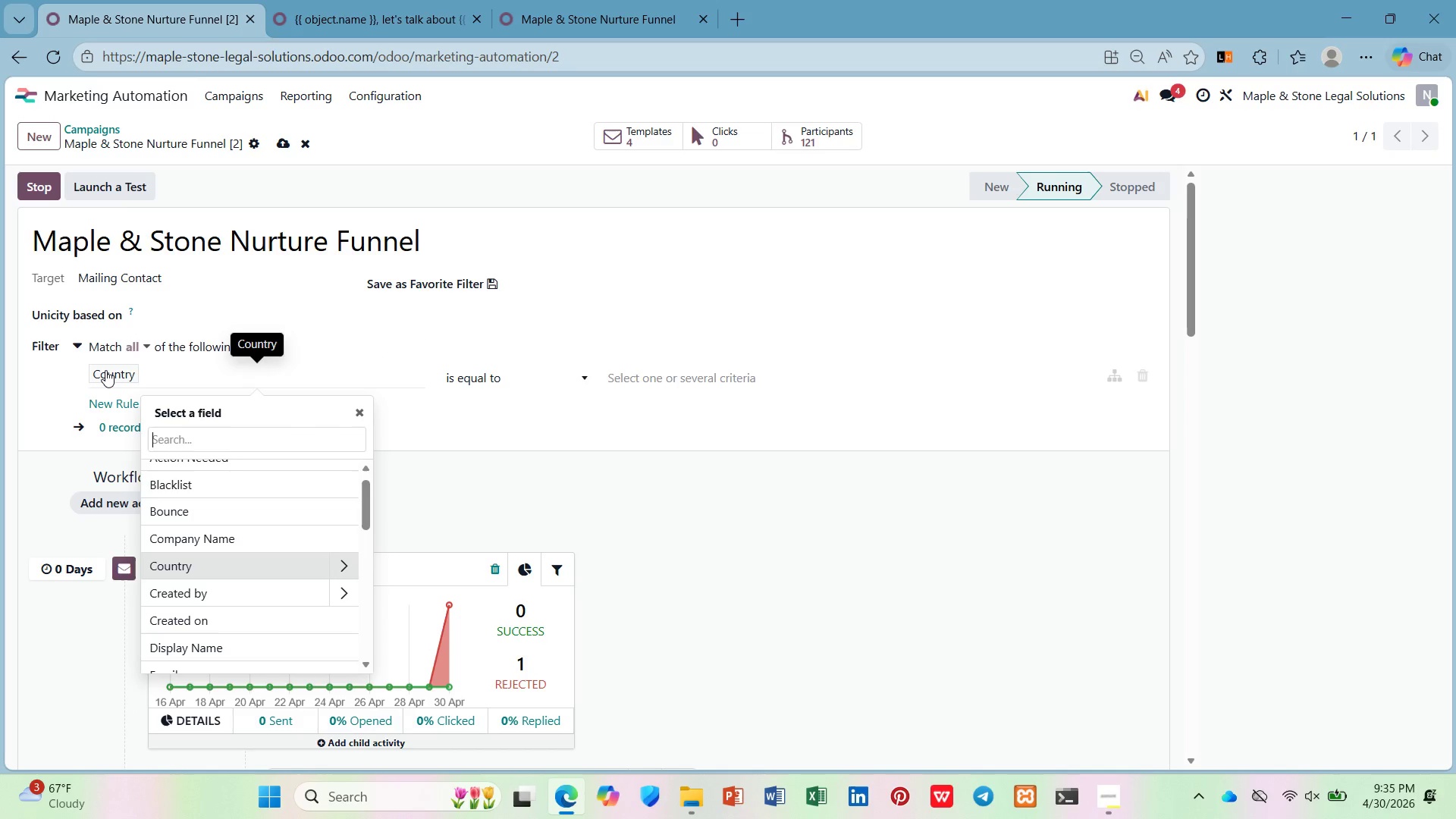 
type(mail)
 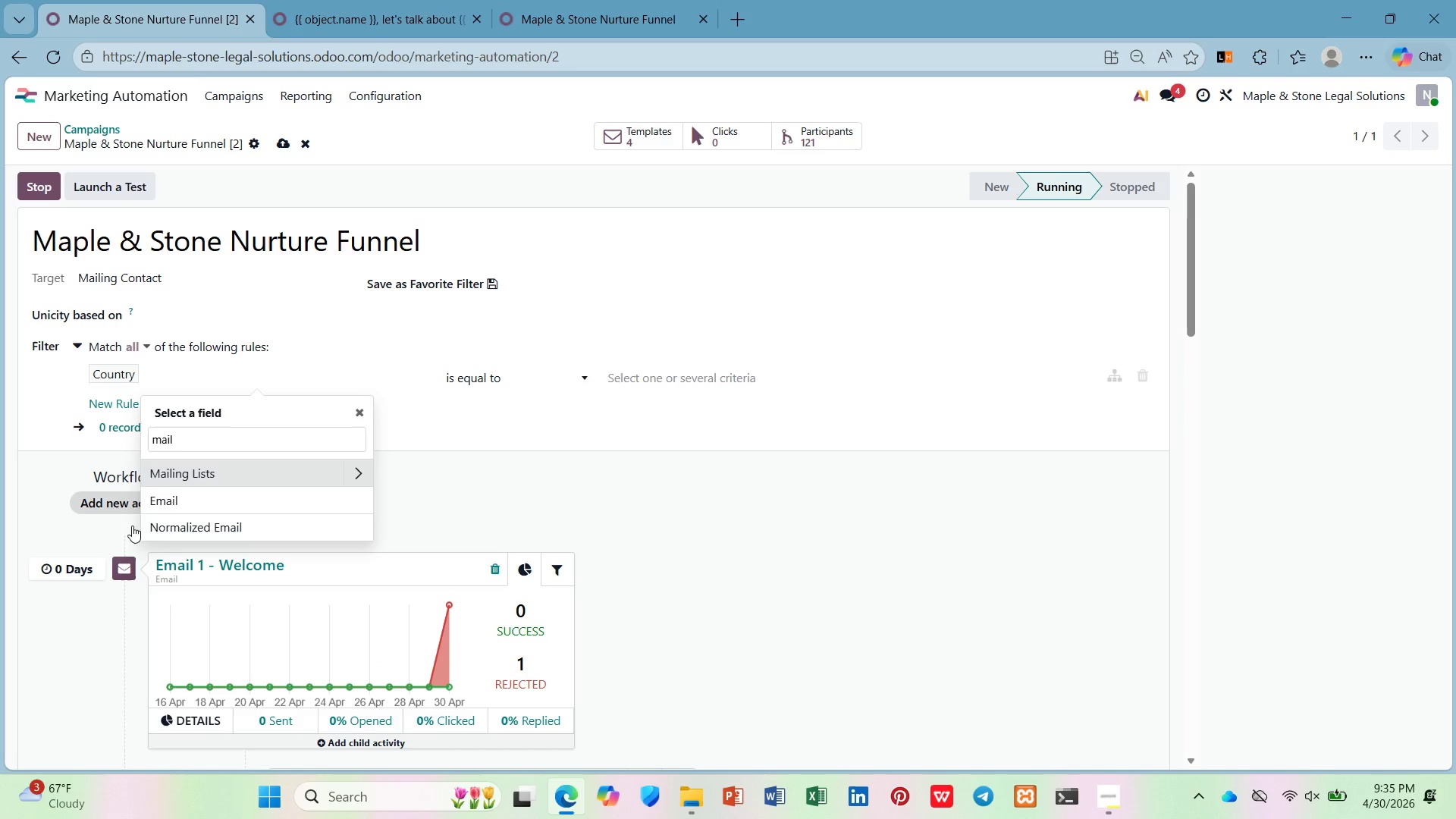 
left_click([200, 478])
 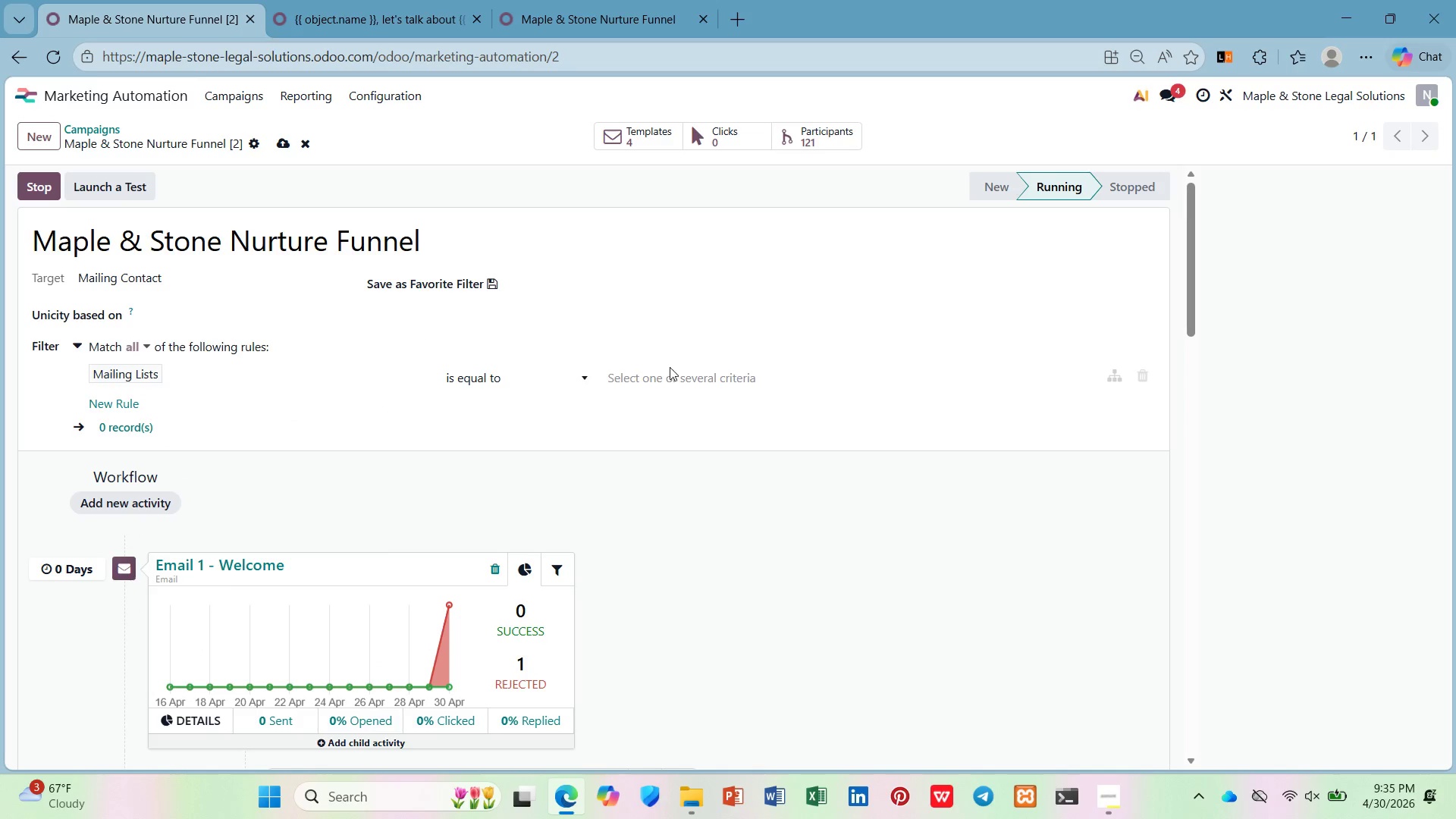 
left_click([677, 382])
 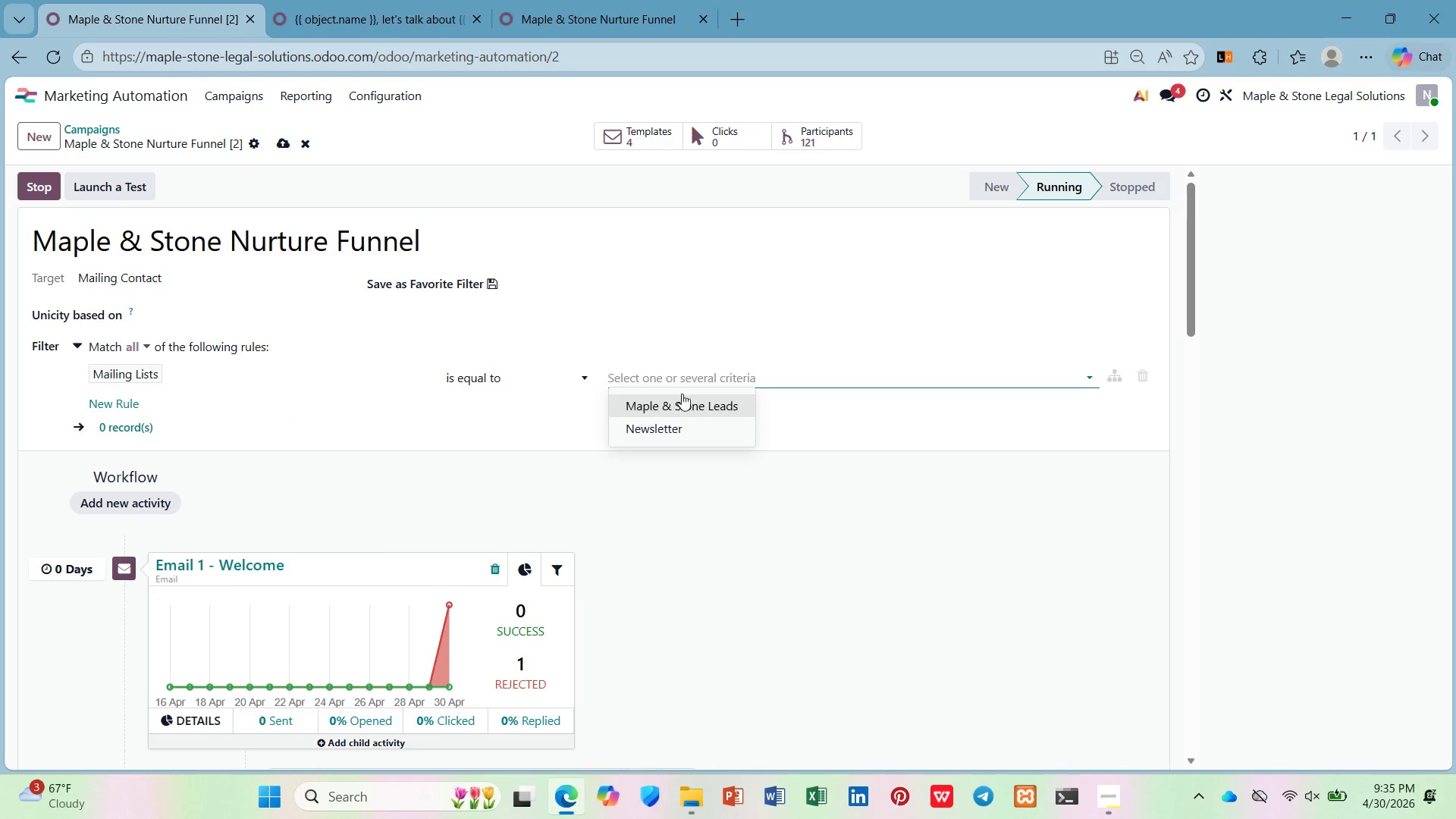 
left_click([688, 400])
 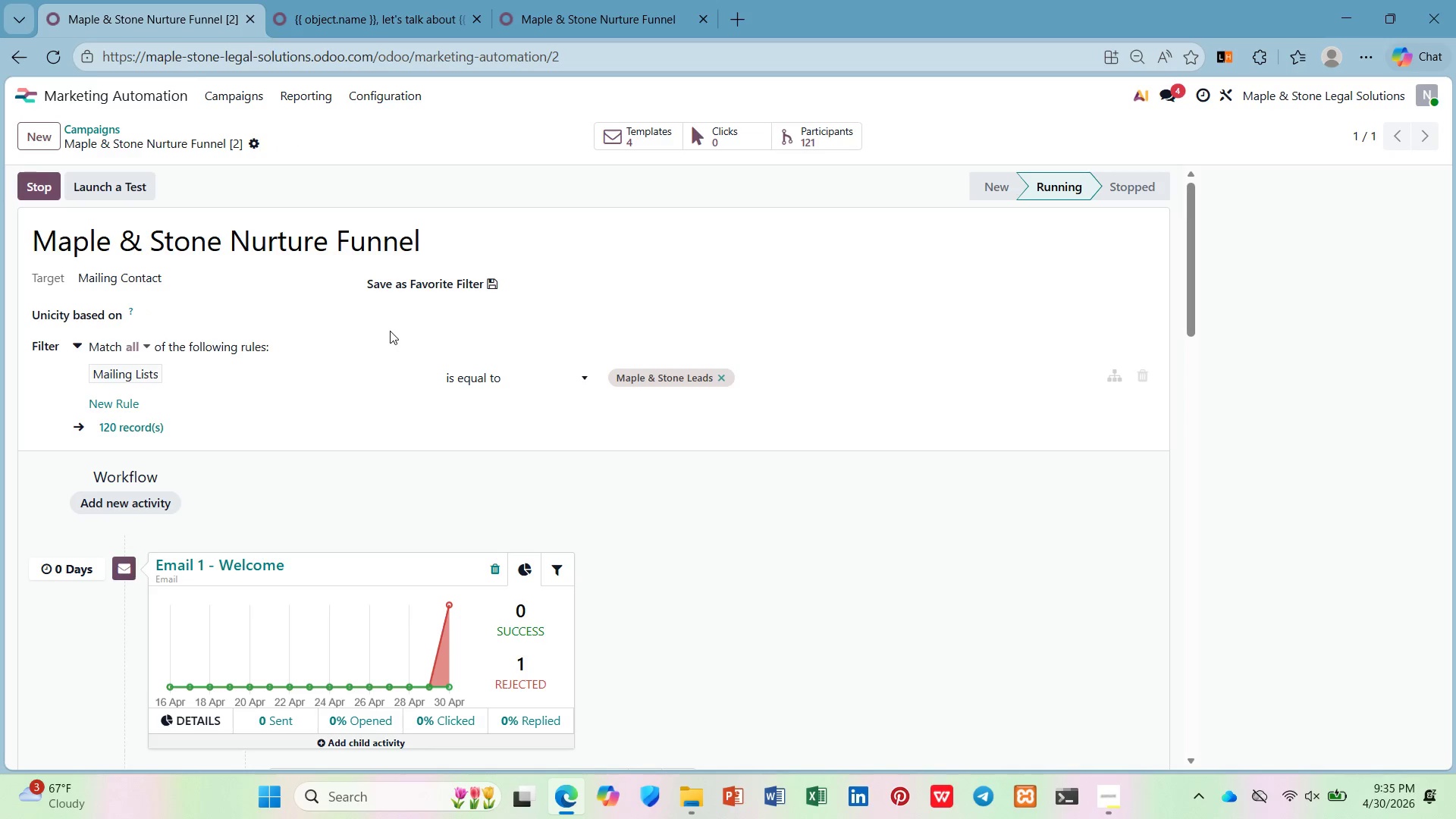 
wait(7.42)
 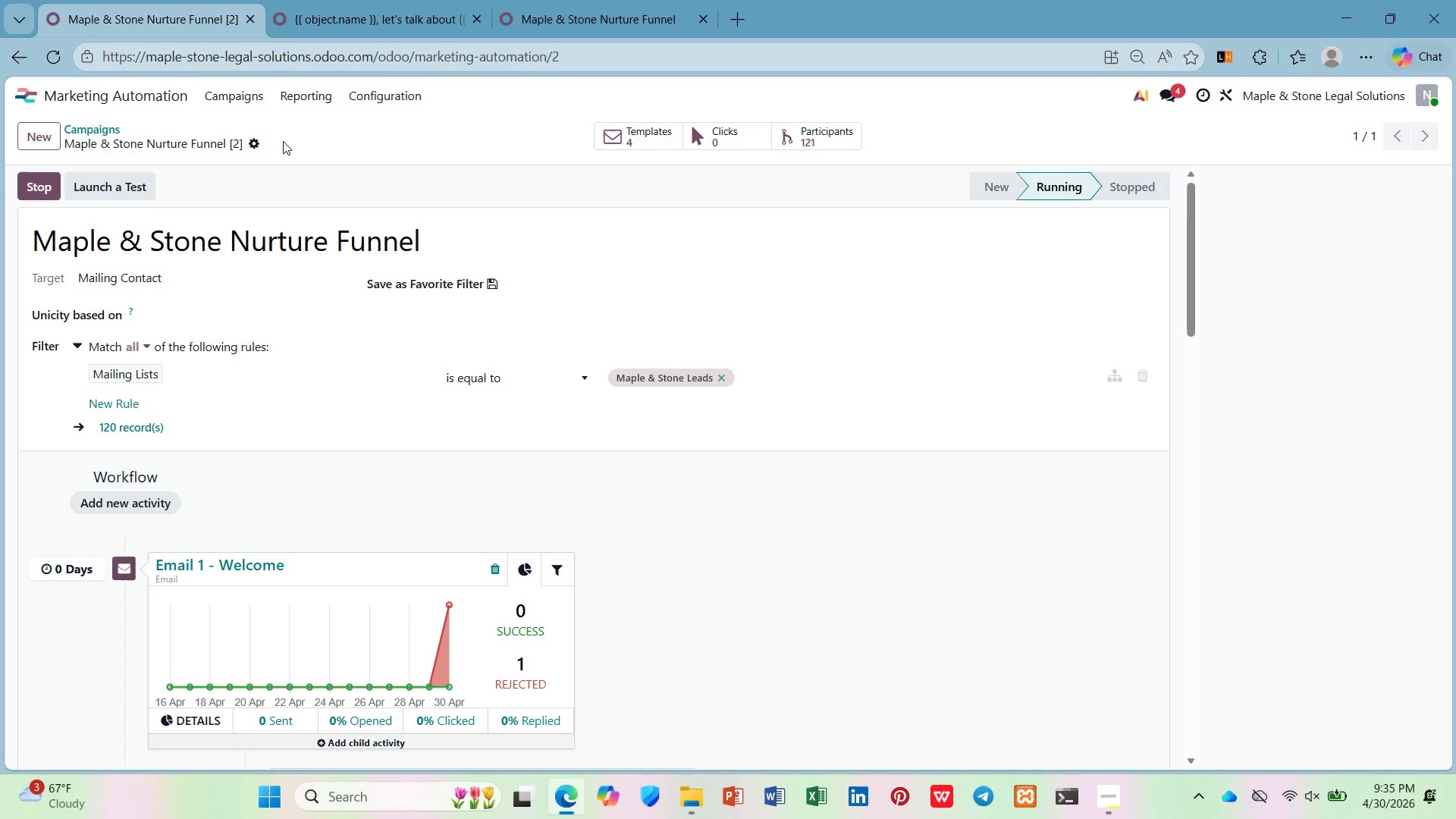 
left_click([48, 174])
 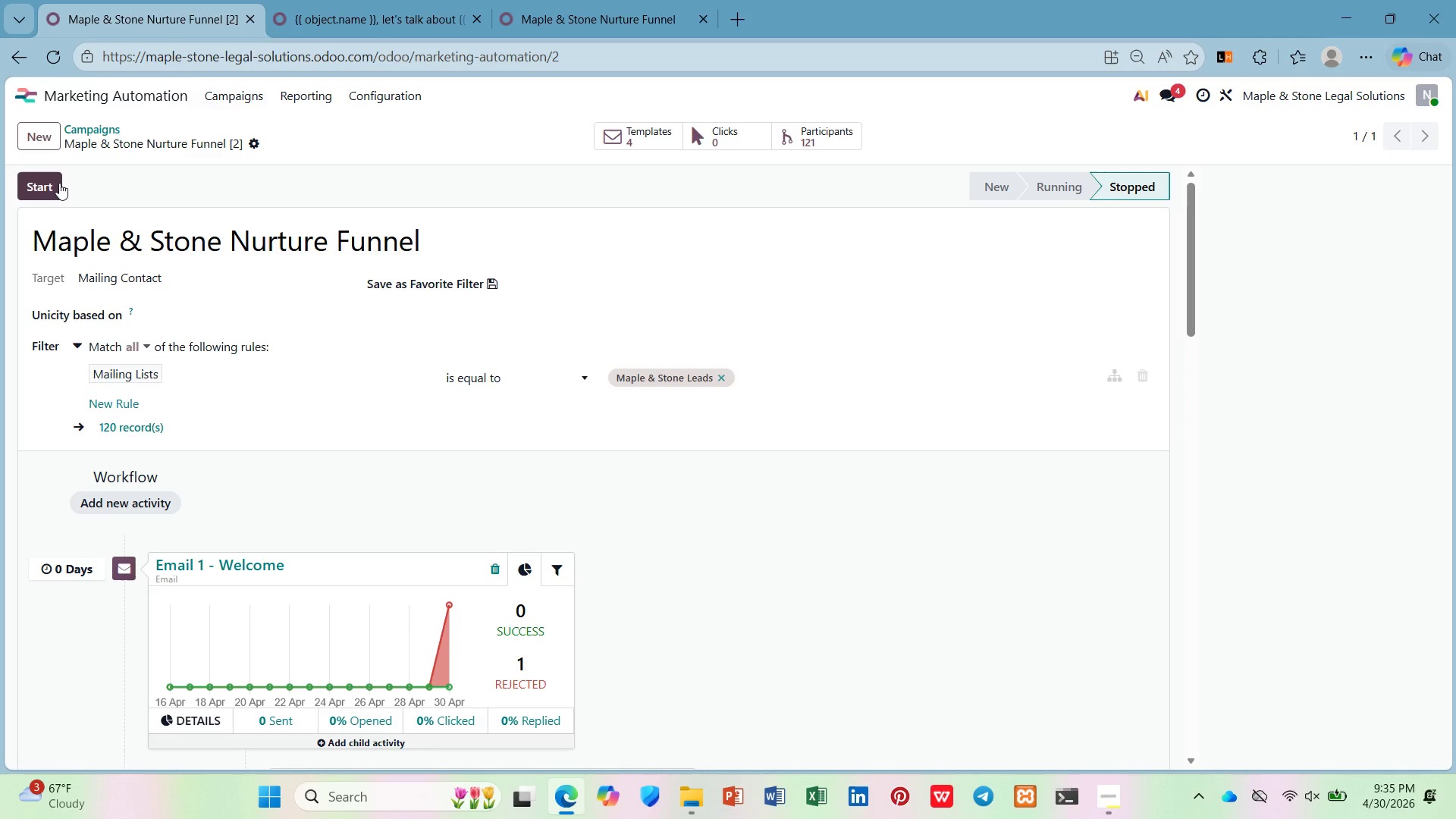 
left_click([53, 183])
 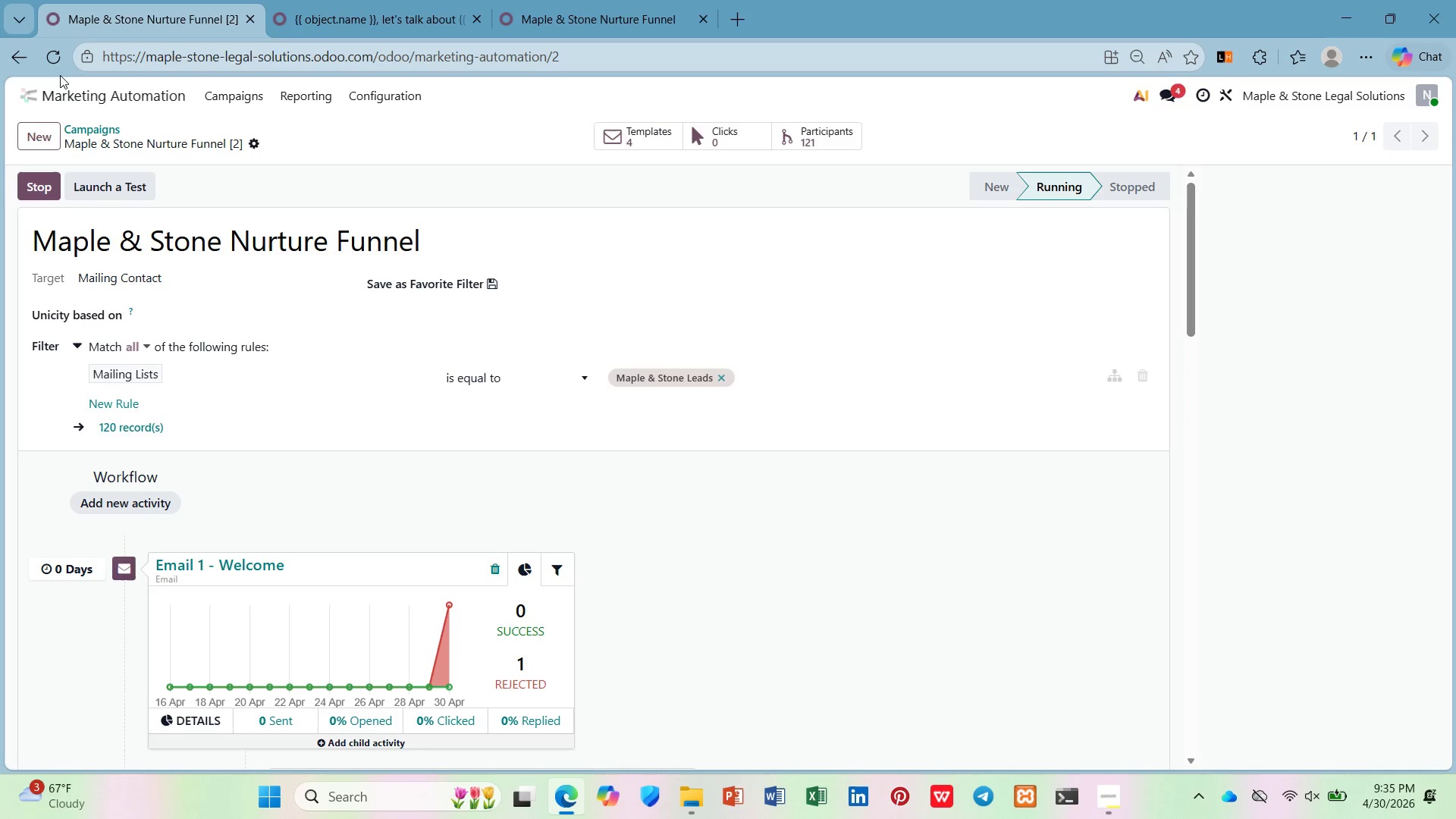 
left_click([55, 57])
 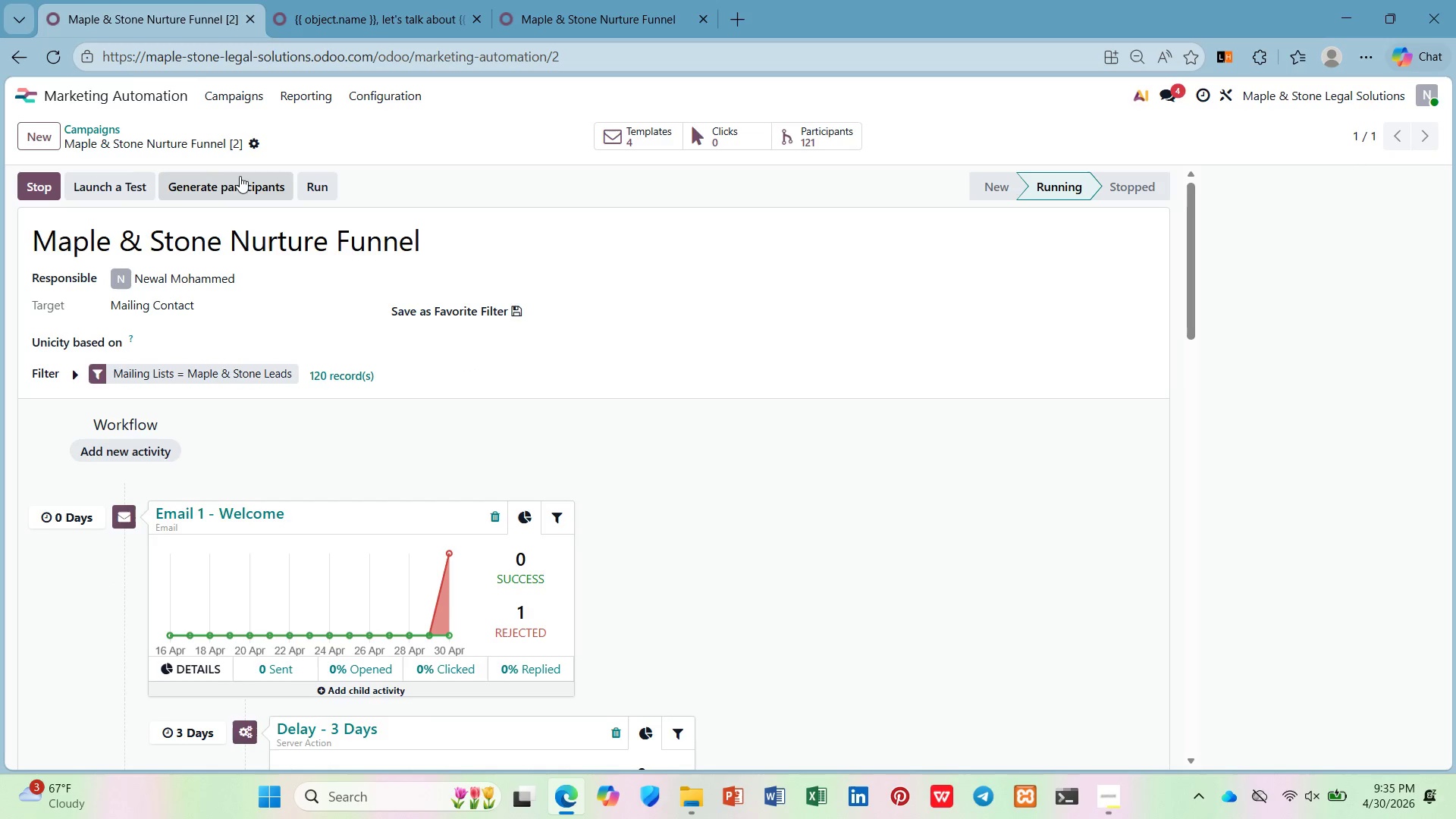 
left_click([99, 123])
 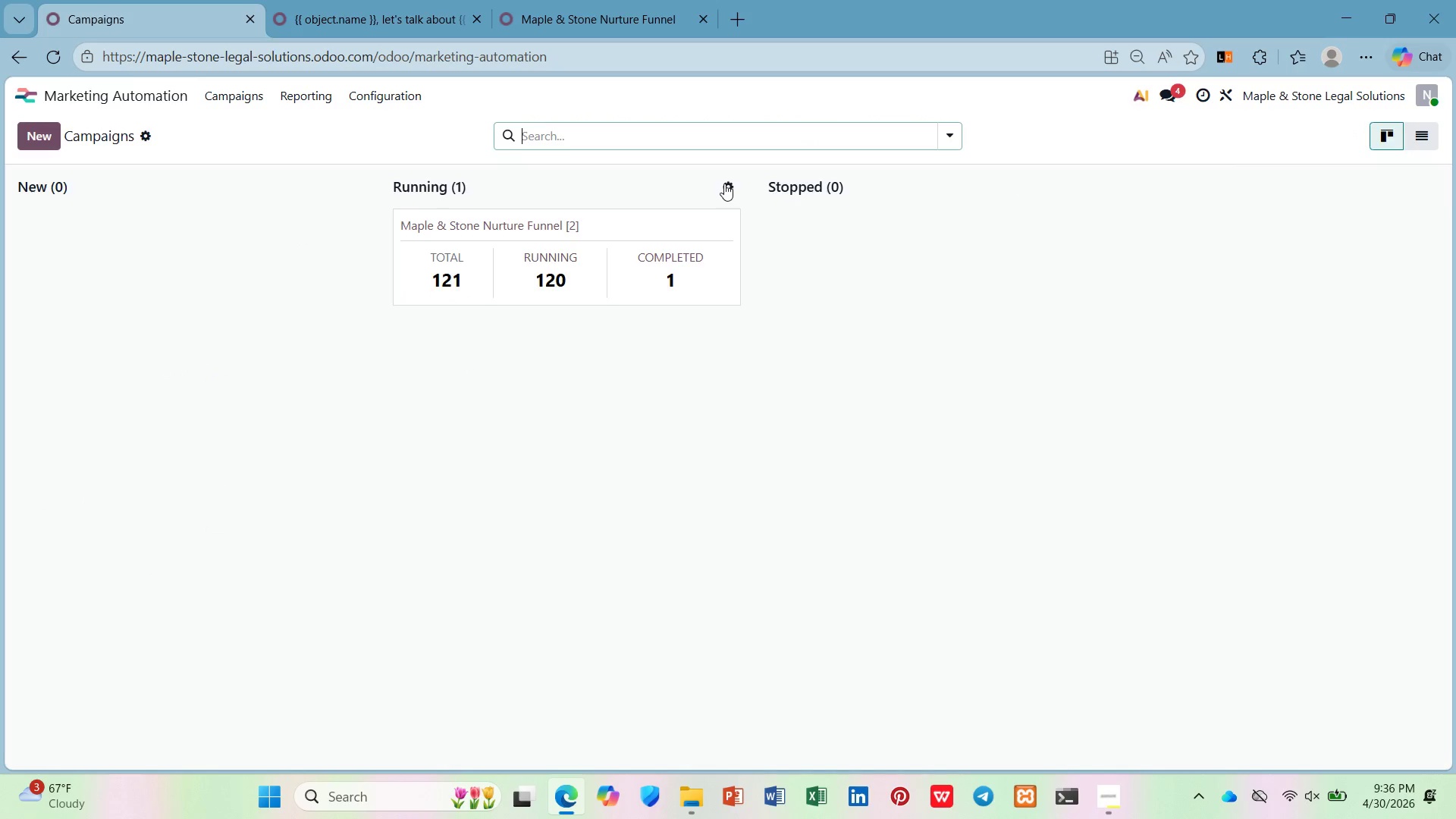 
wait(7.67)
 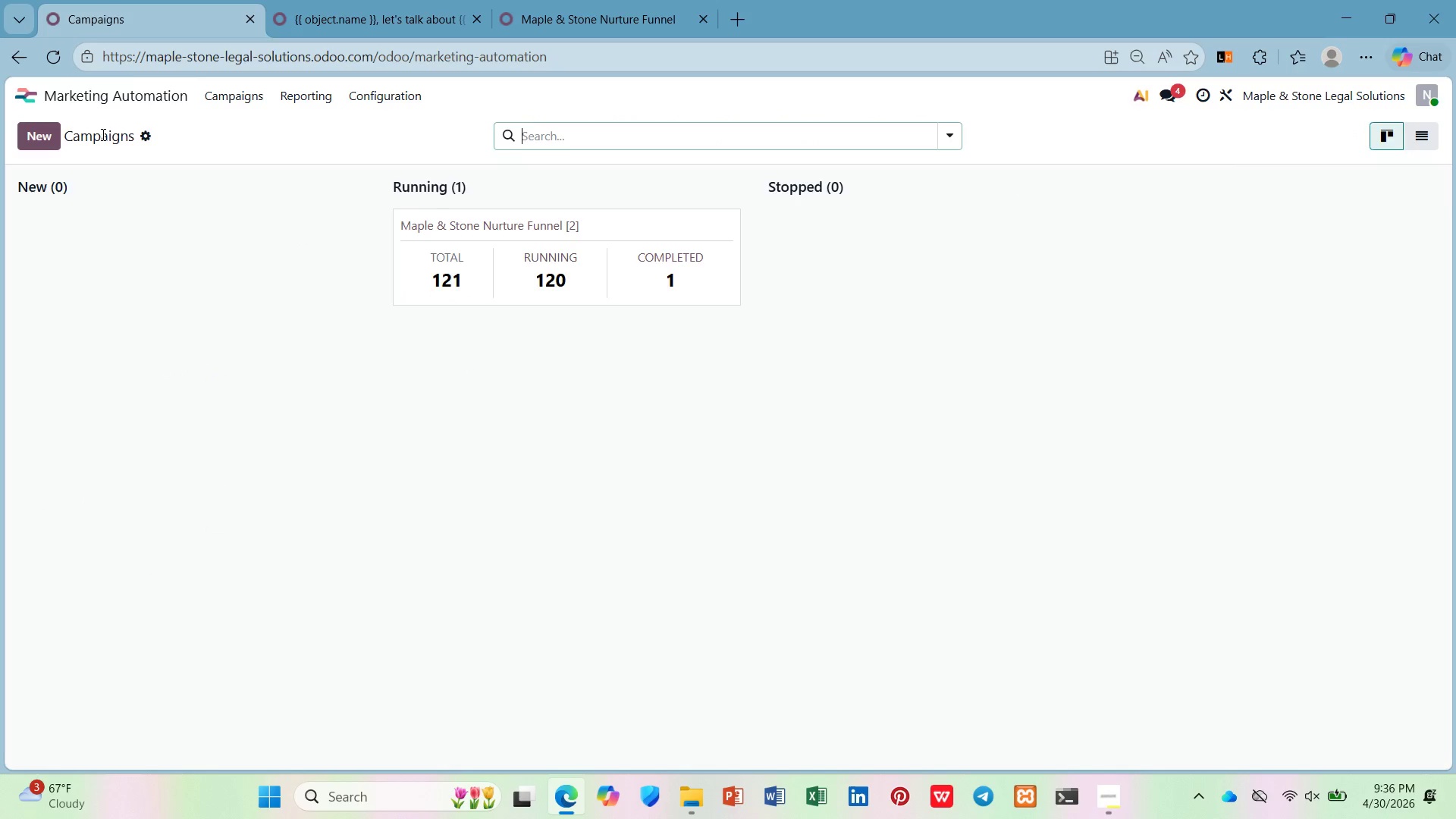 
left_click([552, 0])
 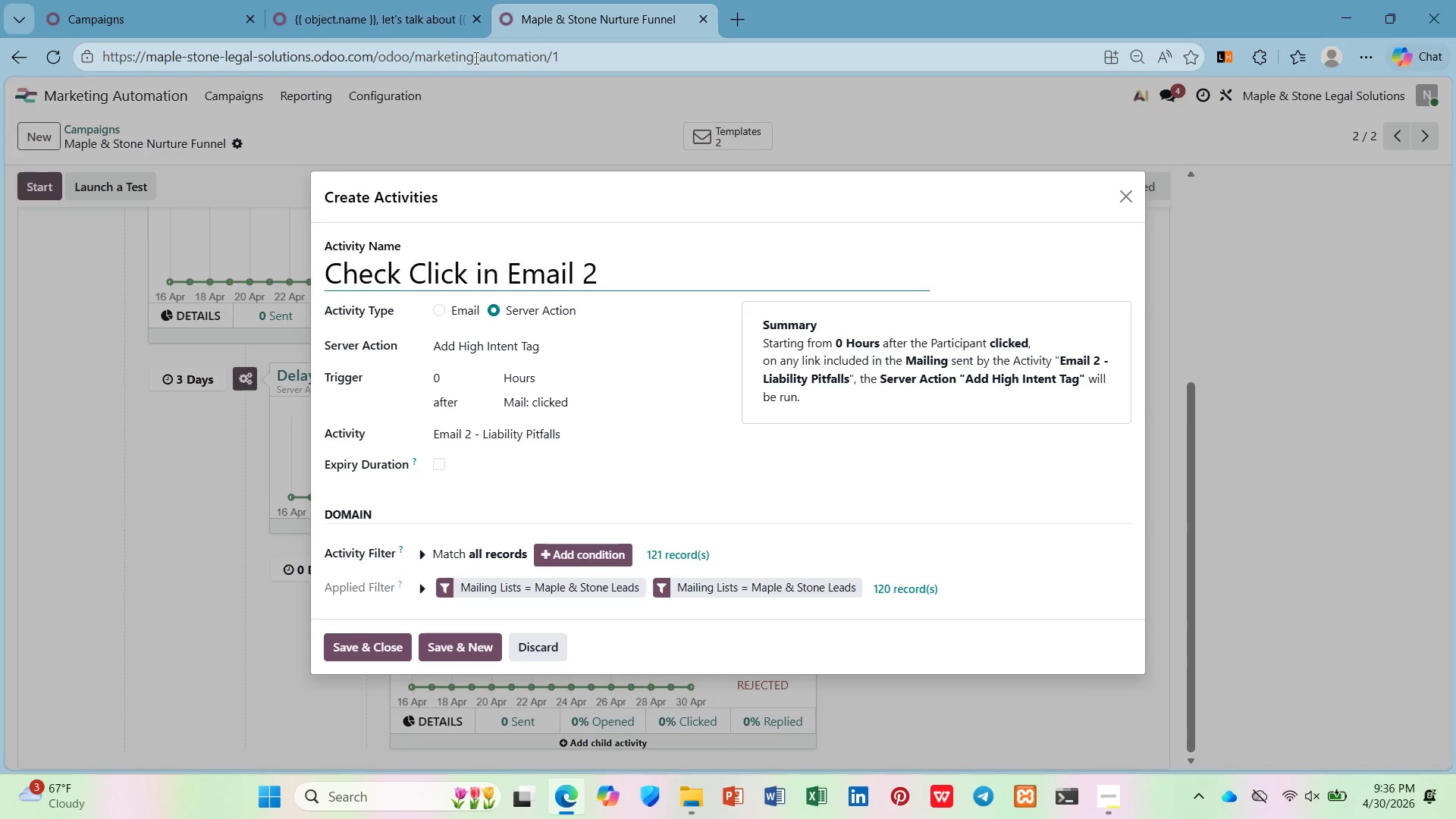 
left_click([411, 14])
 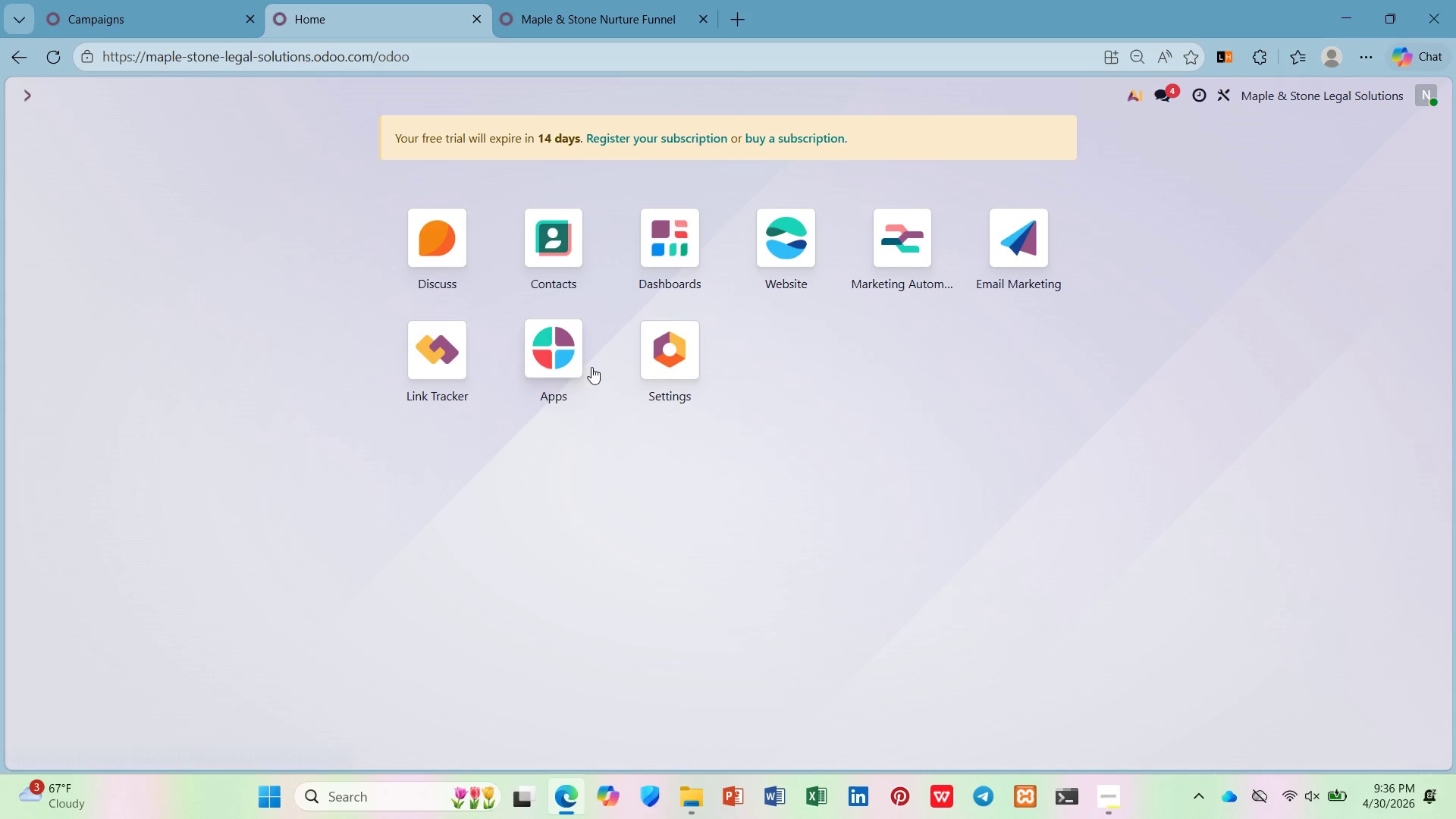 
left_click([1033, 229])
 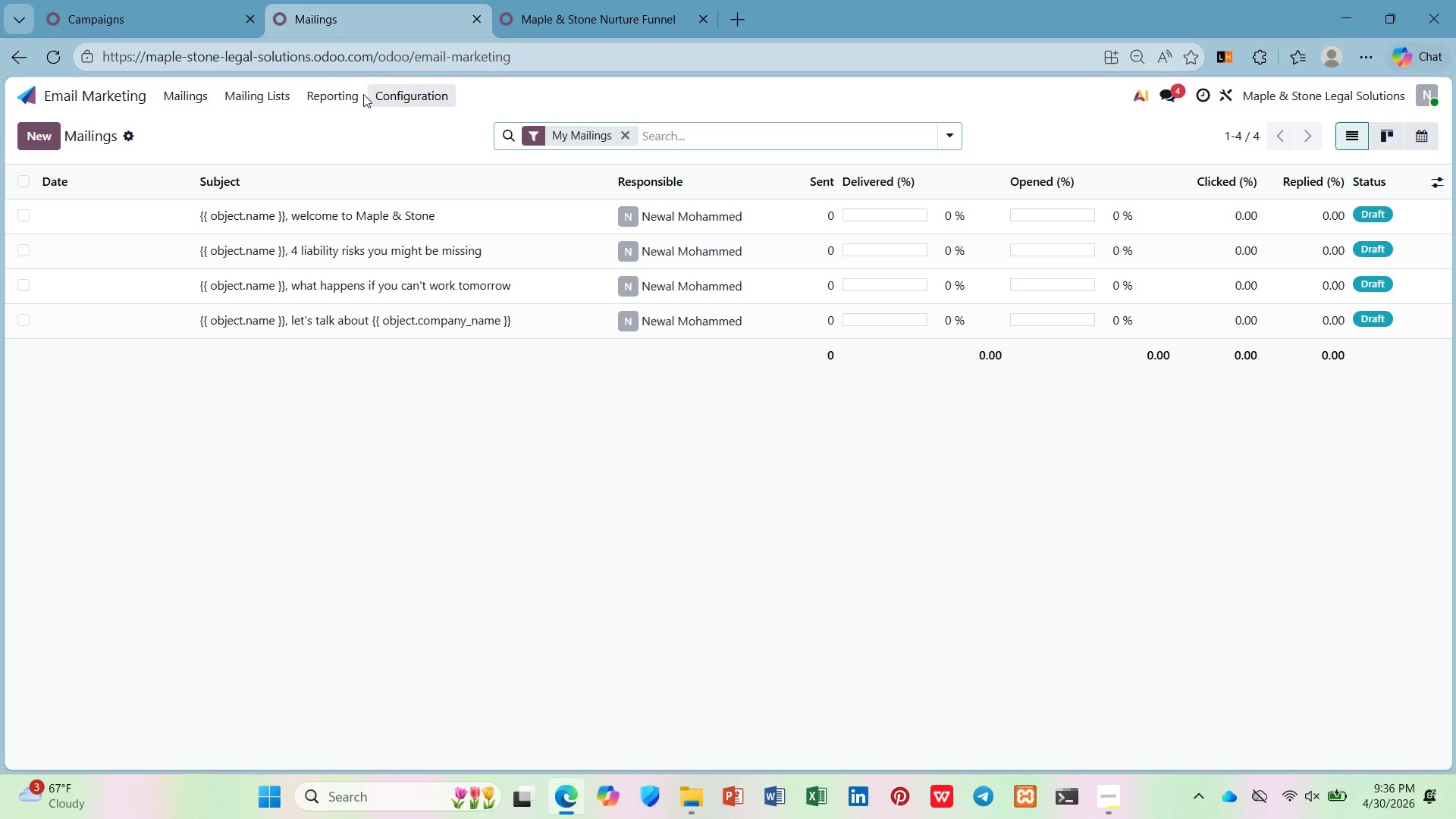 
left_click([265, 99])
 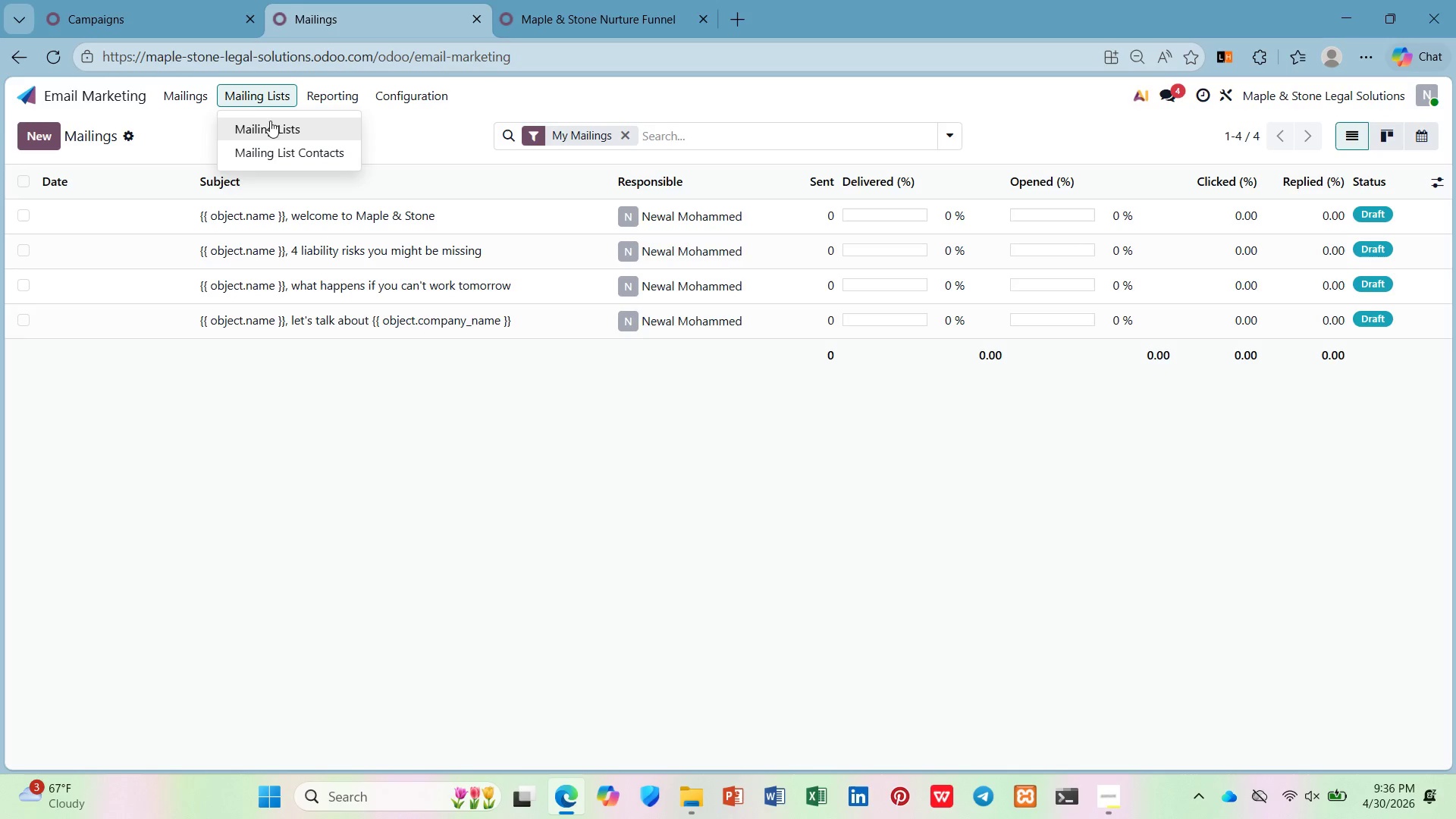 
left_click([272, 124])
 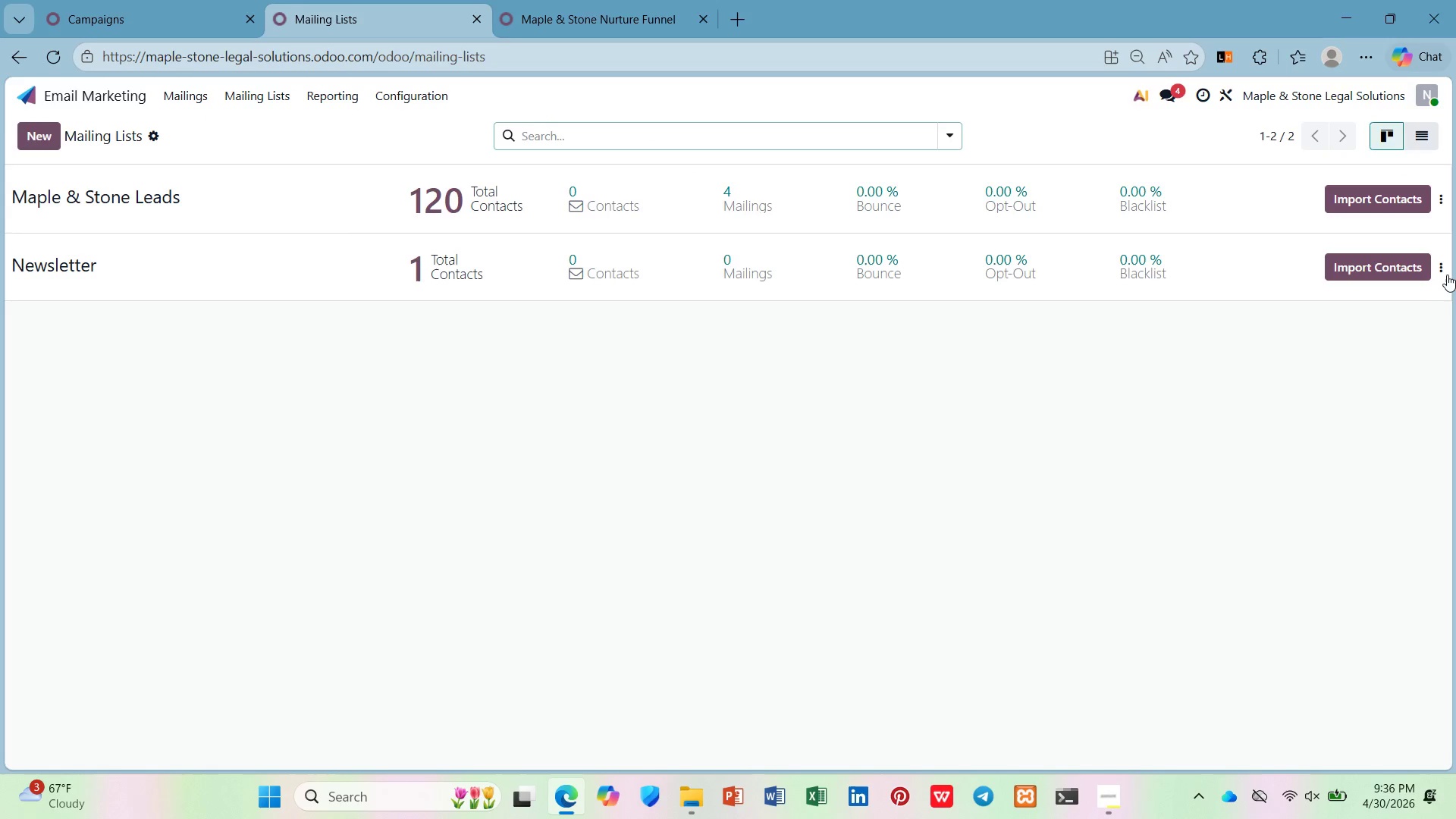 
left_click([1442, 263])
 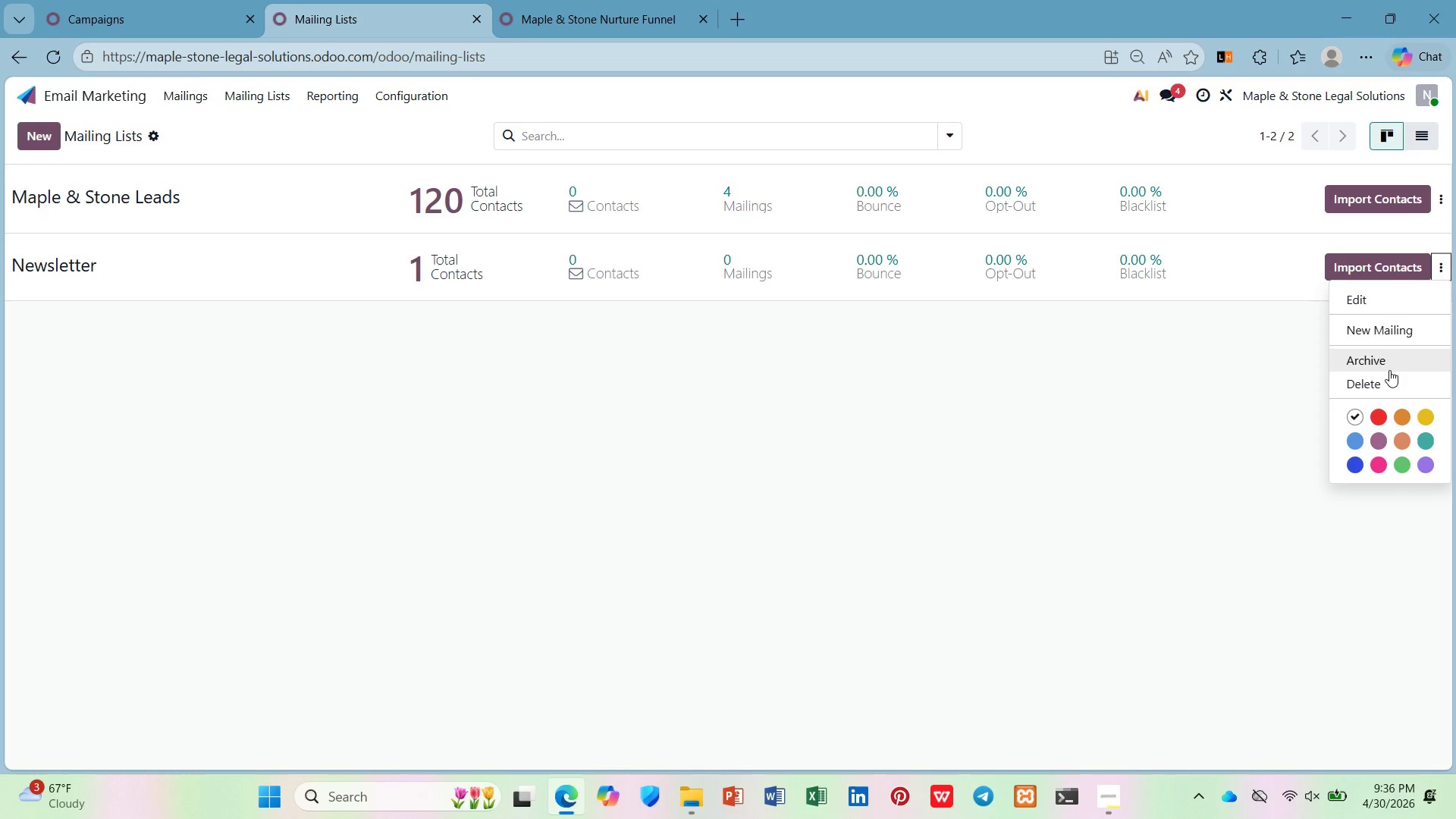 
left_click([1390, 372])
 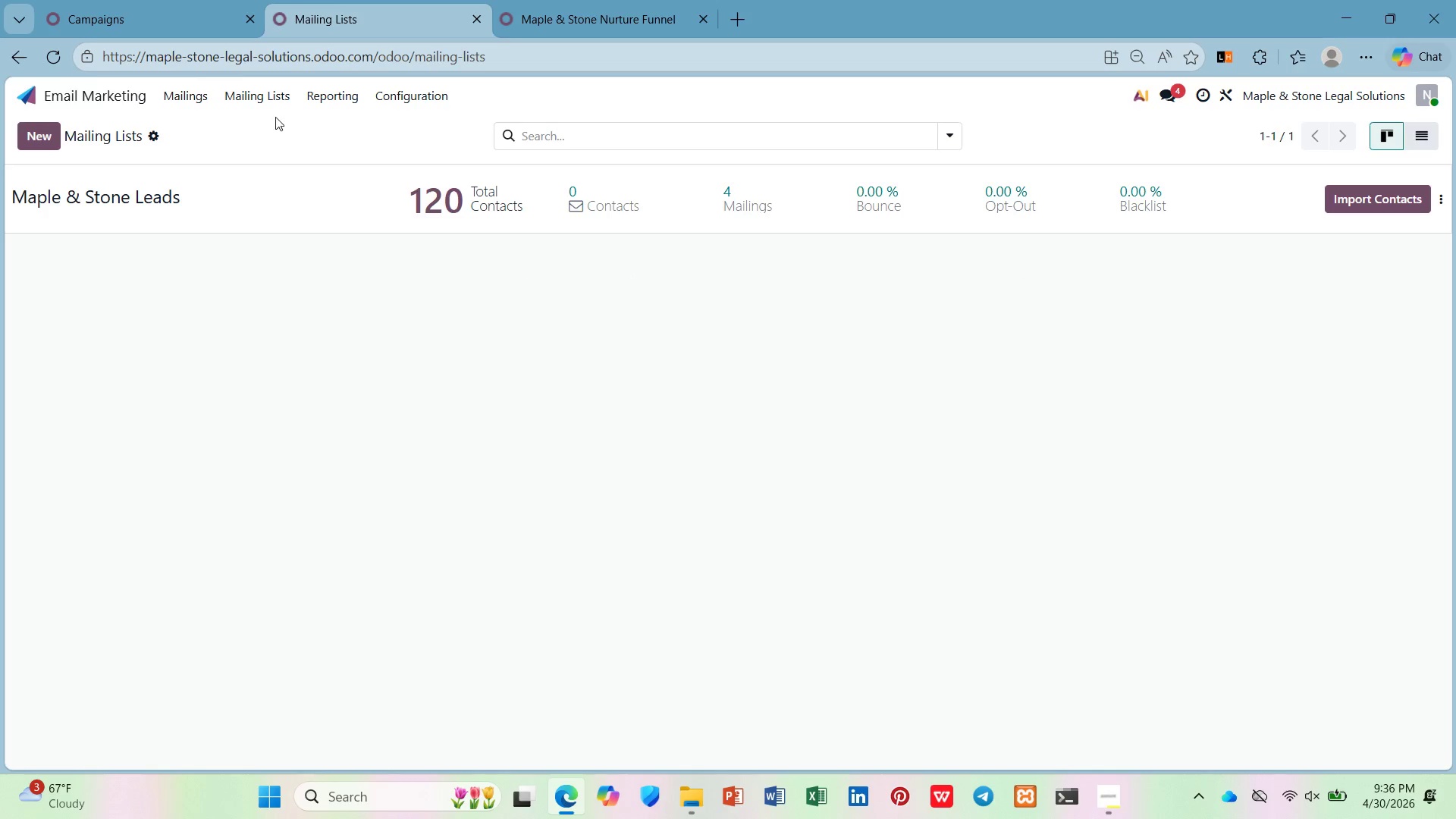 
left_click([109, 0])
 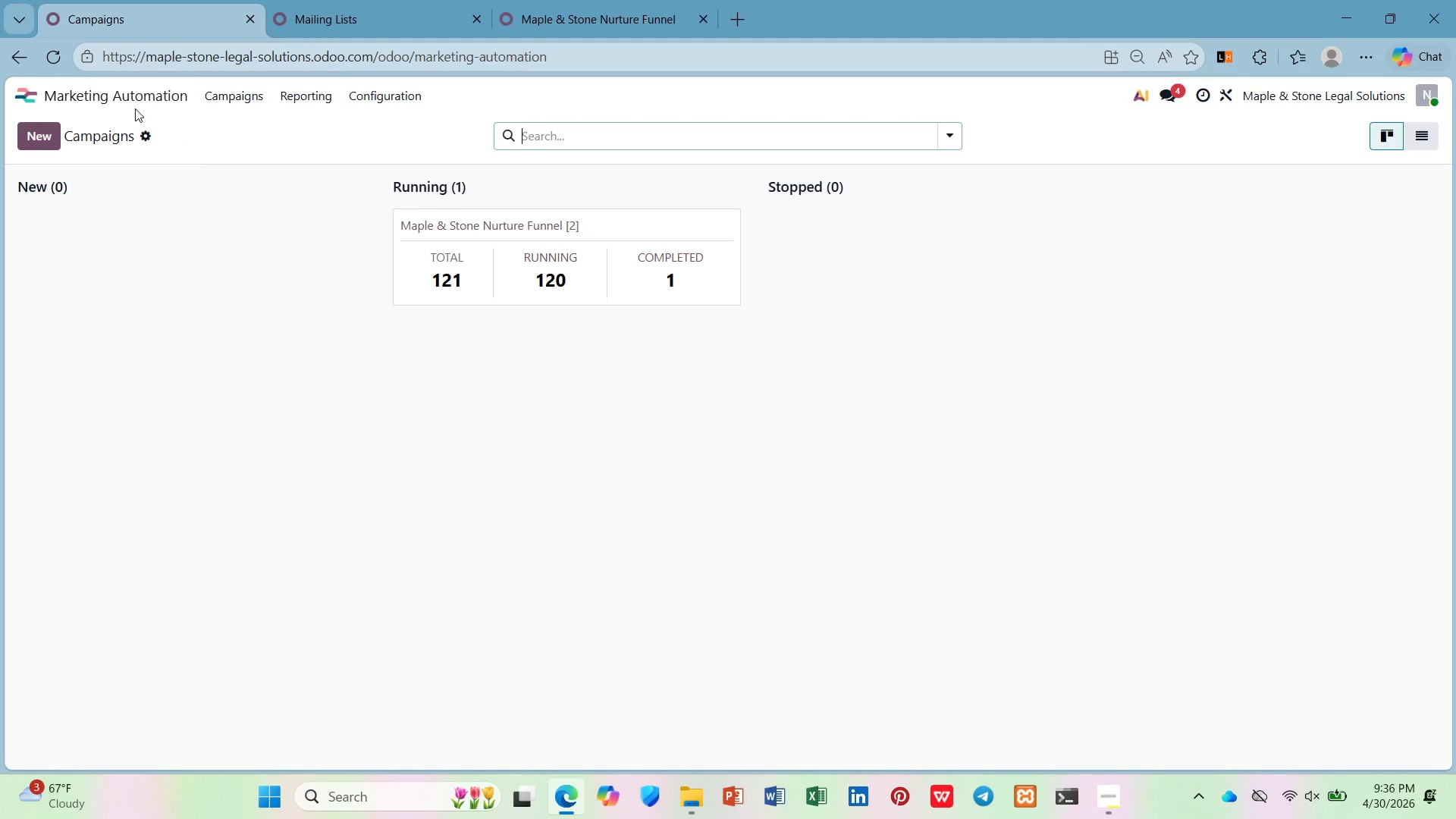 
left_click([55, 56])
 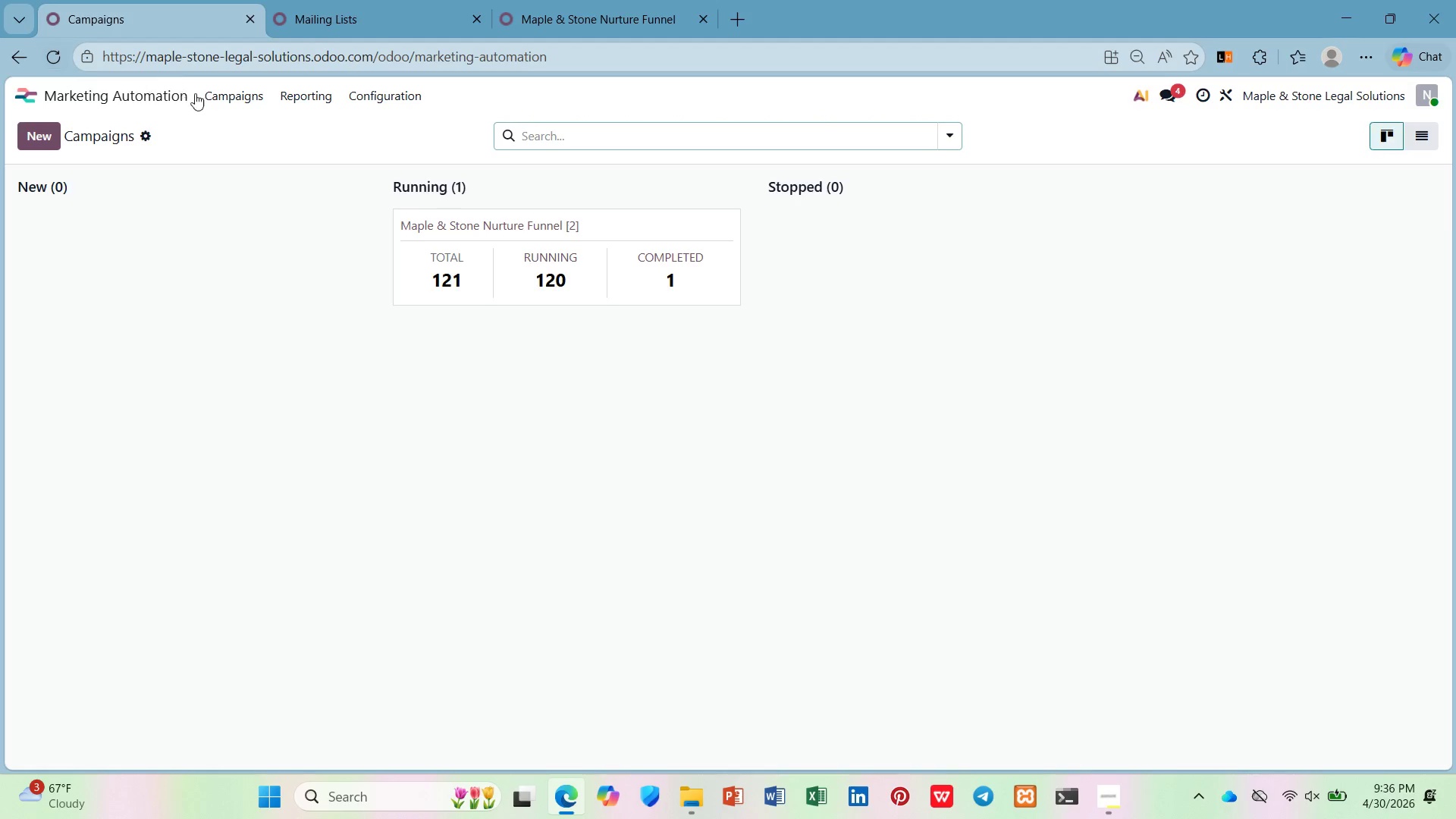 
wait(9.66)
 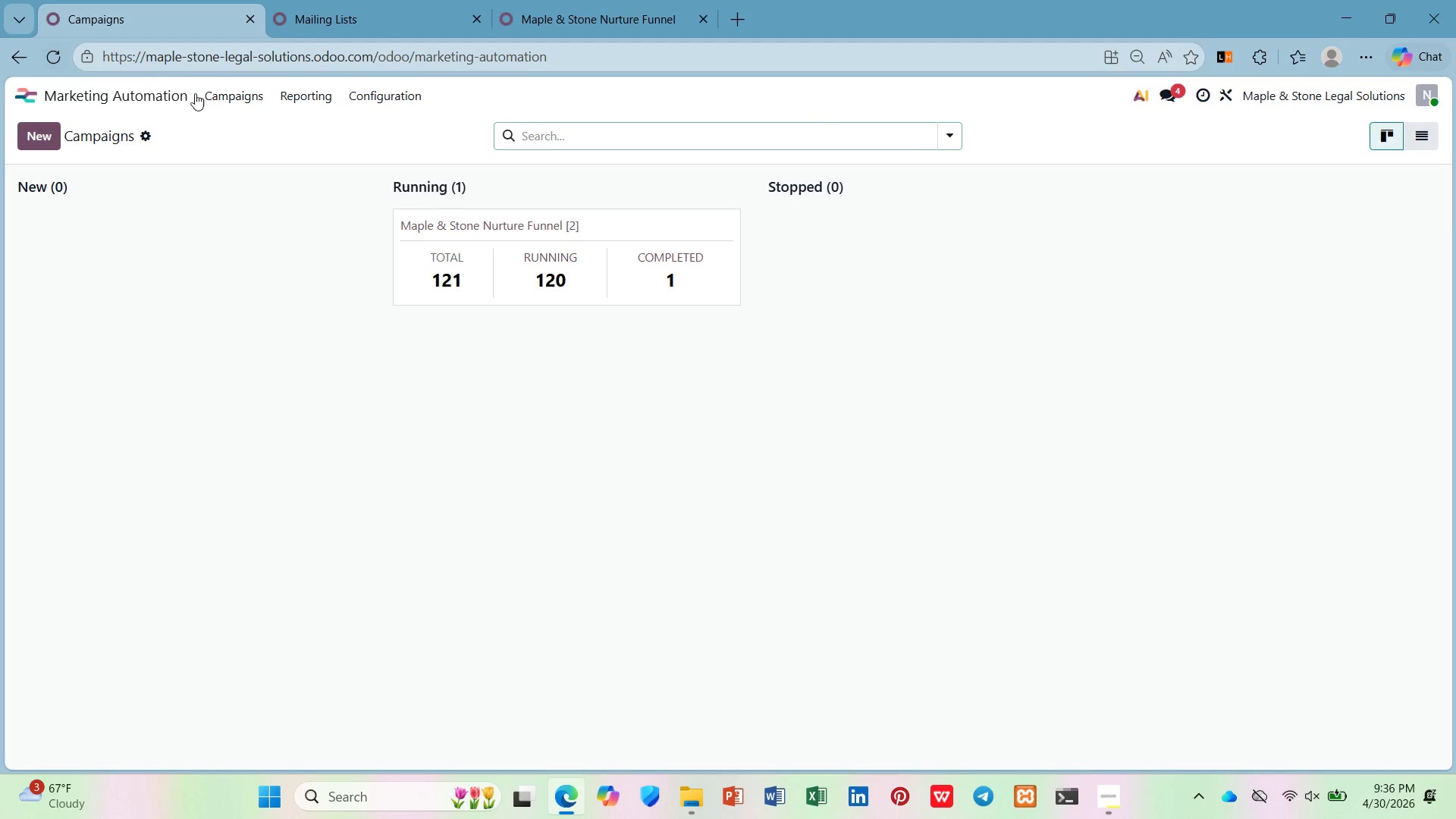 
scroll: coordinate [497, 489], scroll_direction: down, amount: 13.0
 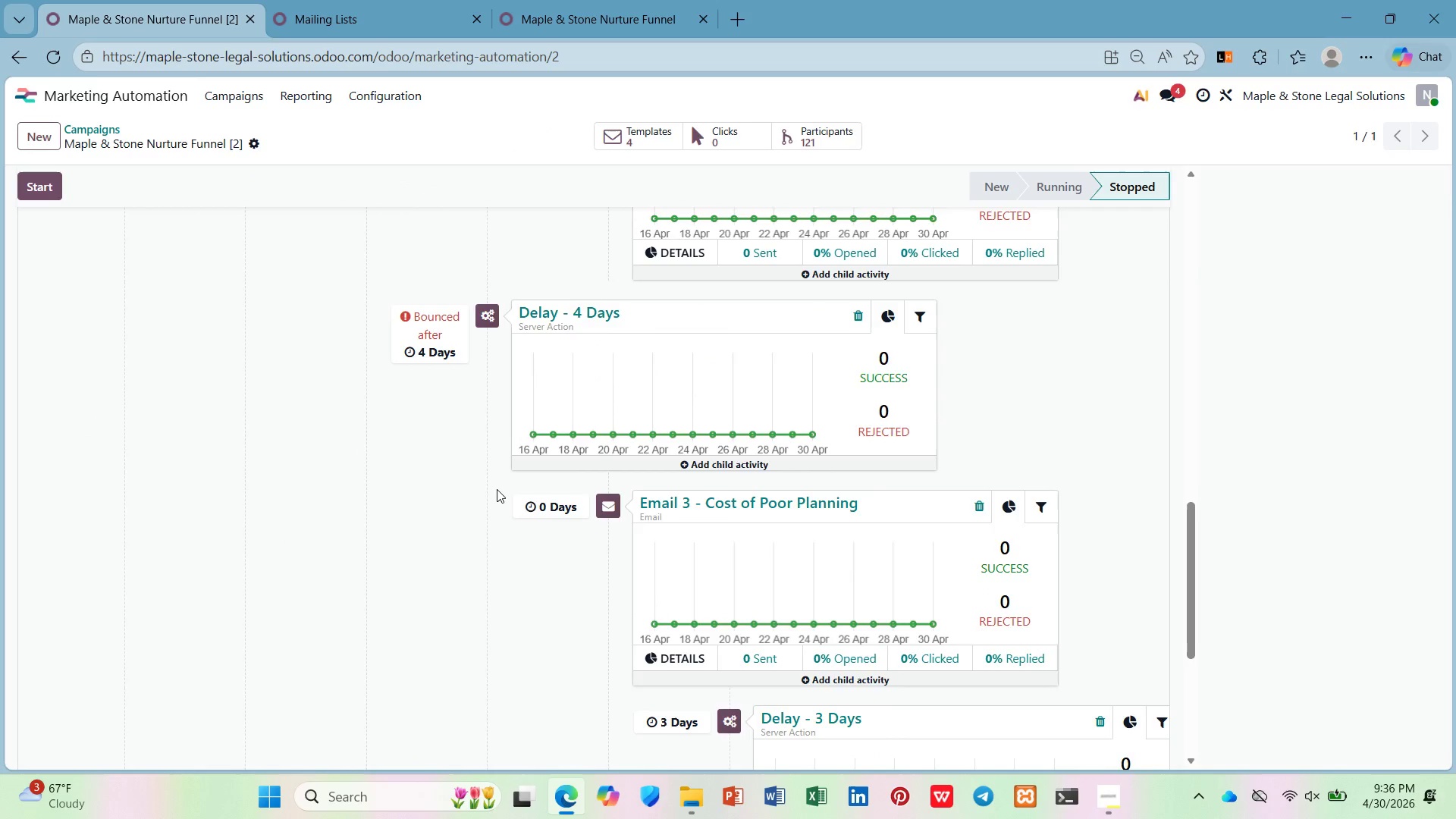 
scroll: coordinate [475, 460], scroll_direction: up, amount: 1.0
 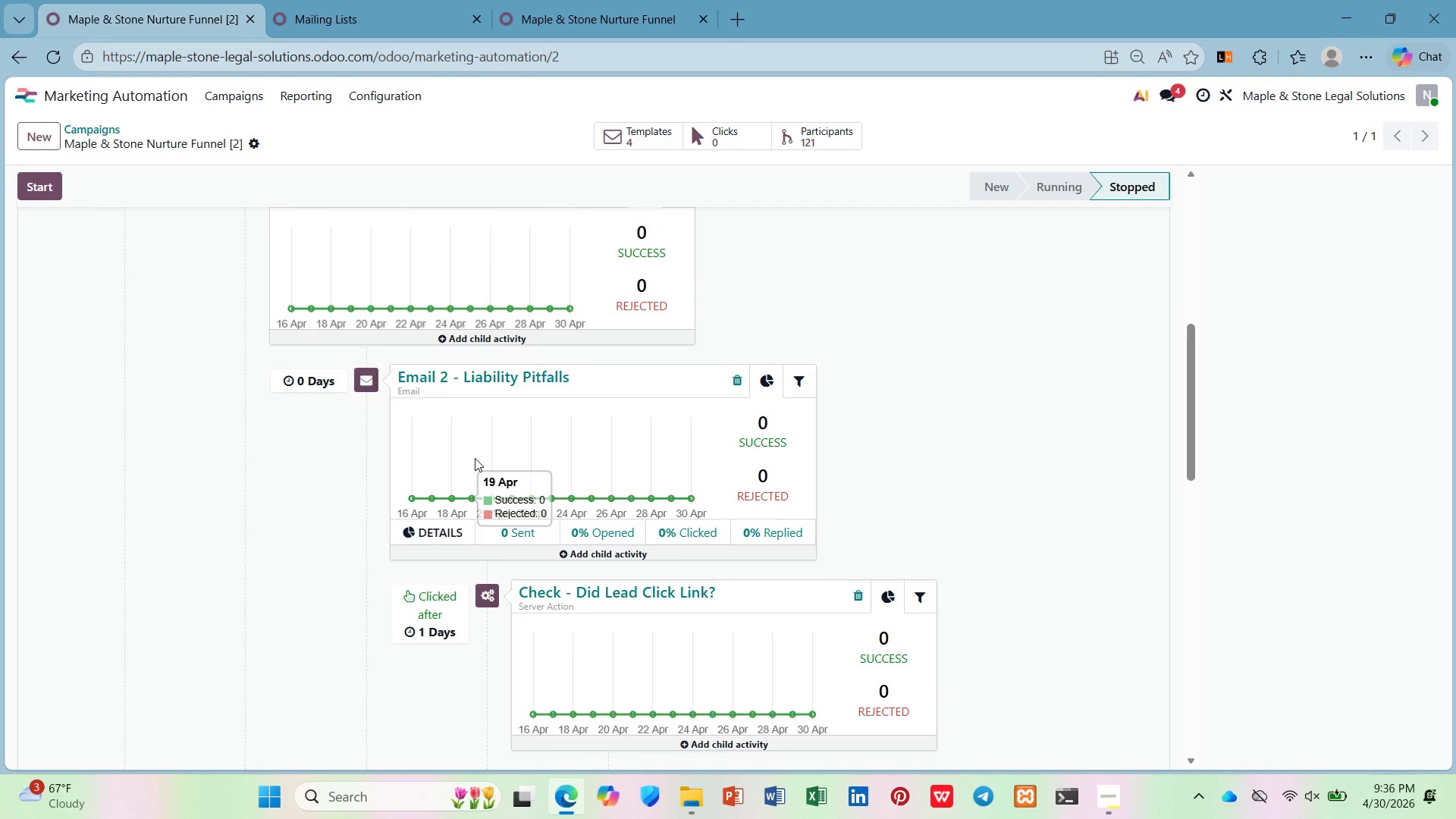 
scroll: coordinate [475, 458], scroll_direction: down, amount: 4.0
 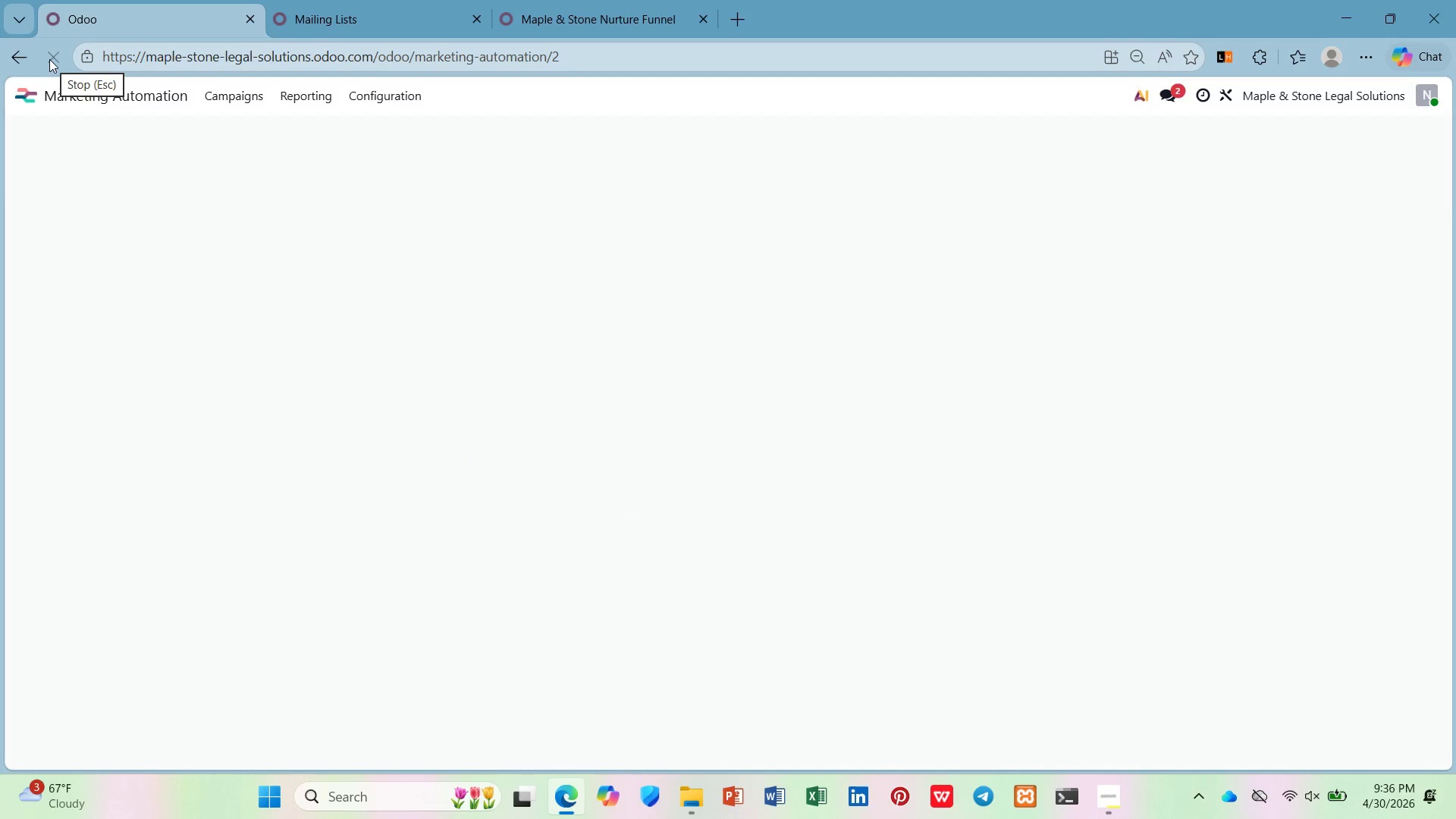 
wait(7.33)
 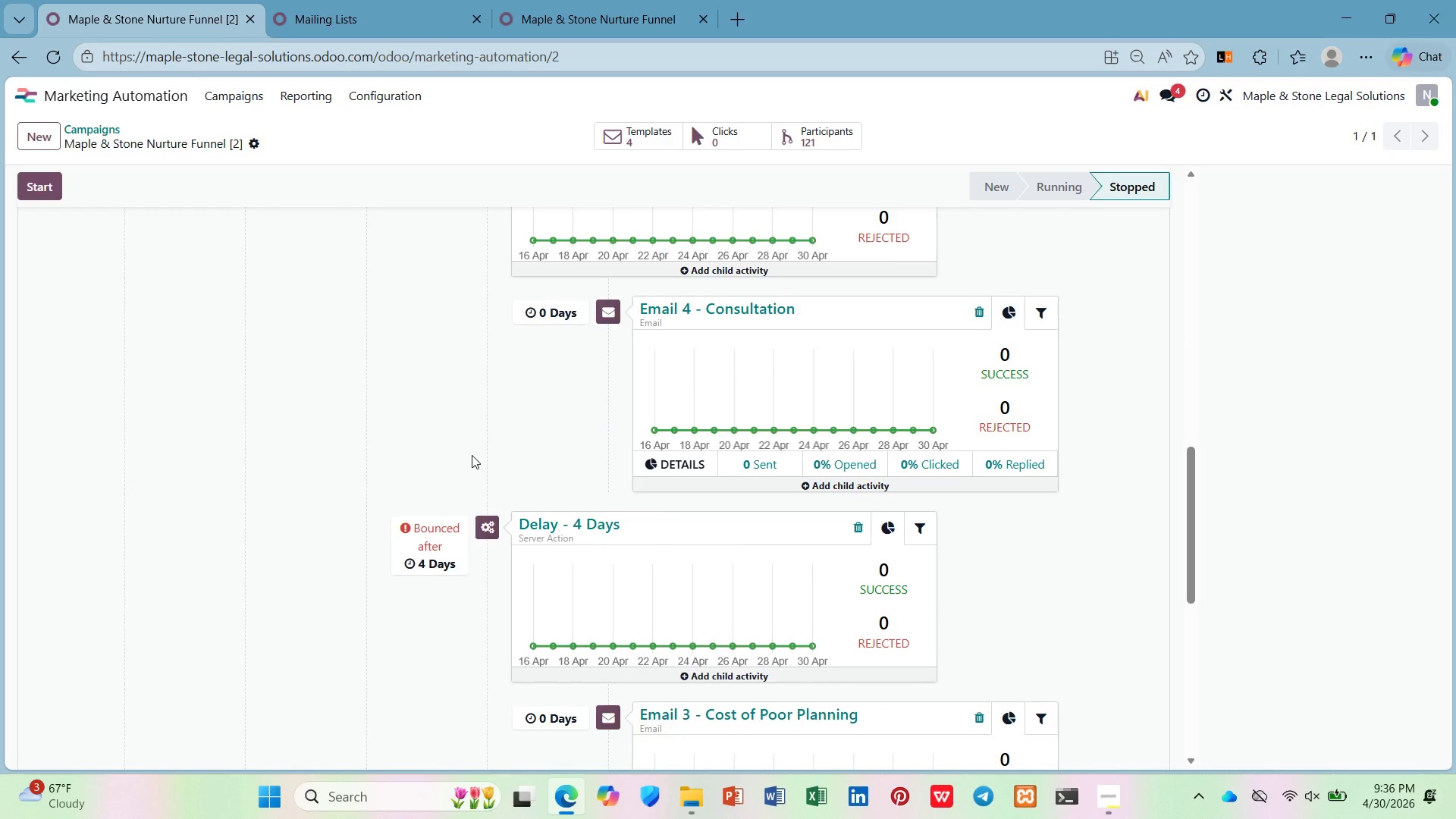 
left_click([802, 139])
 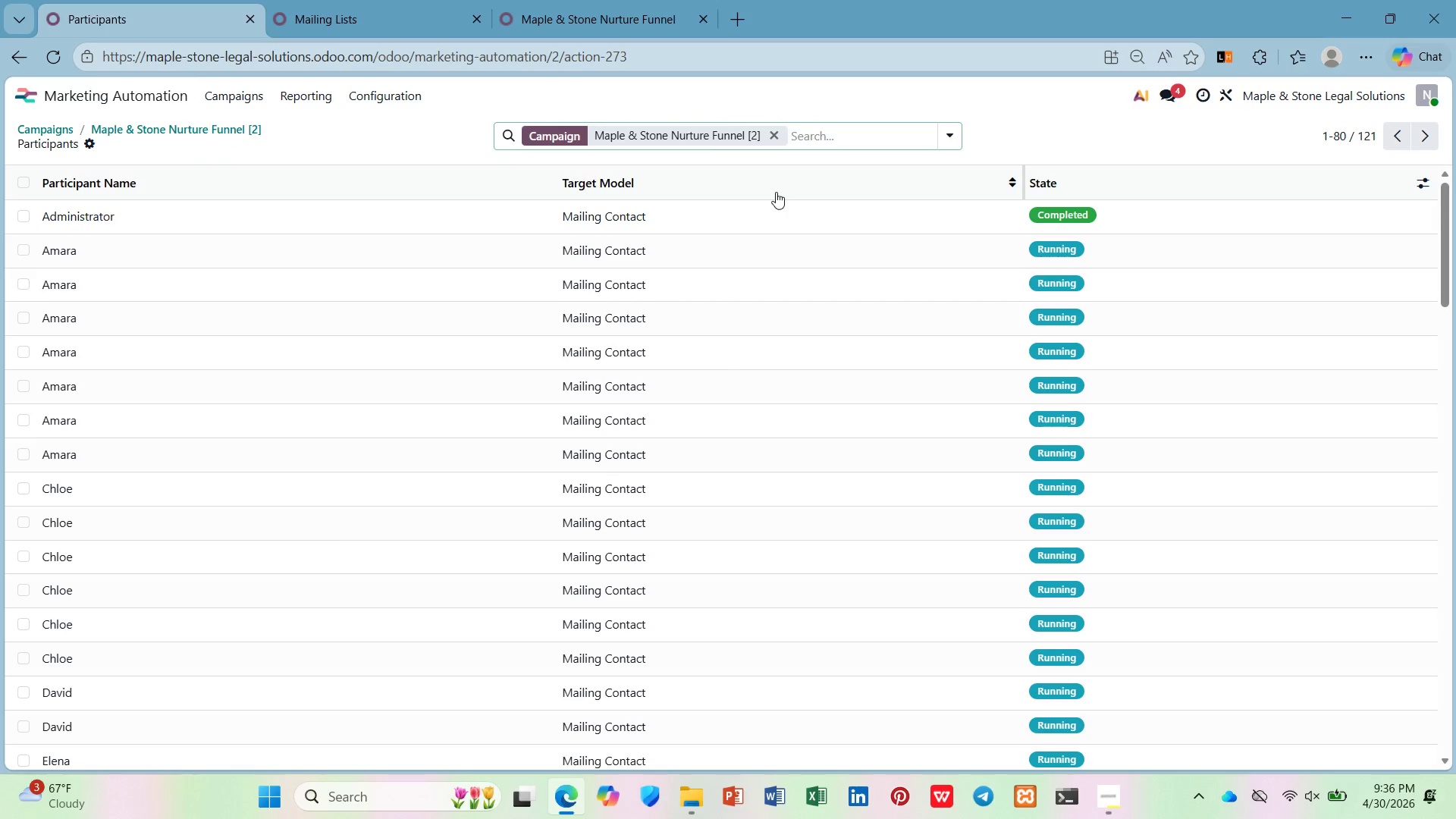 
scroll: coordinate [719, 226], scroll_direction: down, amount: 33.0
 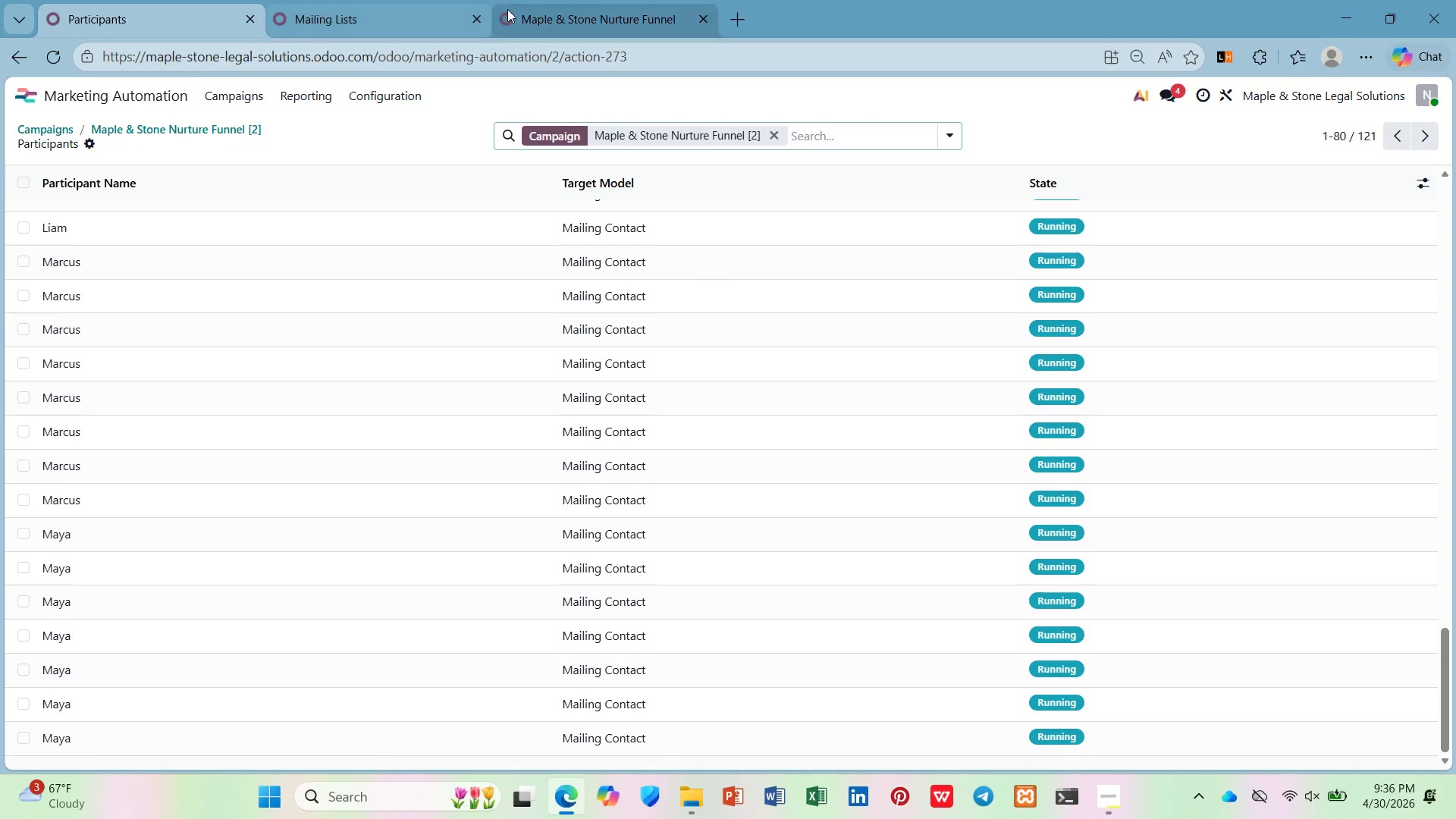 
left_click([555, 0])
 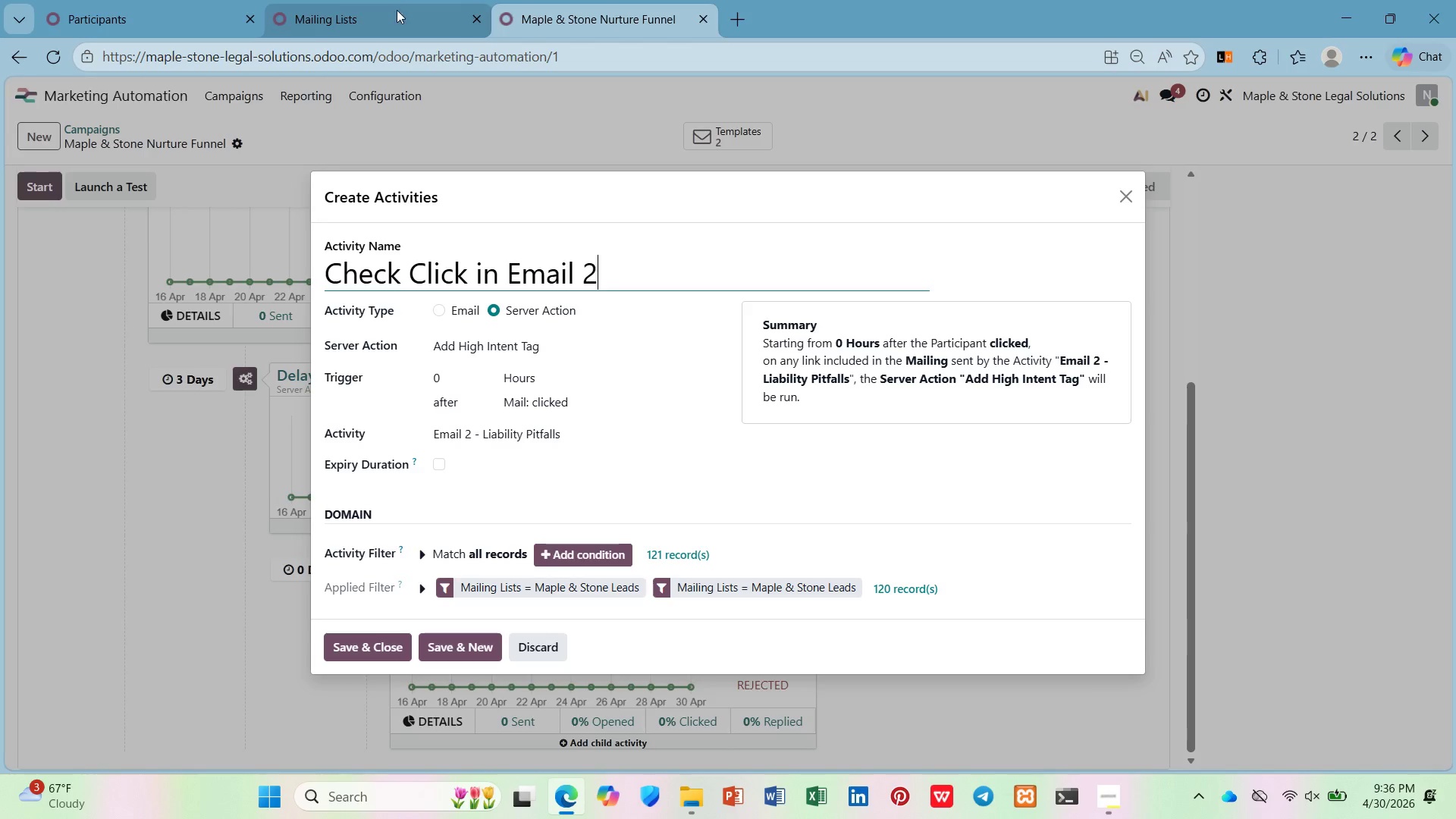 
left_click([333, 10])
 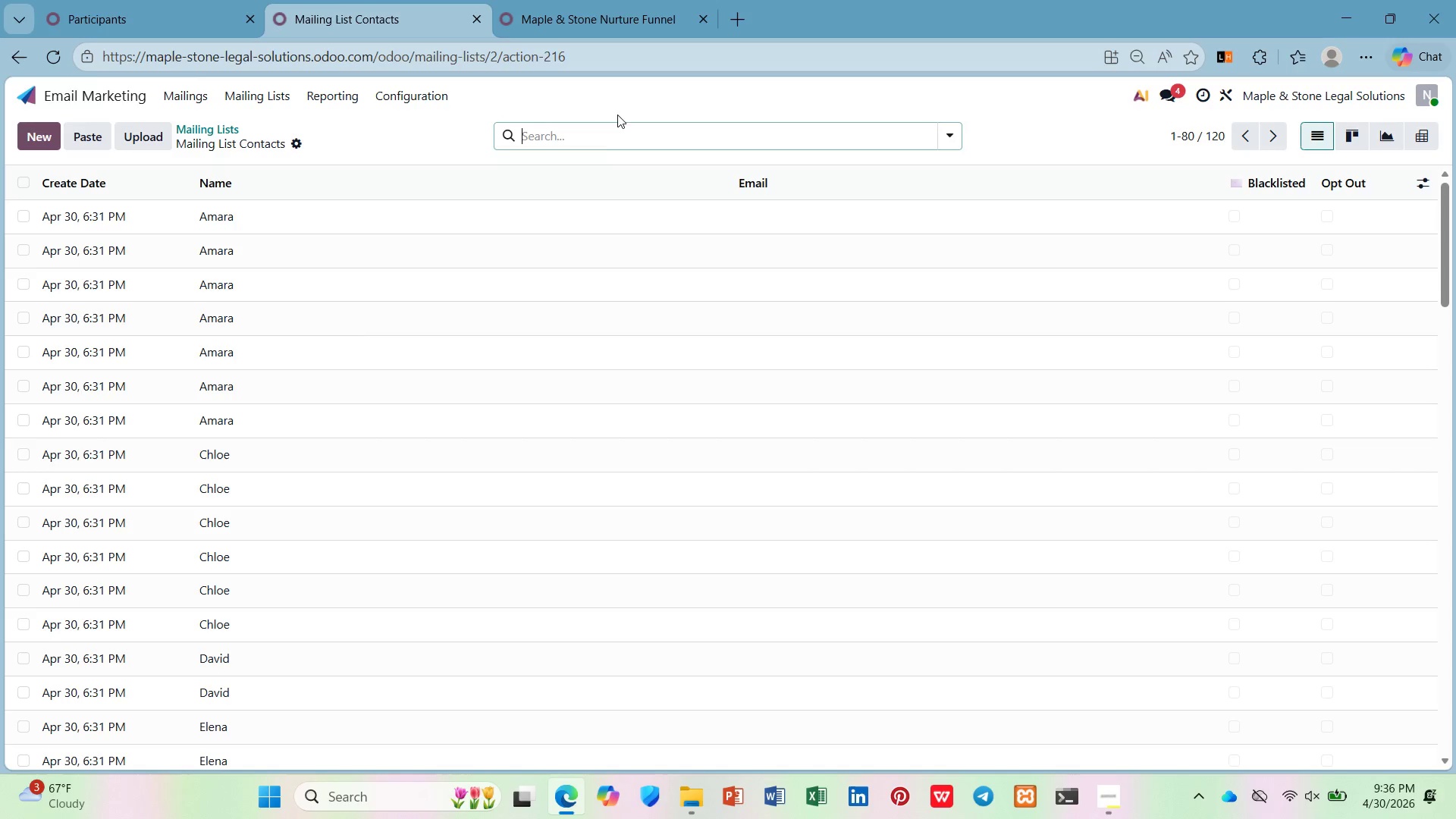 
type(admin)
 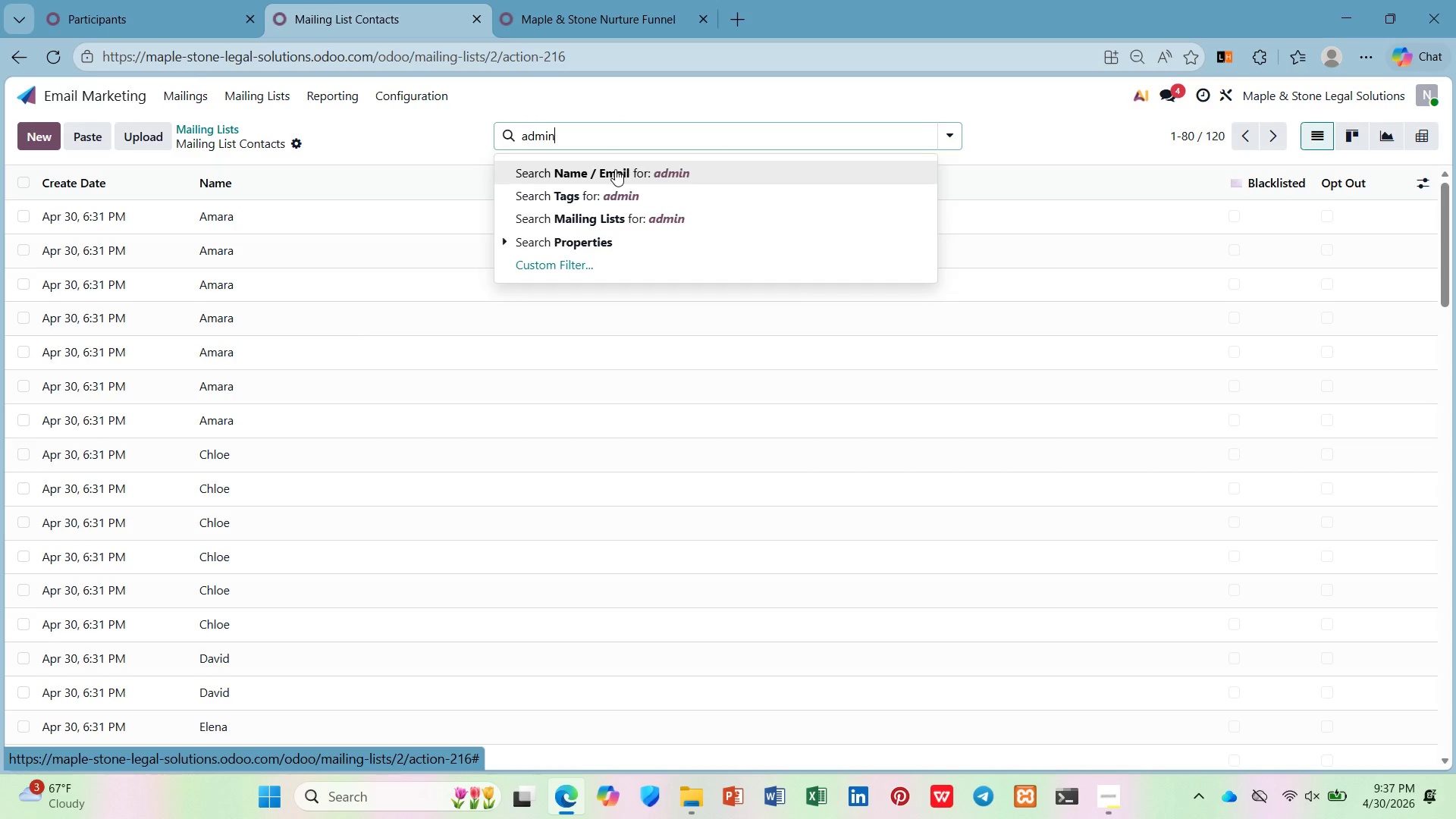 
key(Enter)
 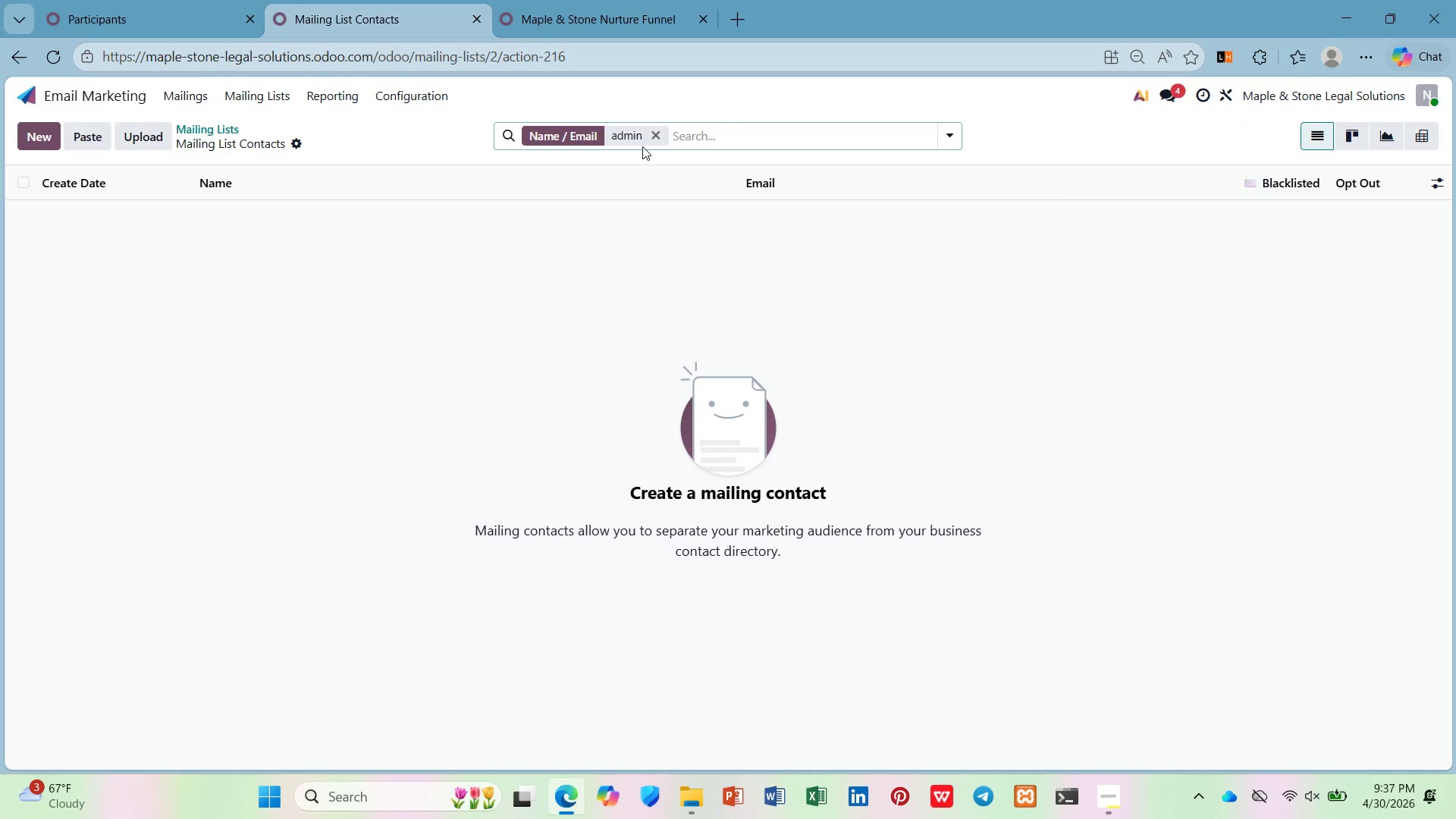 
left_click([655, 133])
 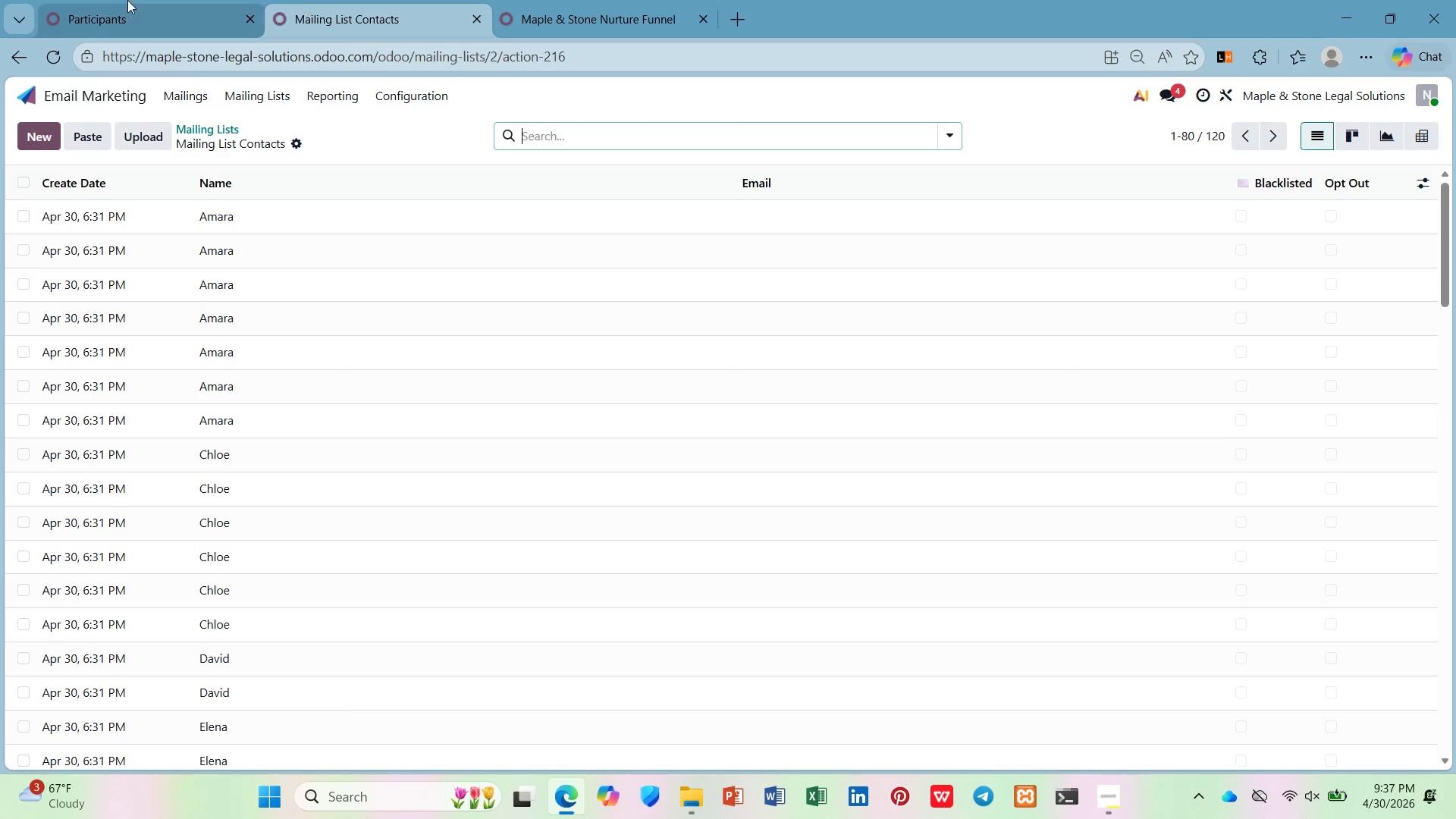 
left_click([124, 1])
 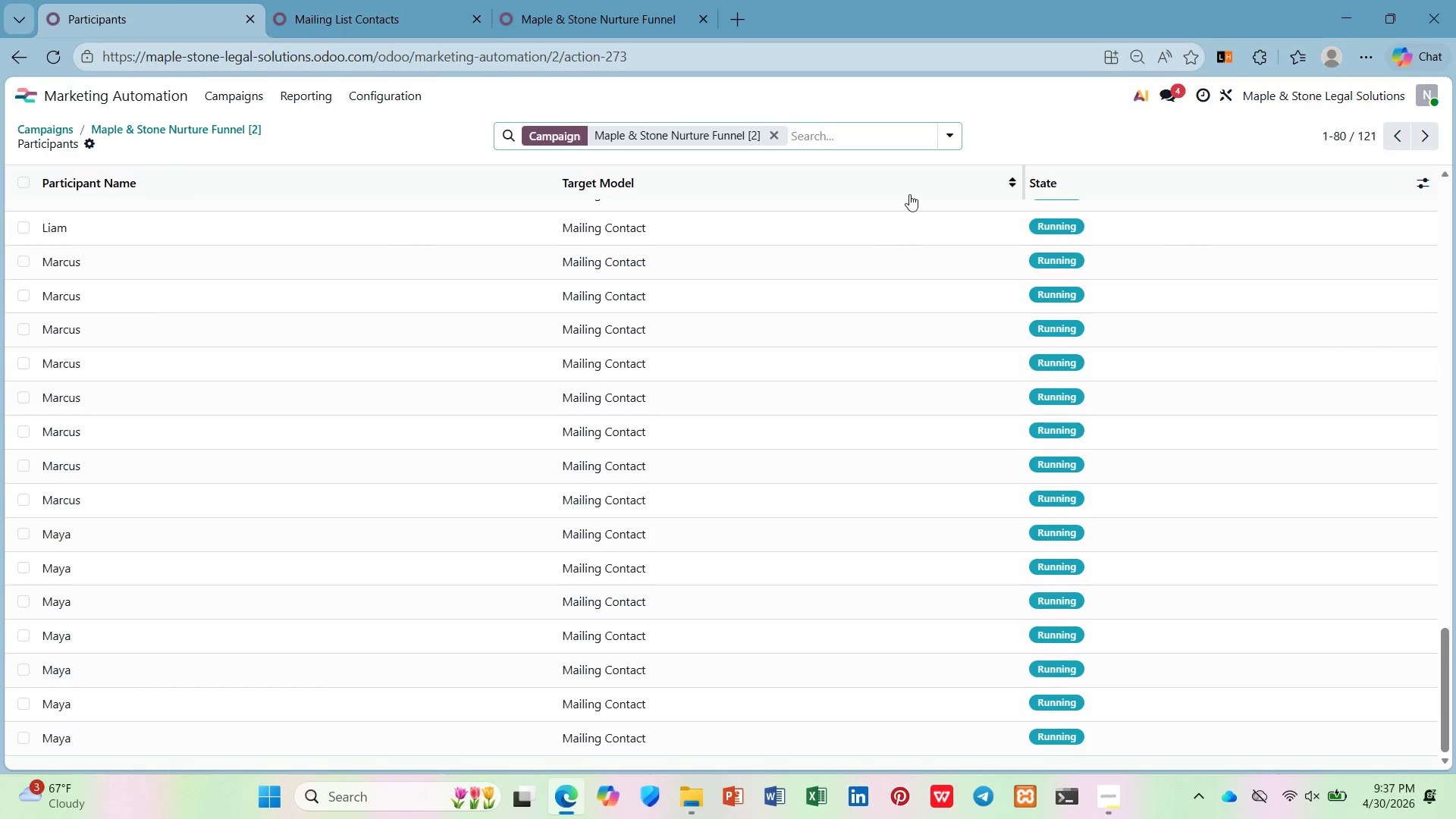 
scroll: coordinate [954, 365], scroll_direction: up, amount: 28.0
 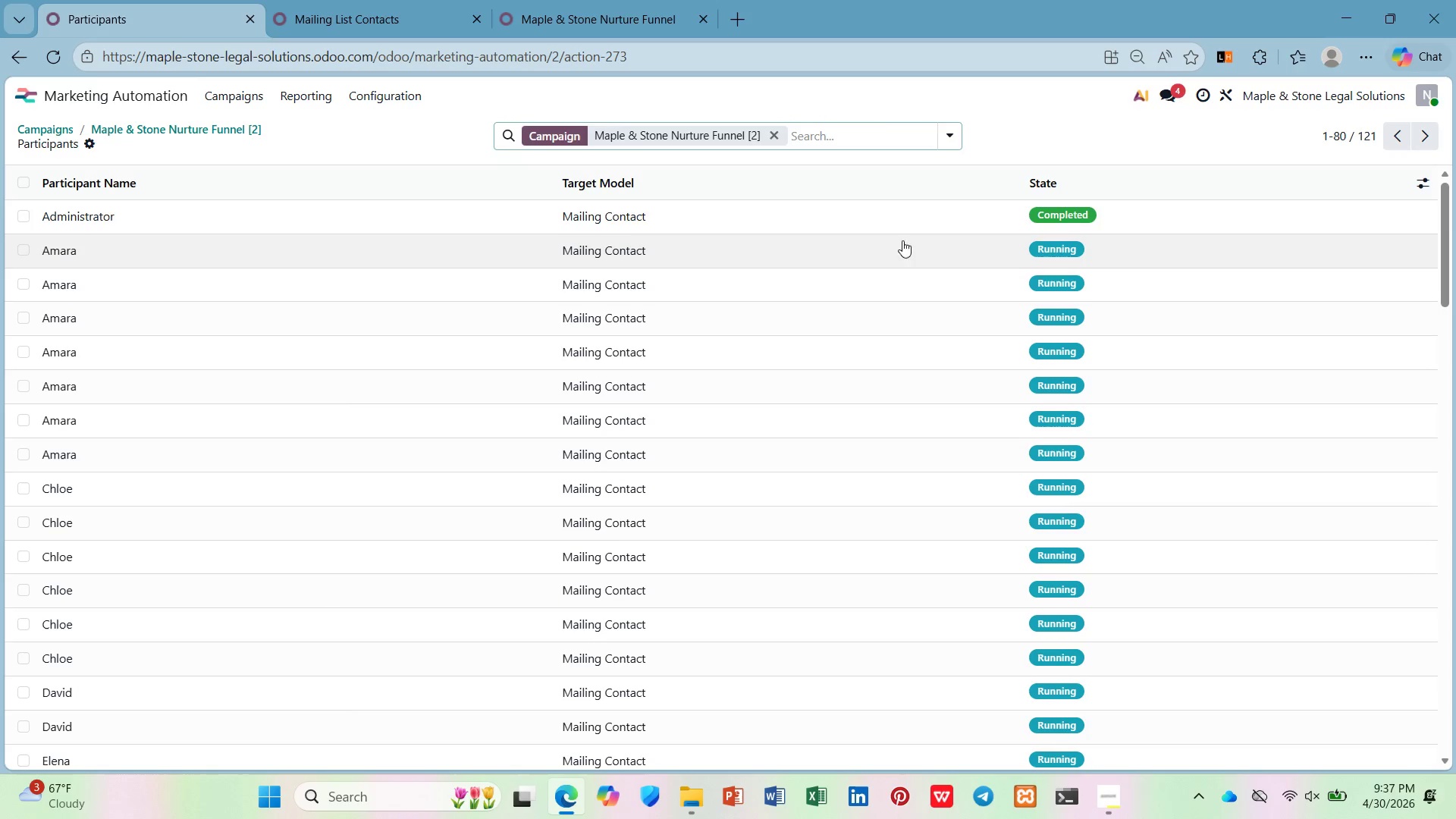 
left_click([914, 222])
 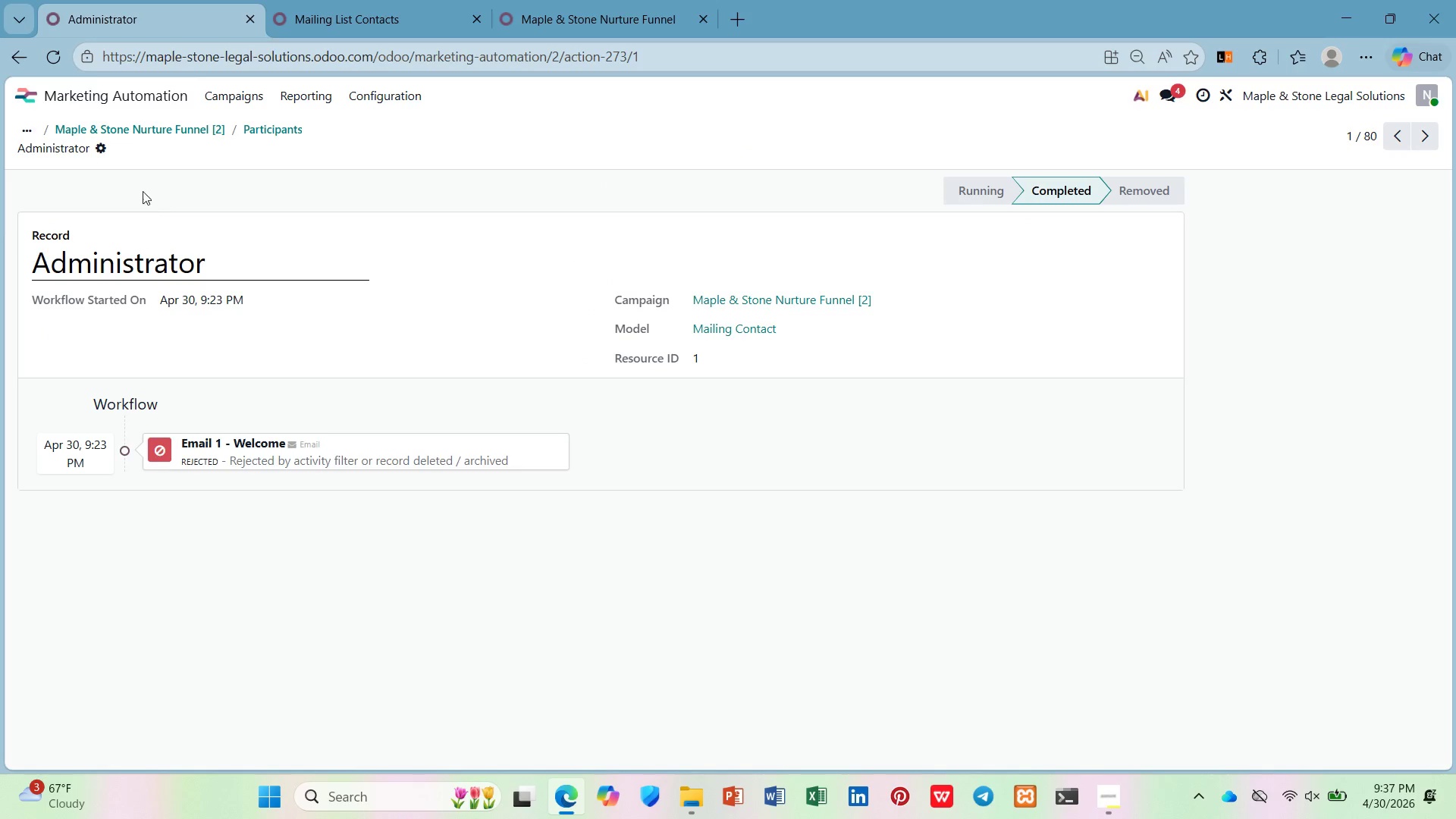 
left_click([100, 146])
 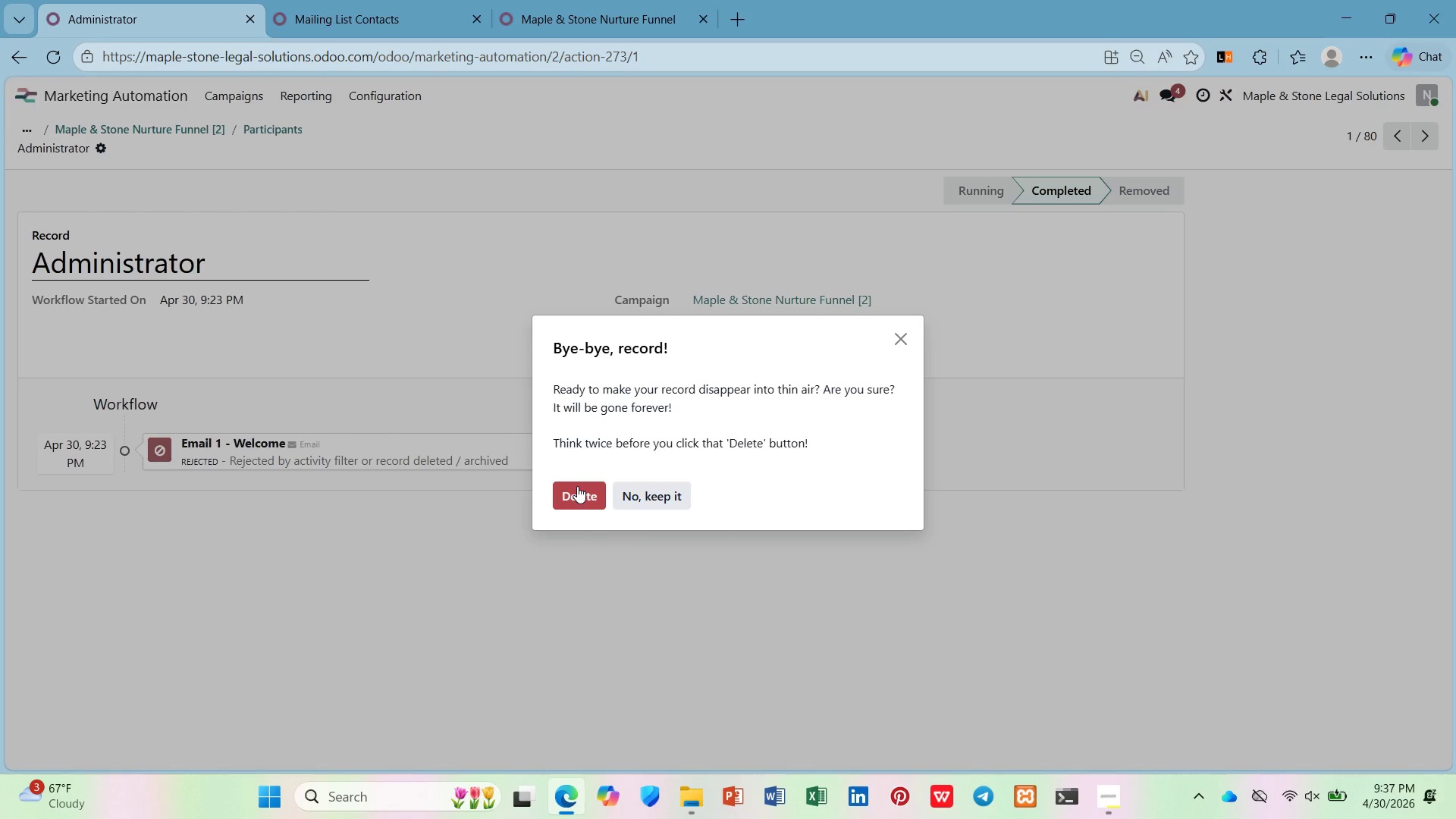 
left_click([576, 486])
 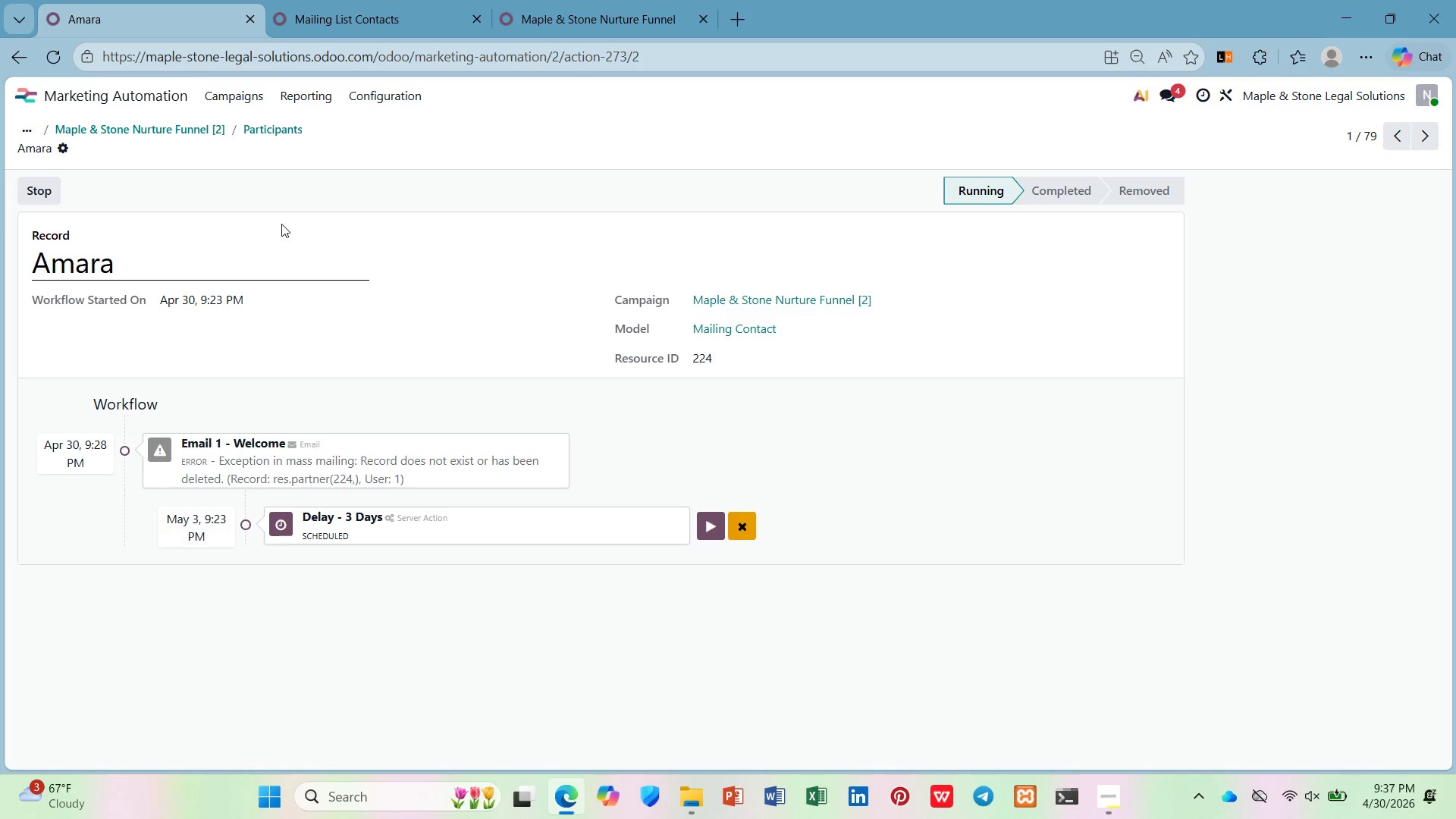 
wait(6.03)
 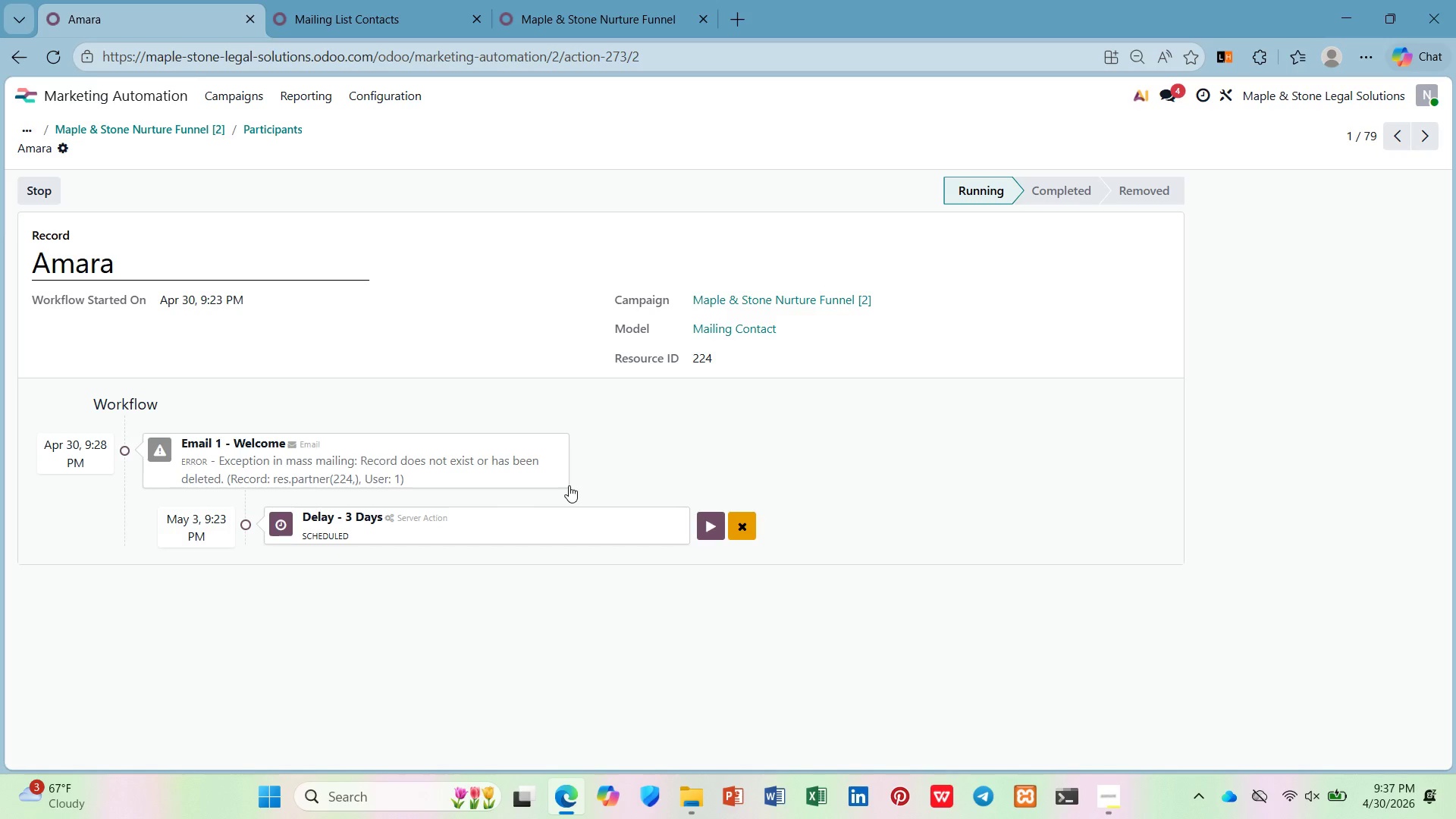 
left_click([133, 132])
 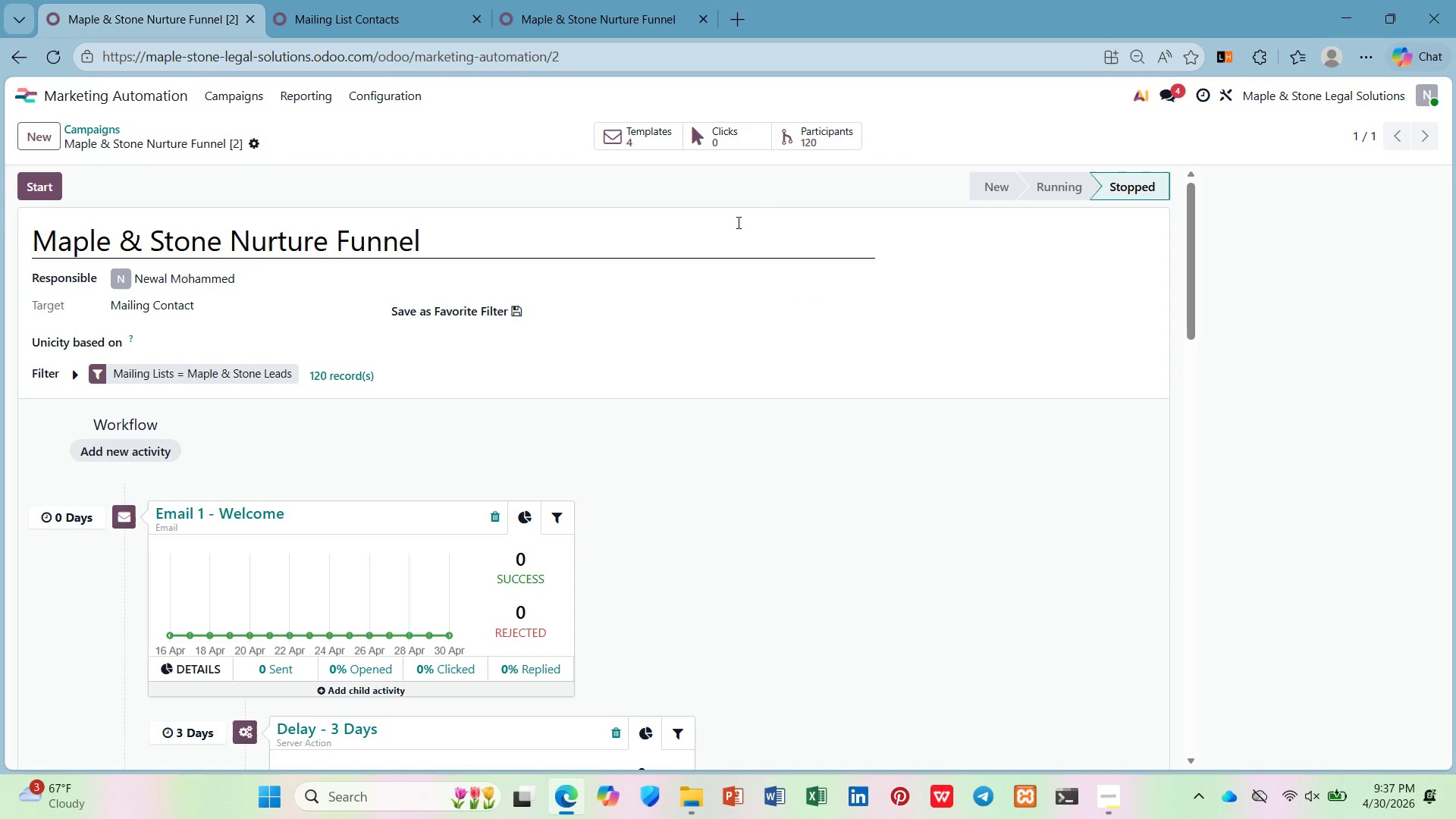 
wait(6.66)
 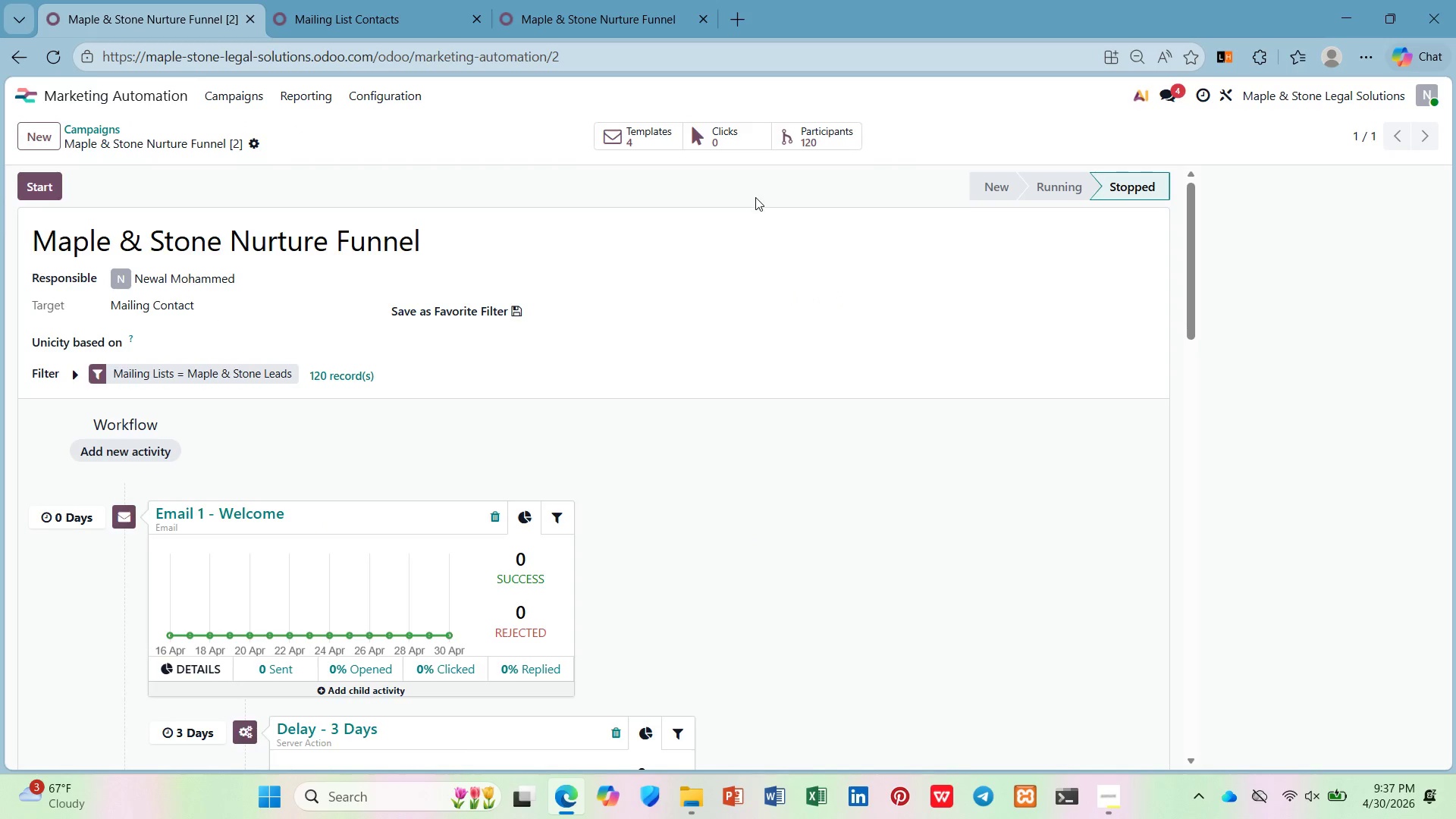 
hold_key(key=ControlLeft, duration=9.34)
scroll: coordinate [709, 234], scroll_direction: down, amount: 4.0
 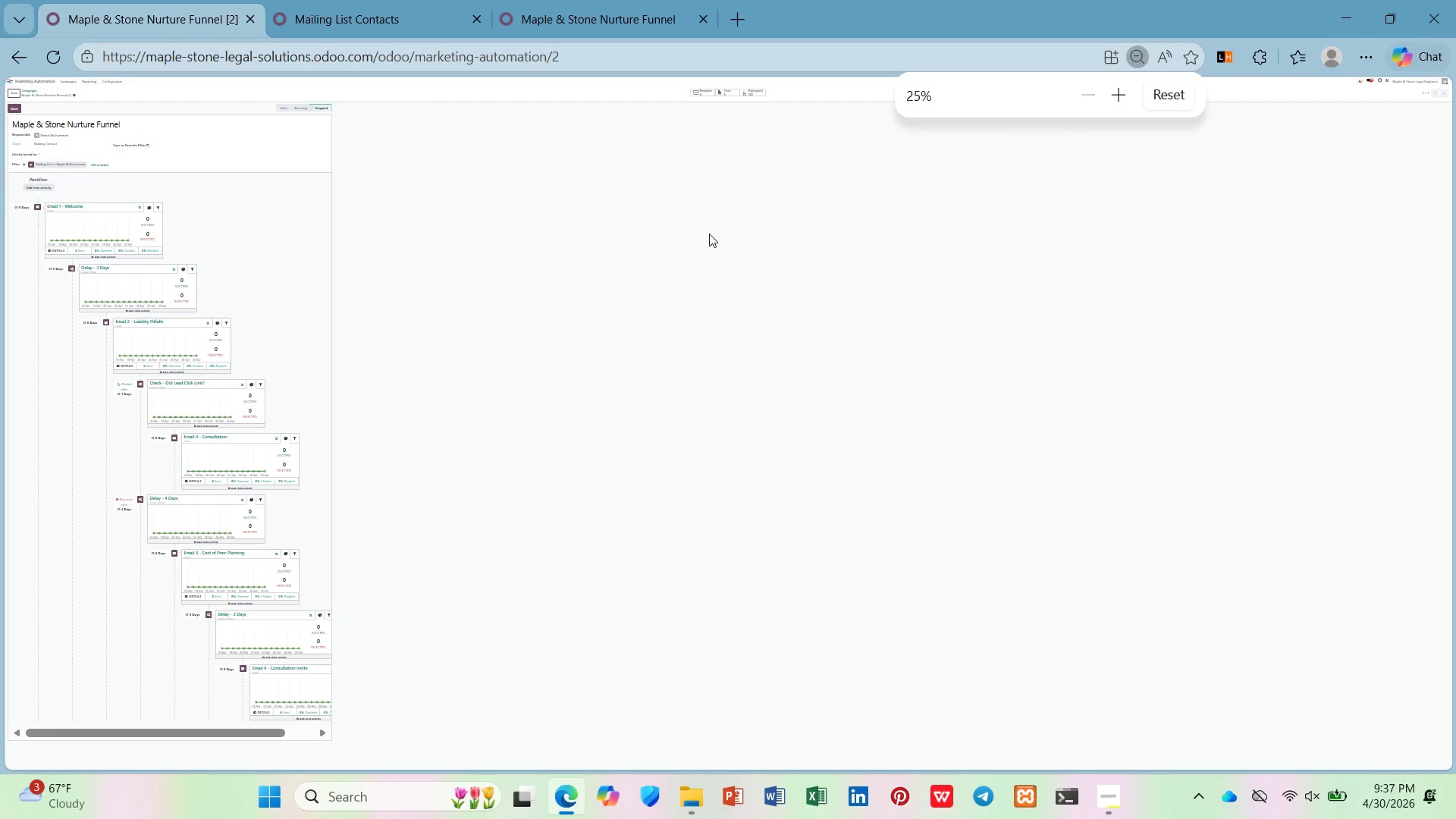 
scroll: coordinate [709, 234], scroll_direction: none, amount: 0.0
 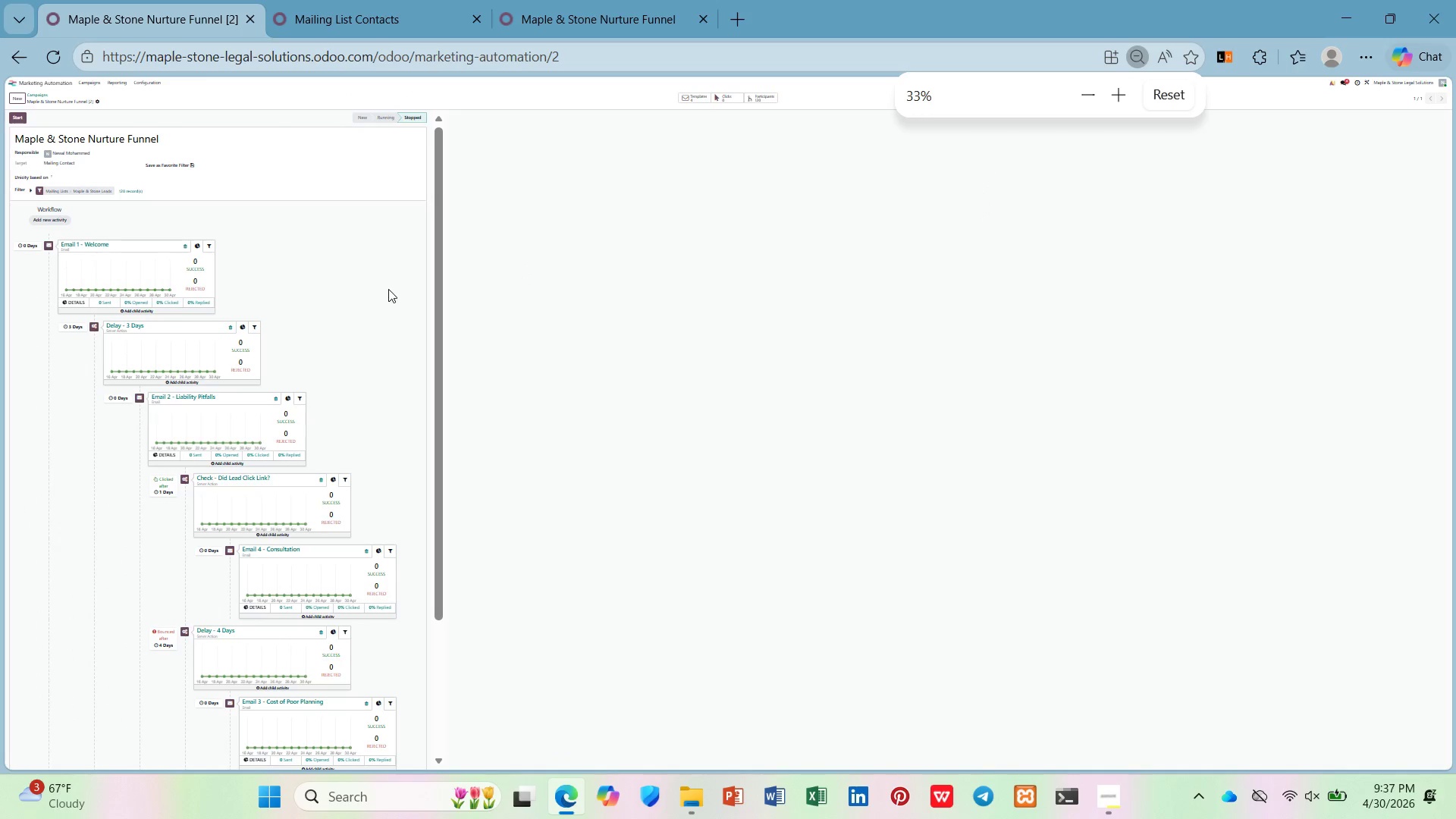 
scroll: coordinate [388, 289], scroll_direction: up, amount: 2.0
 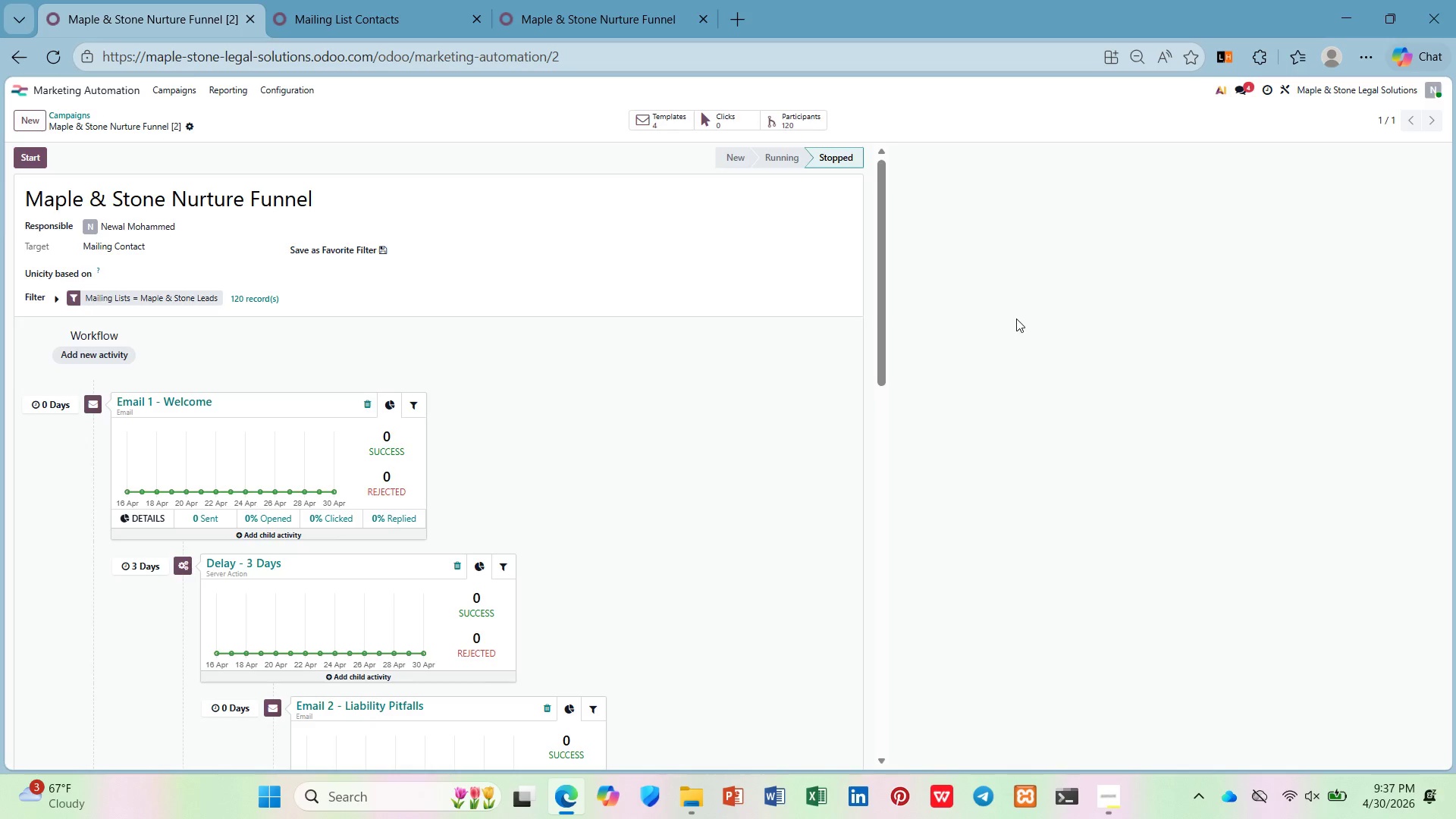 
left_click_drag(start_coordinate=[878, 292], to_coordinate=[836, 320])
 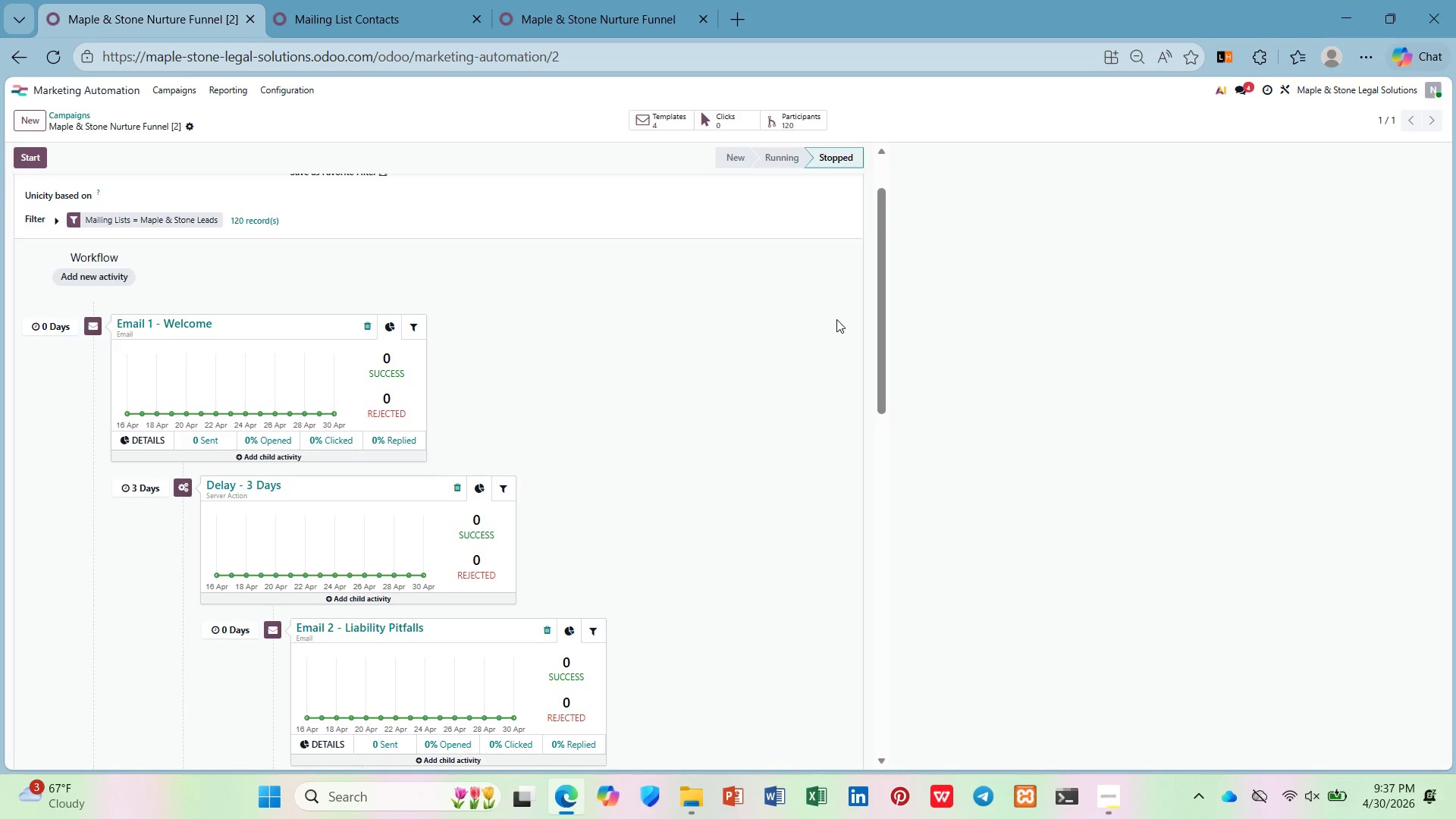 
hold_key(key=ControlLeft, duration=0.91)
scroll: coordinate [836, 319], scroll_direction: none, amount: 0.0
 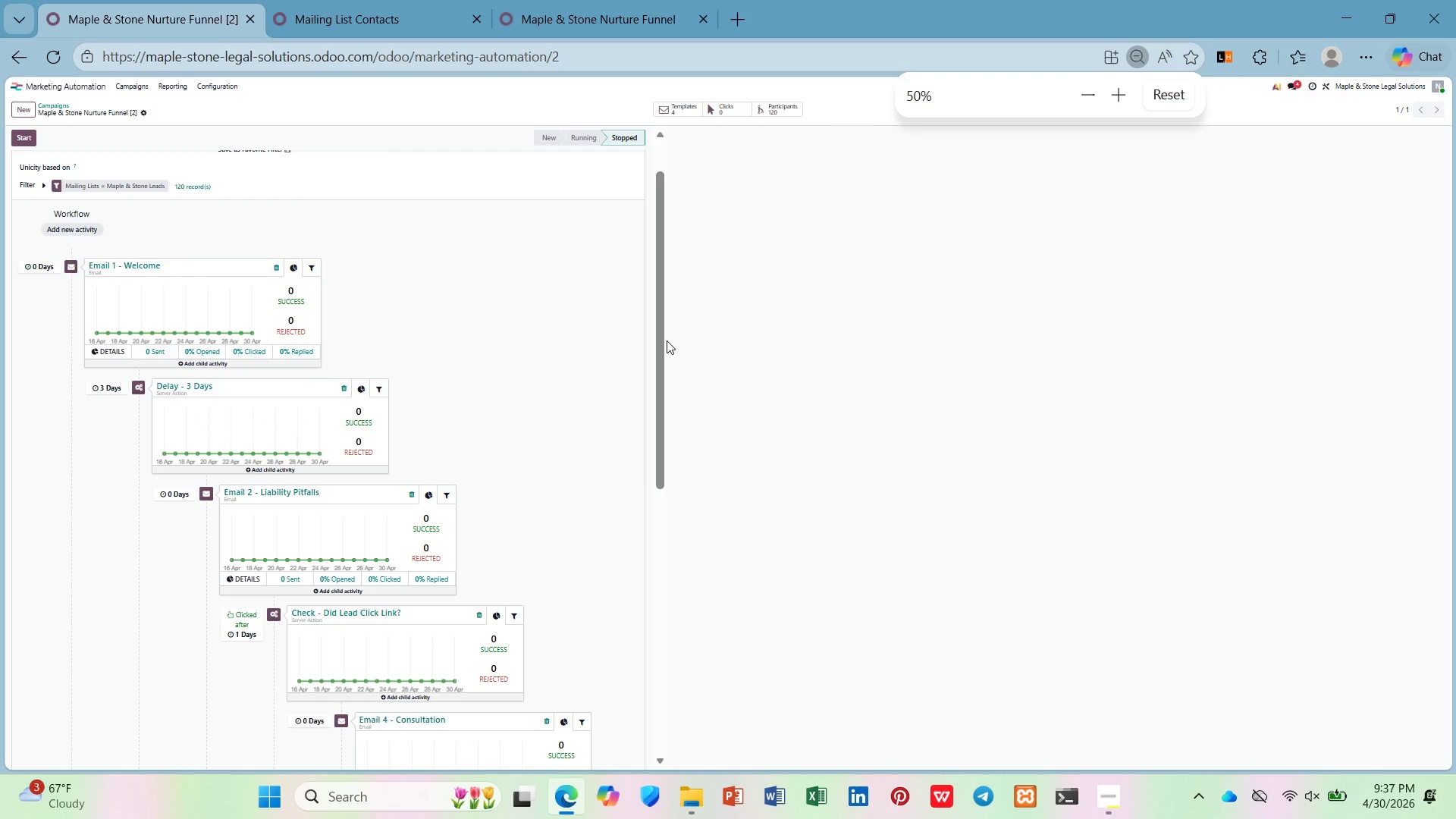 
left_click_drag(start_coordinate=[659, 342], to_coordinate=[643, 294])
 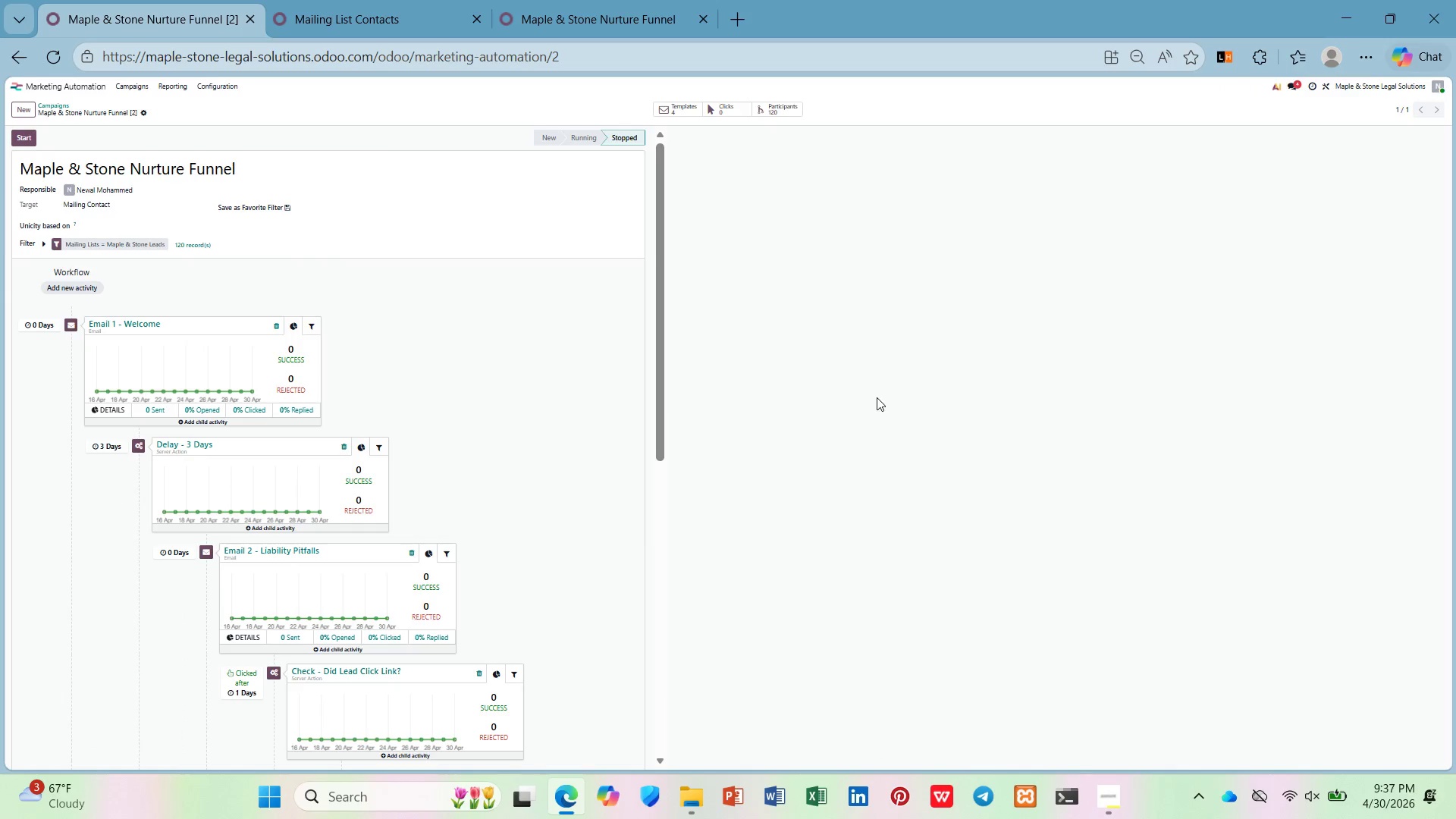 
key(PrintScreen)
 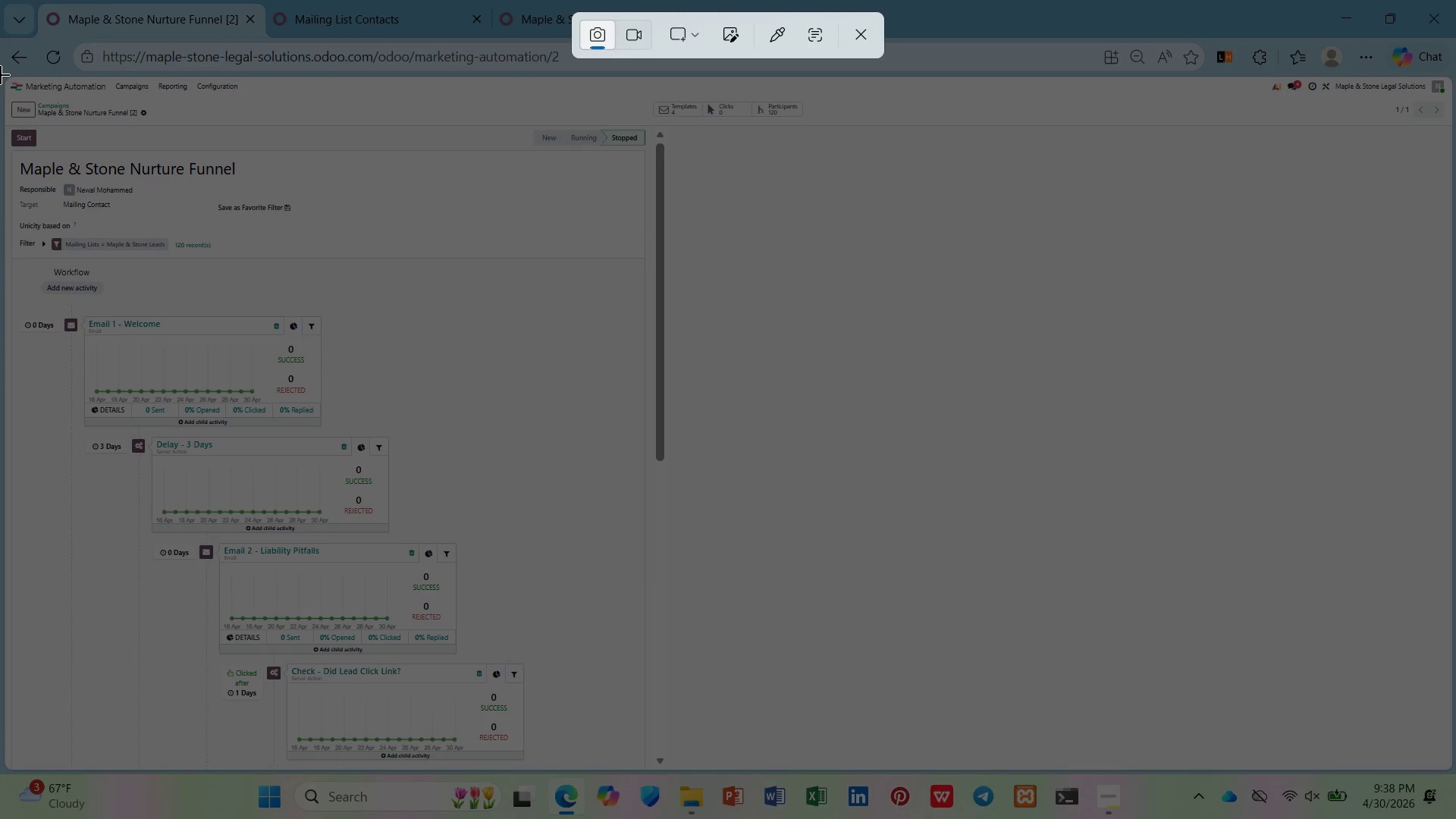 
left_click_drag(start_coordinate=[5, 79], to_coordinate=[1455, 770])
 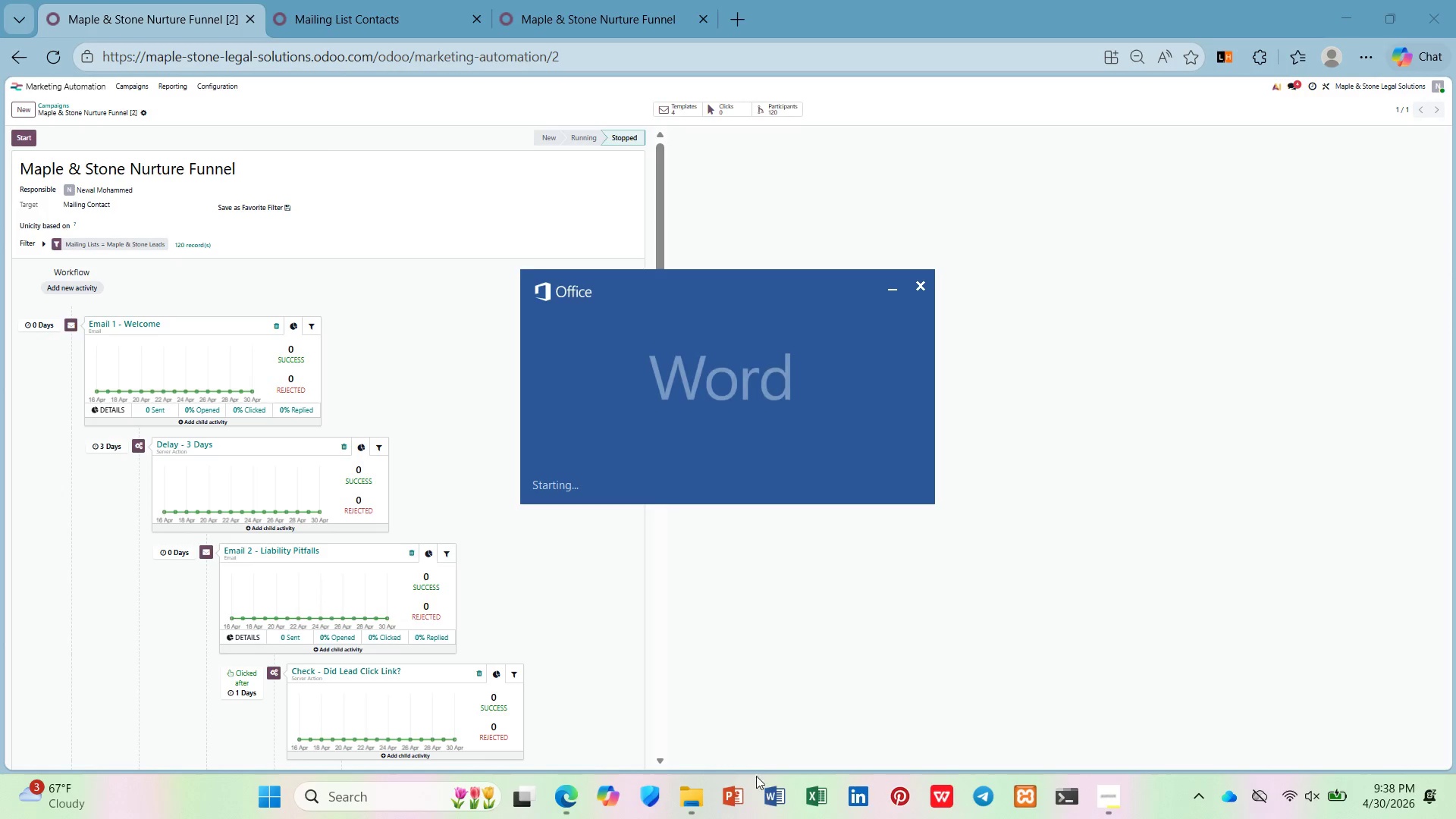 
mouse_move([678, 676])
 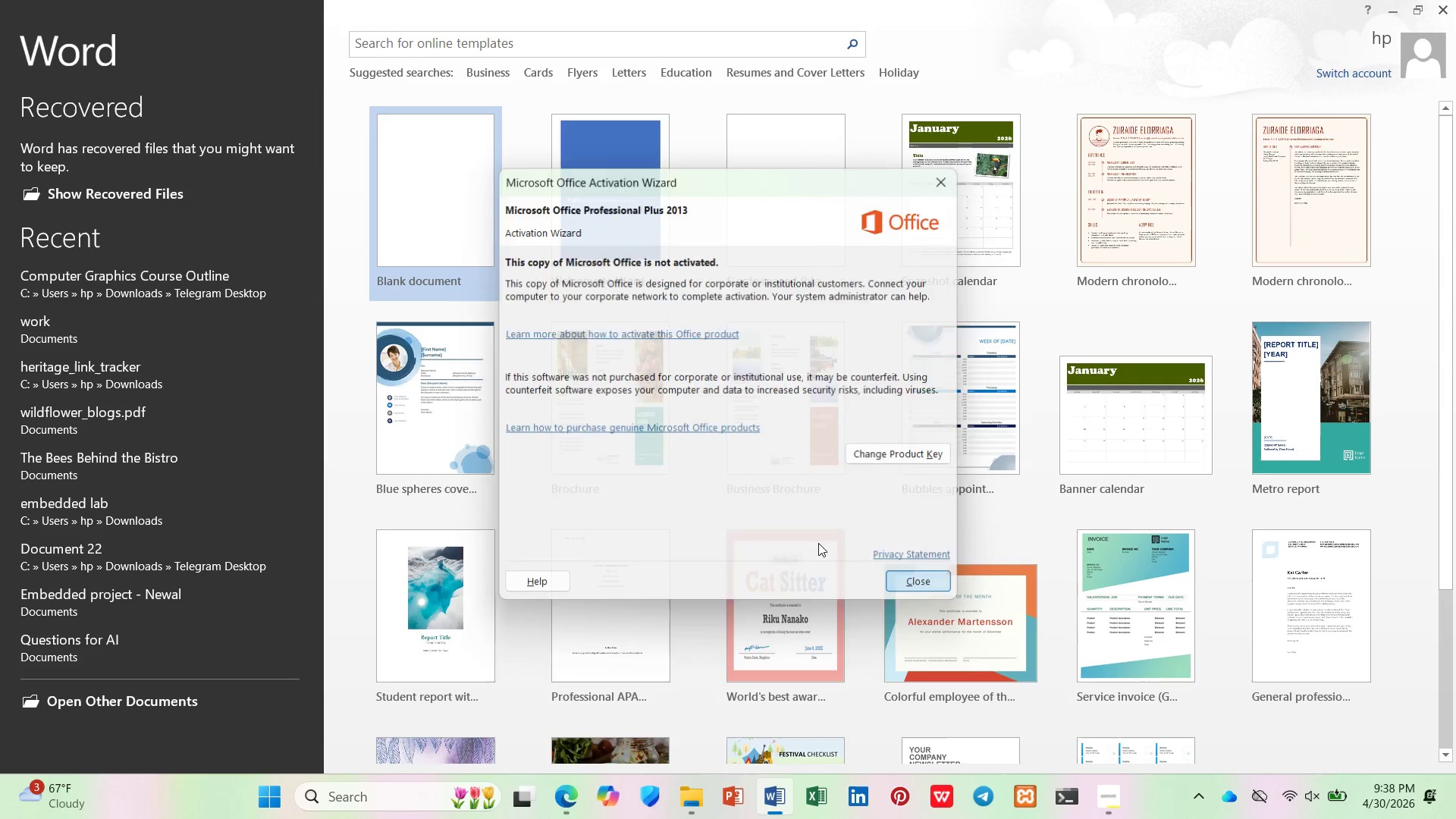 
left_click([435, 205])
 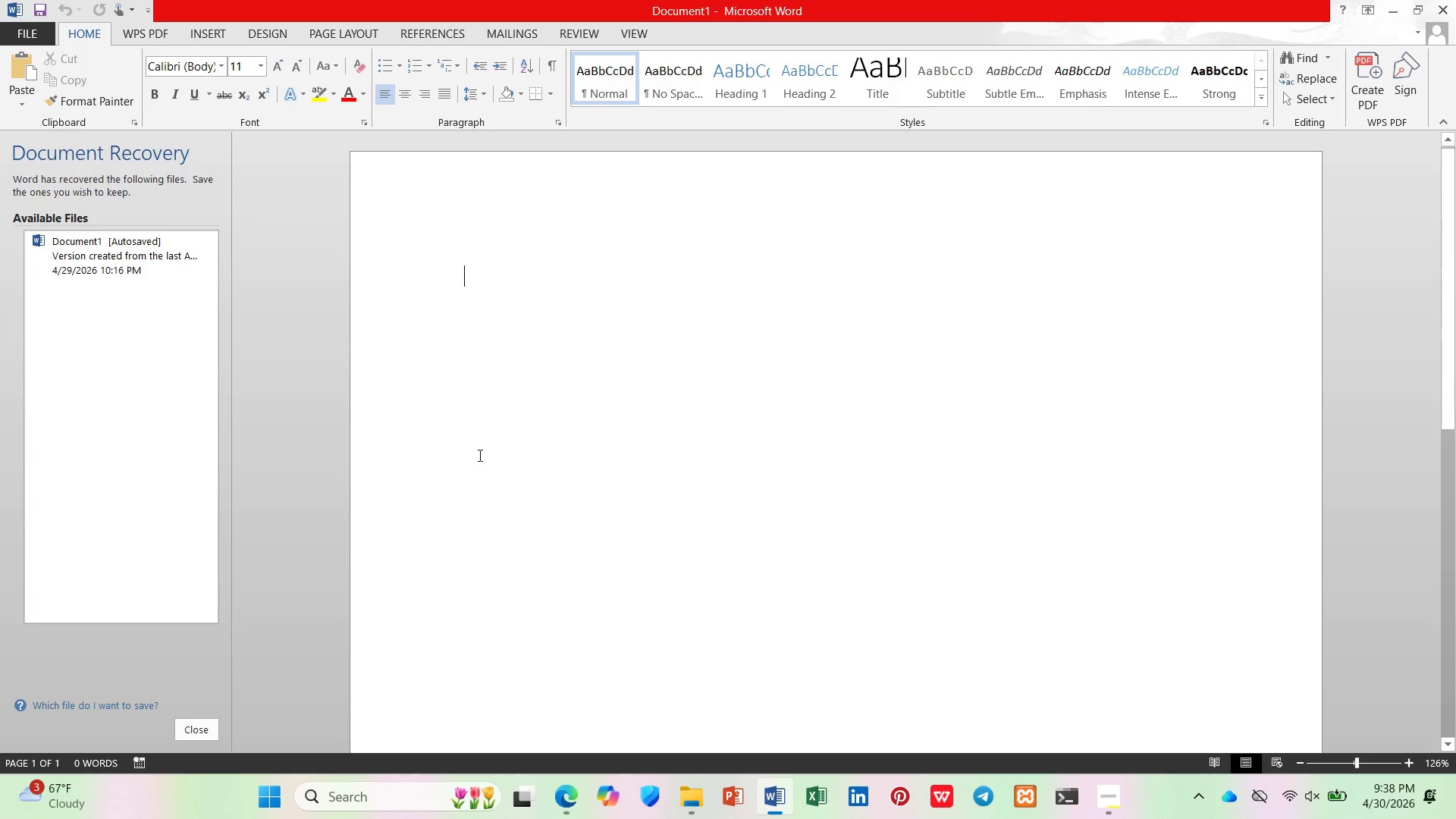 
key(Control+V)
 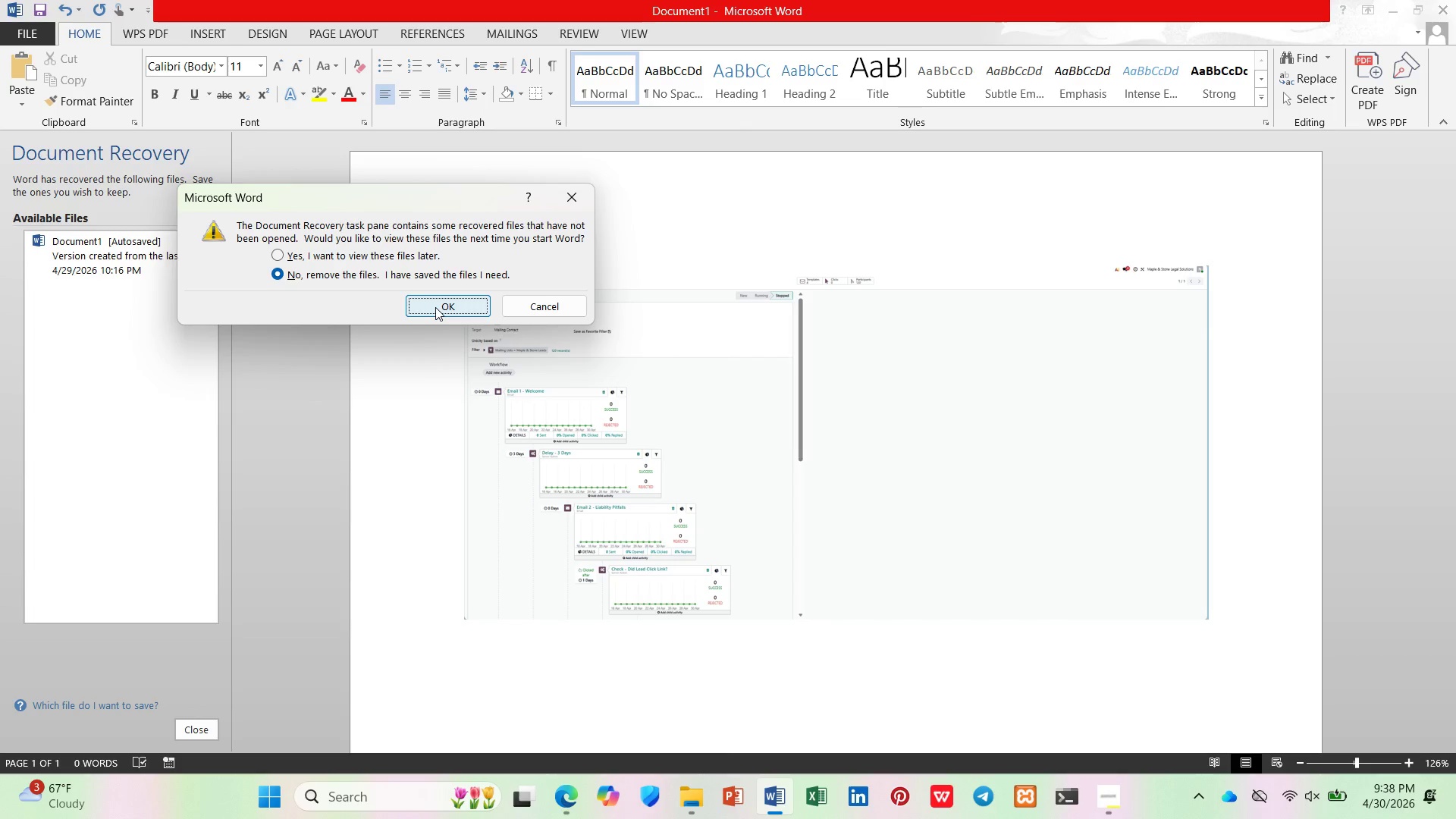 
wait(15.66)
 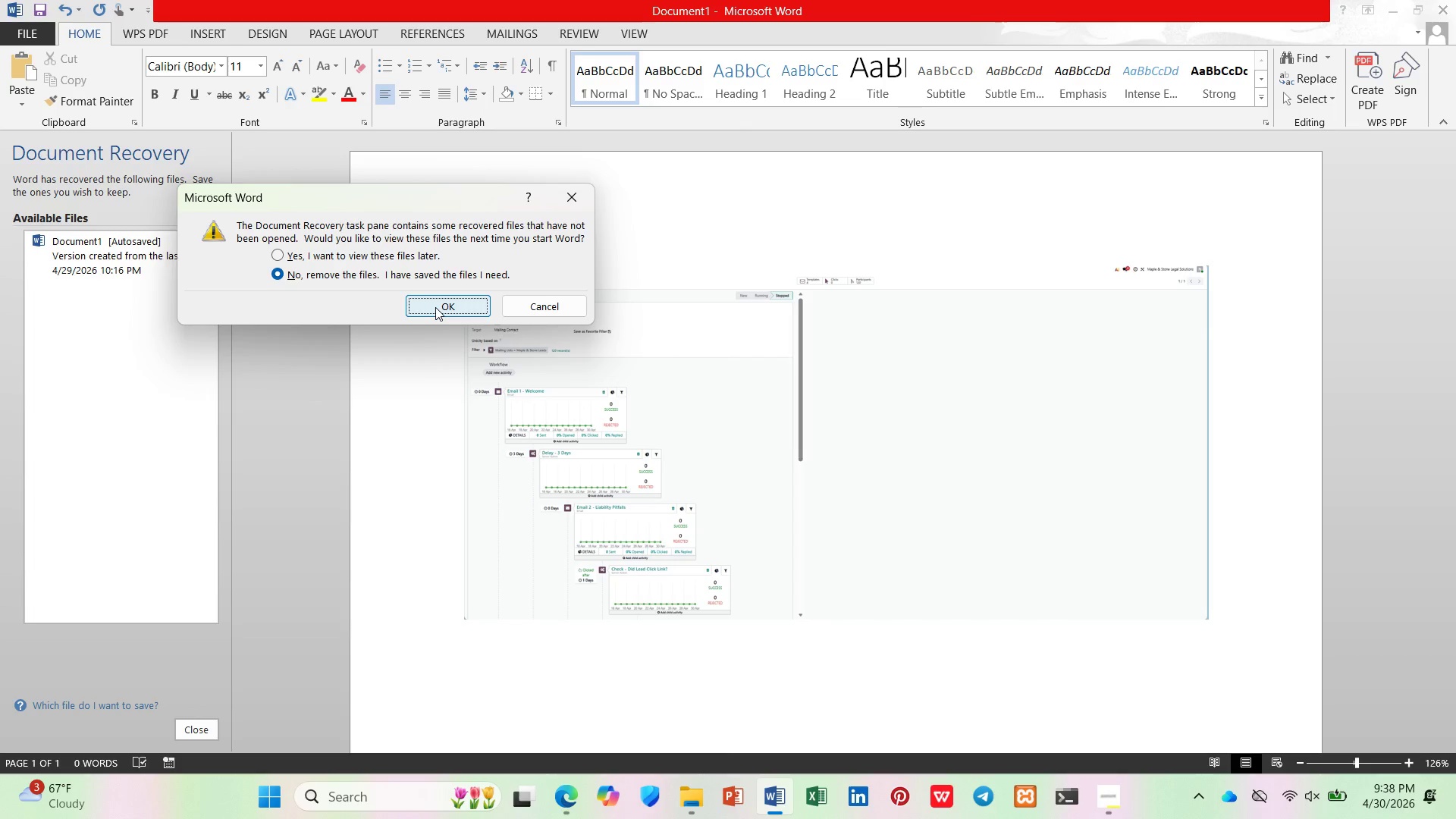 
scroll: coordinate [472, 364], scroll_direction: down, amount: 3.0
 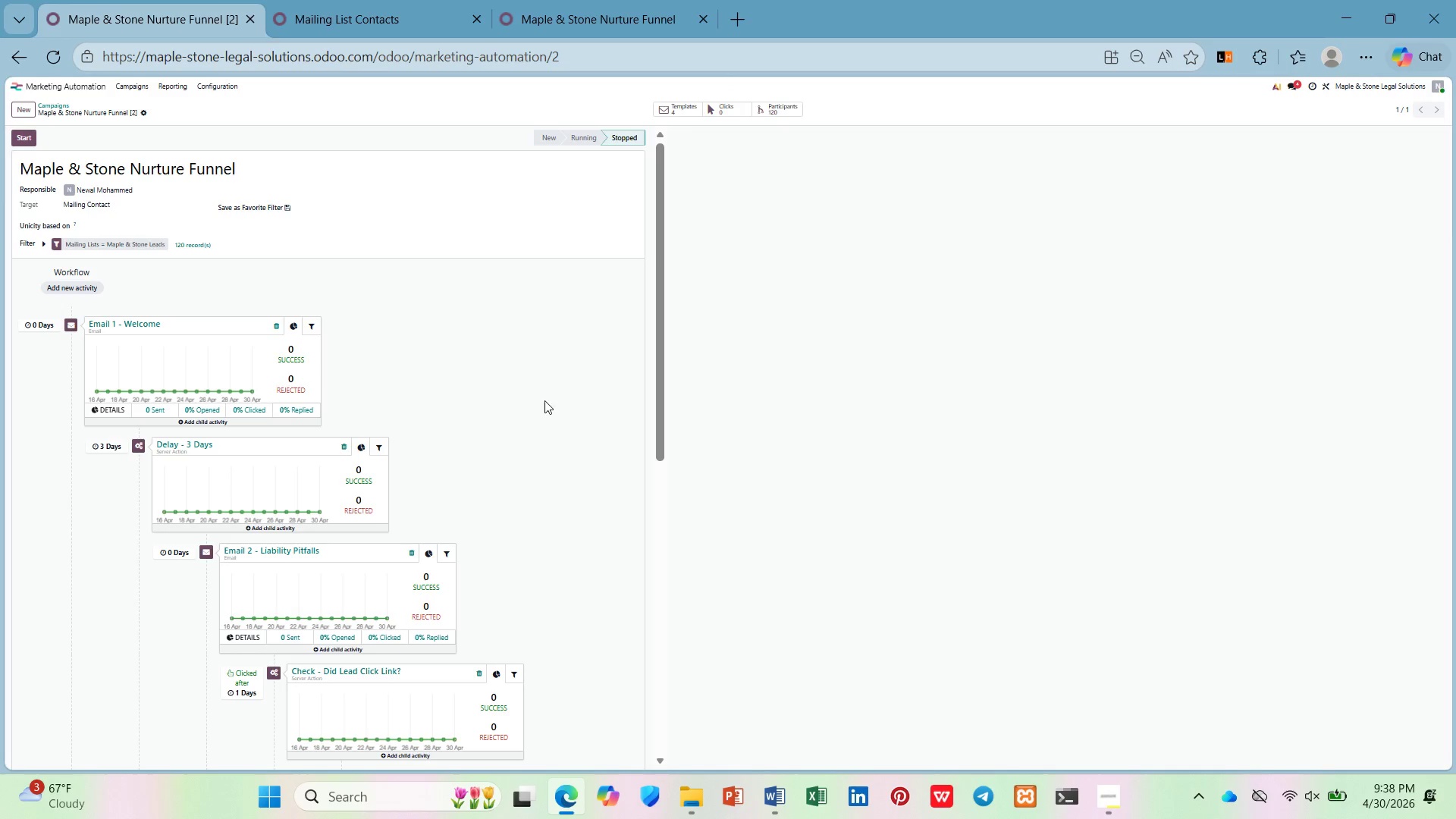 
left_click_drag(start_coordinate=[659, 334], to_coordinate=[714, 818])
 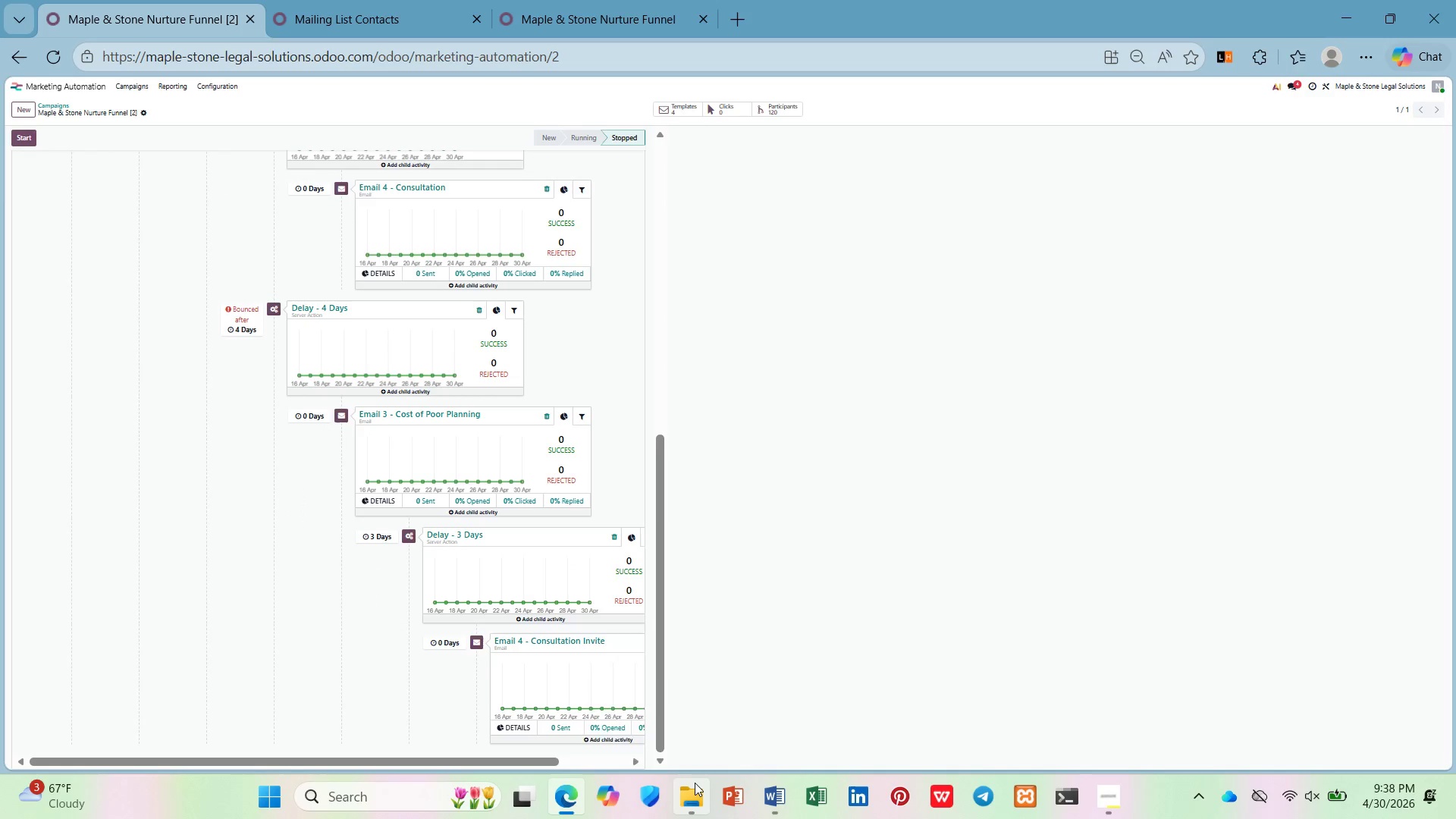 
hold_key(key=ControlLeft, duration=1.77)
scroll: coordinate [692, 780], scroll_direction: none, amount: 0.0
 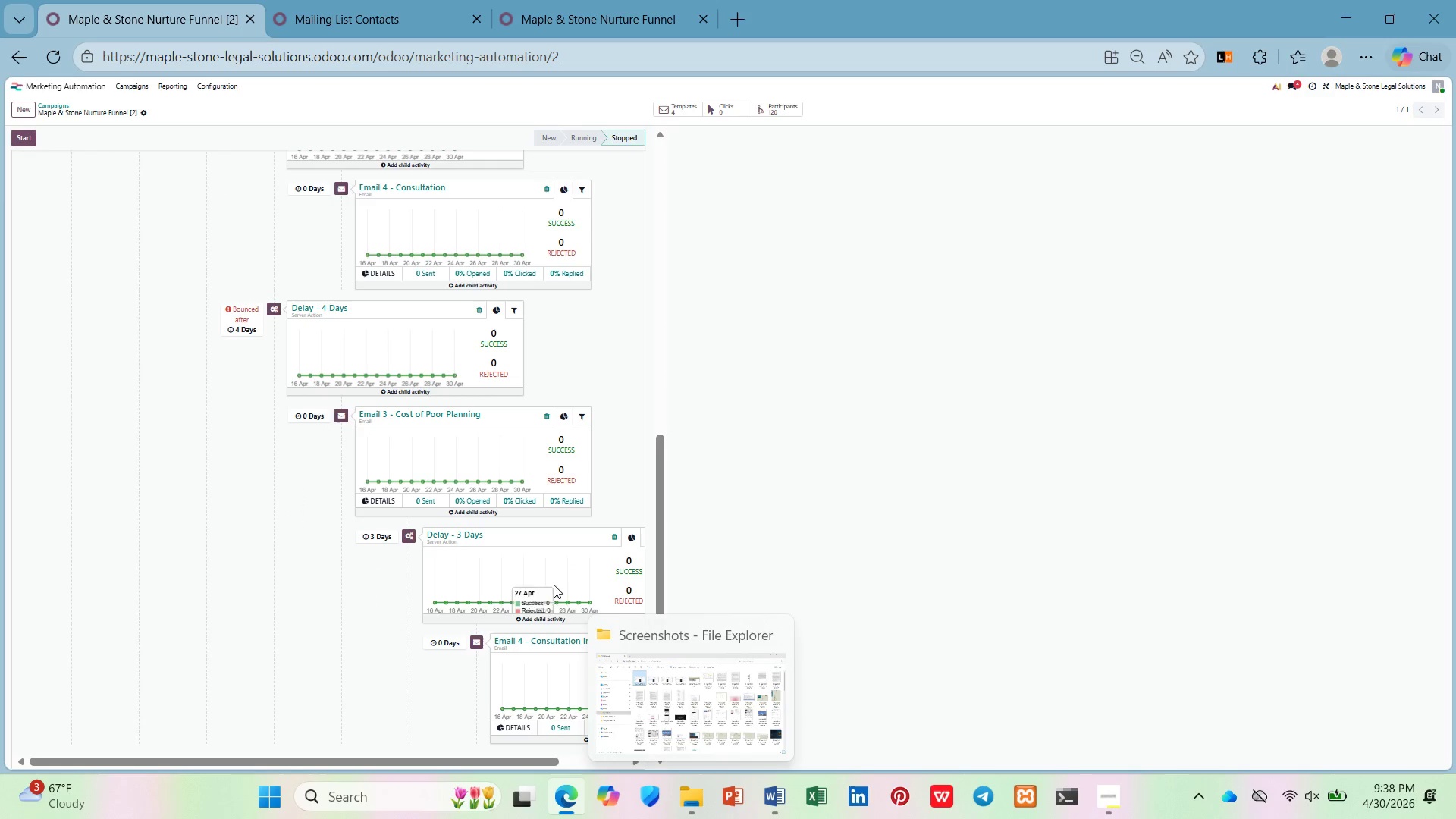 
scroll: coordinate [532, 563], scroll_direction: up, amount: 1.0
 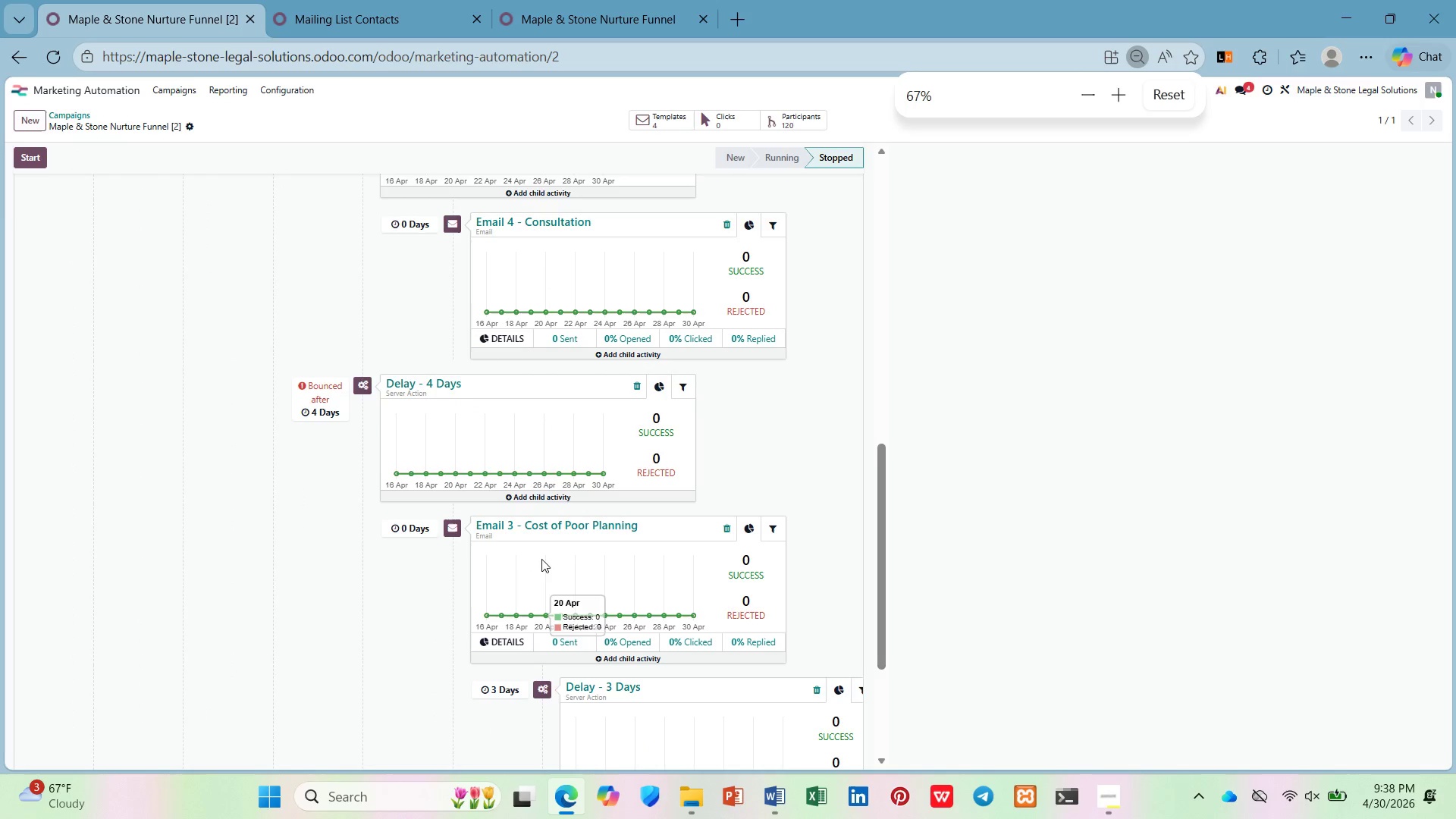 
scroll: coordinate [546, 556], scroll_direction: down, amount: 2.0
 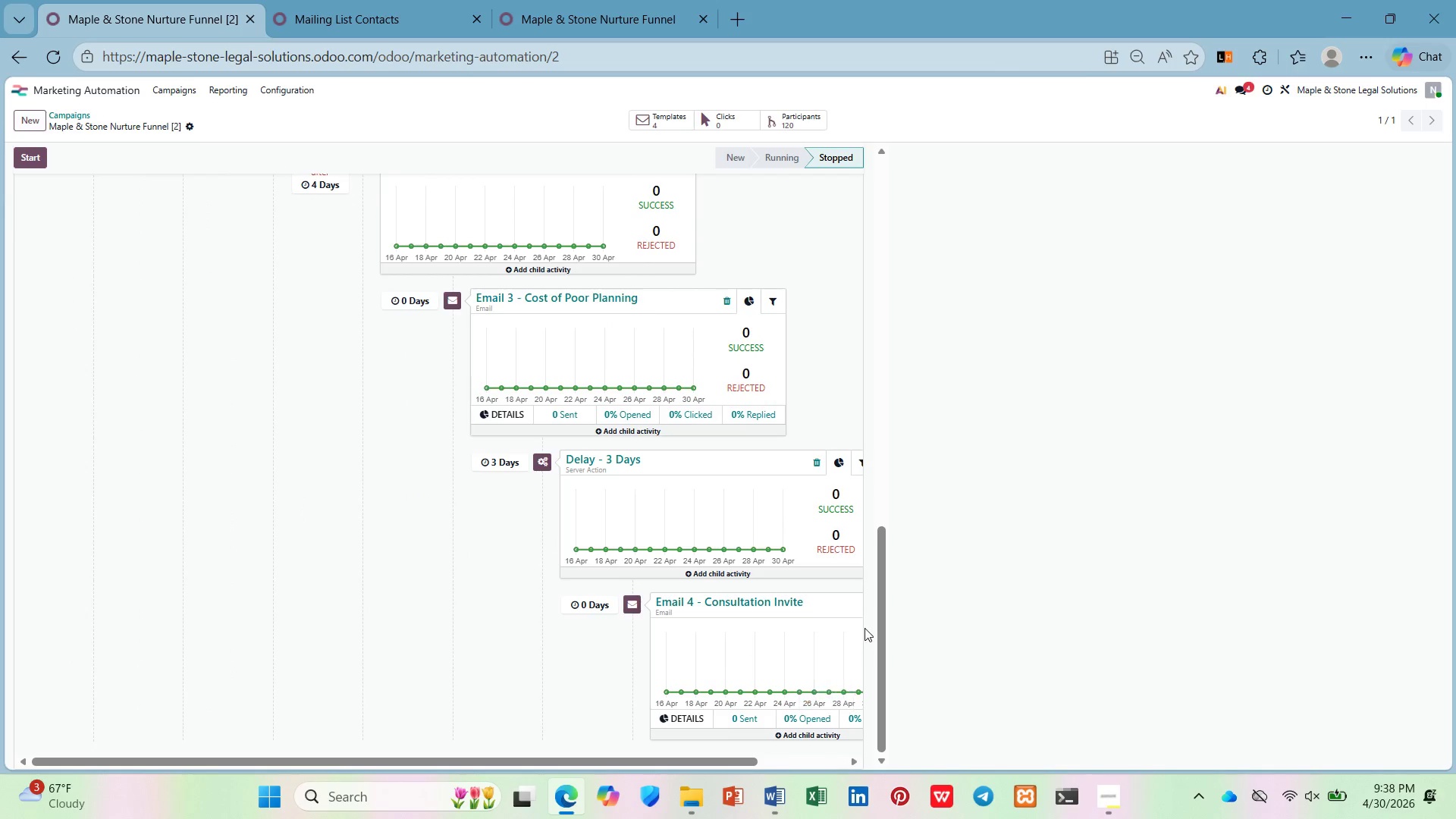 
left_click_drag(start_coordinate=[878, 622], to_coordinate=[879, 613])
 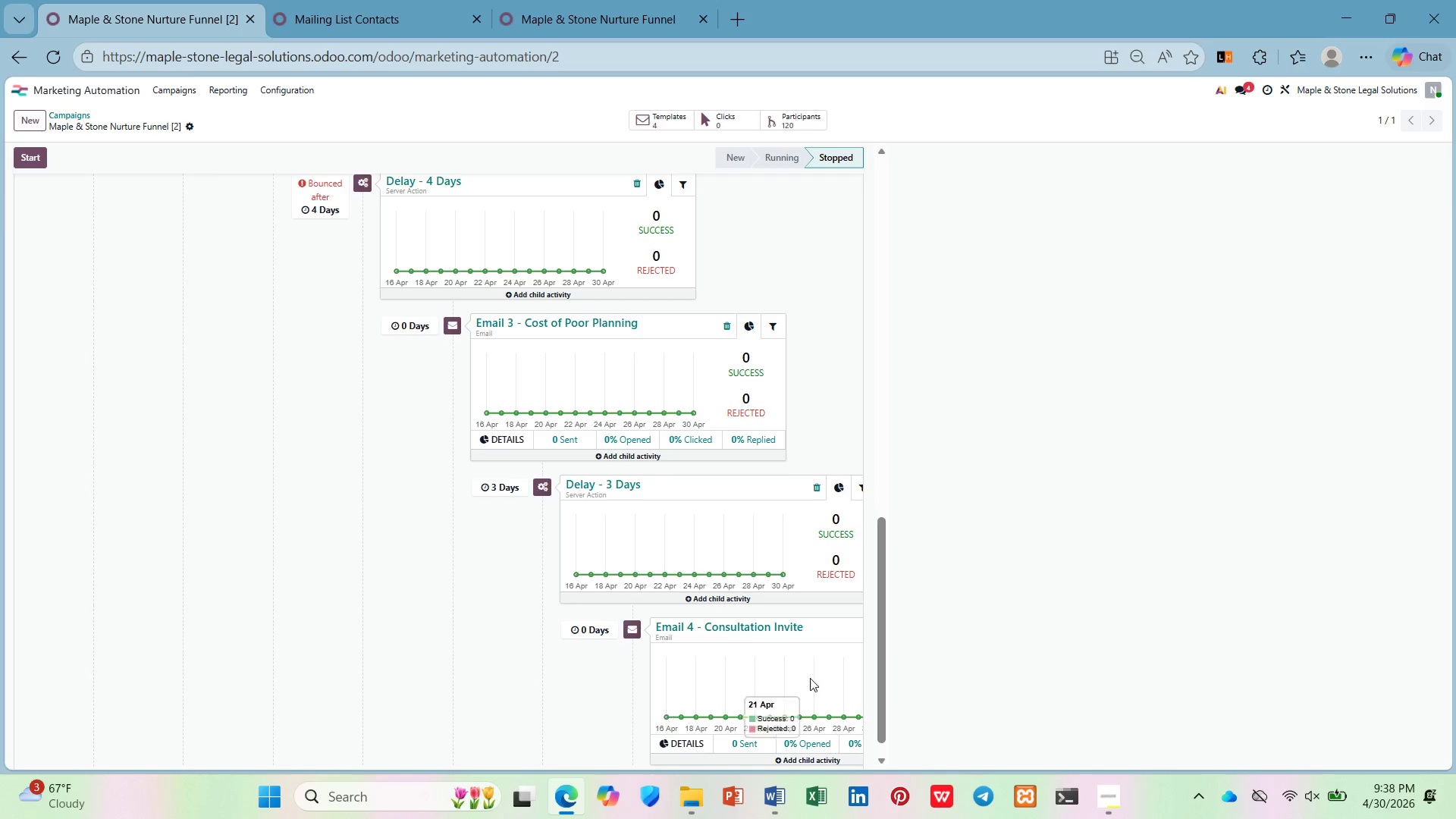 
hold_key(key=ControlLeft, duration=0.86)
scroll: coordinate [927, 626], scroll_direction: down, amount: 2.0
 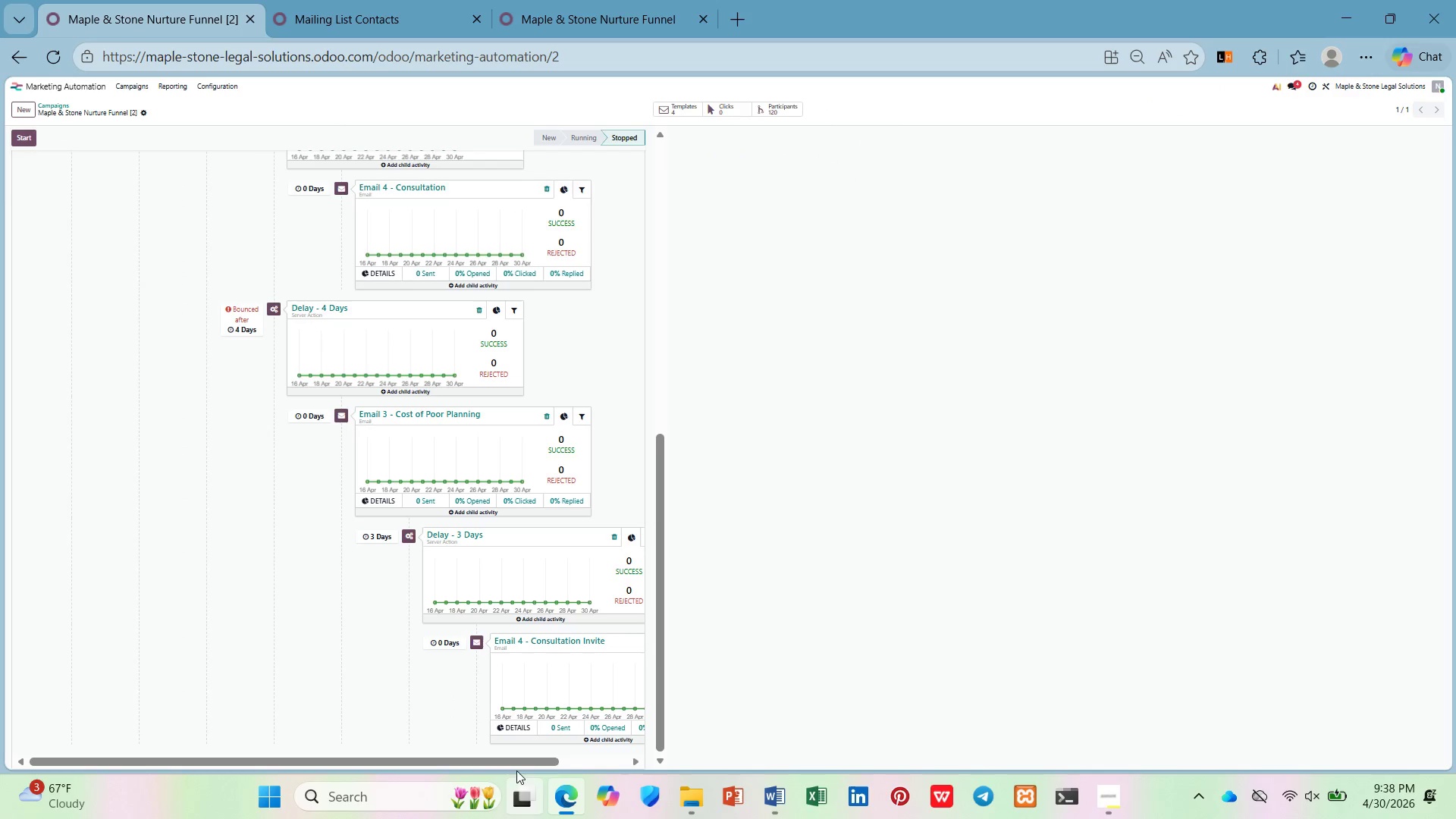 
left_click_drag(start_coordinate=[516, 764], to_coordinate=[695, 755])
 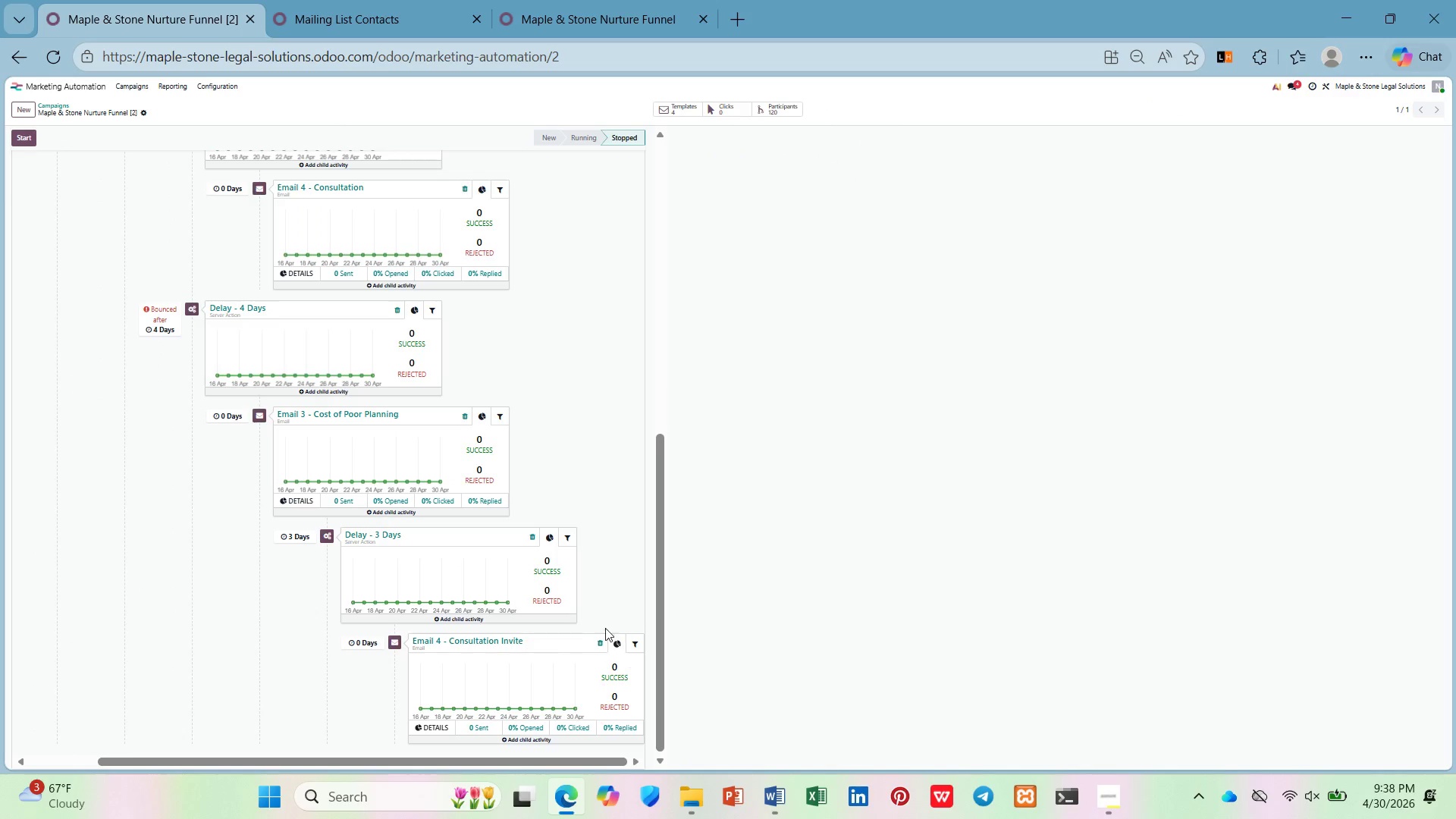 
hold_key(key=ControlLeft, duration=1.3)
scroll: coordinate [604, 612], scroll_direction: none, amount: 0.0
 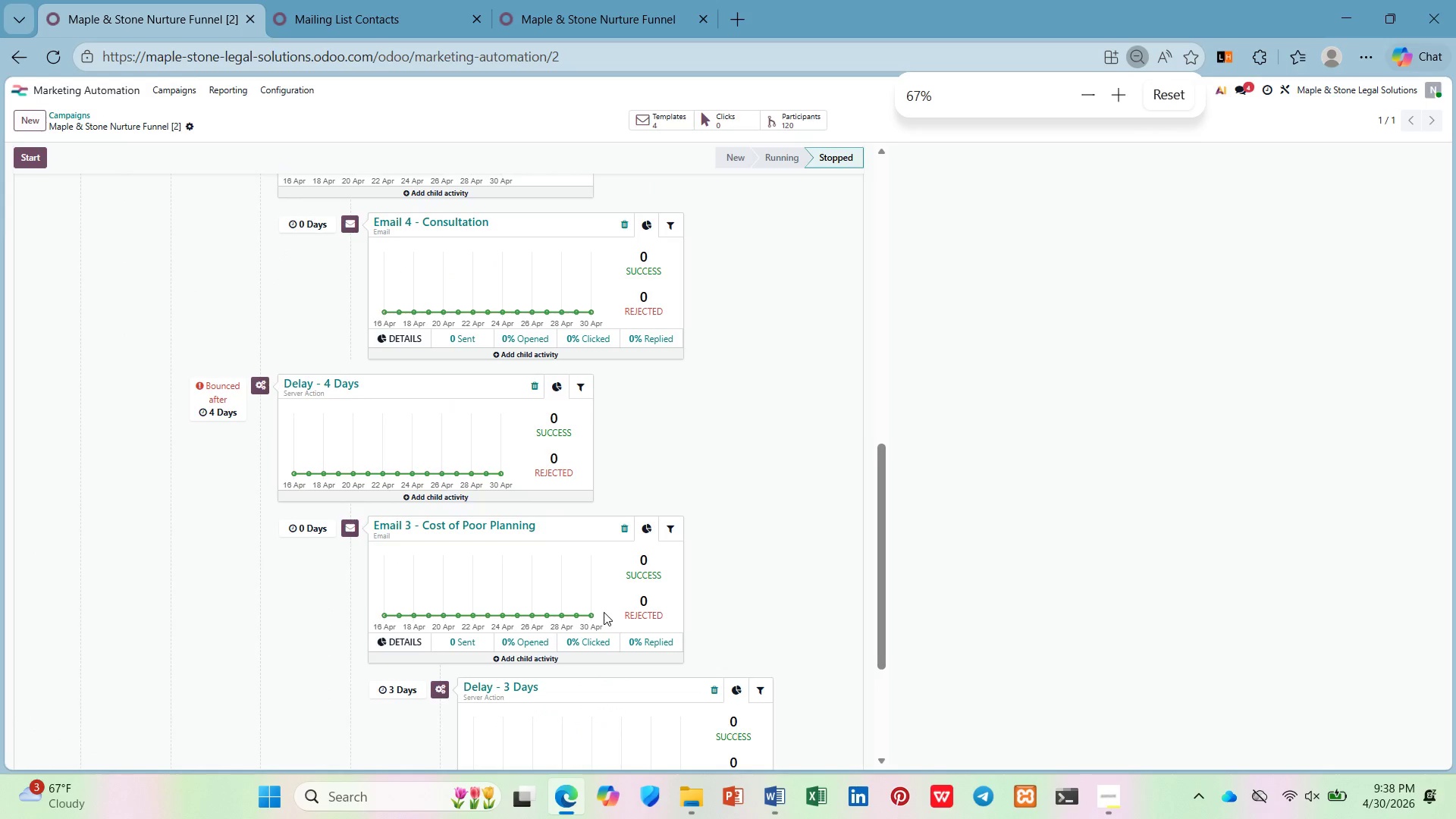 
scroll: coordinate [604, 613], scroll_direction: down, amount: 1.0
 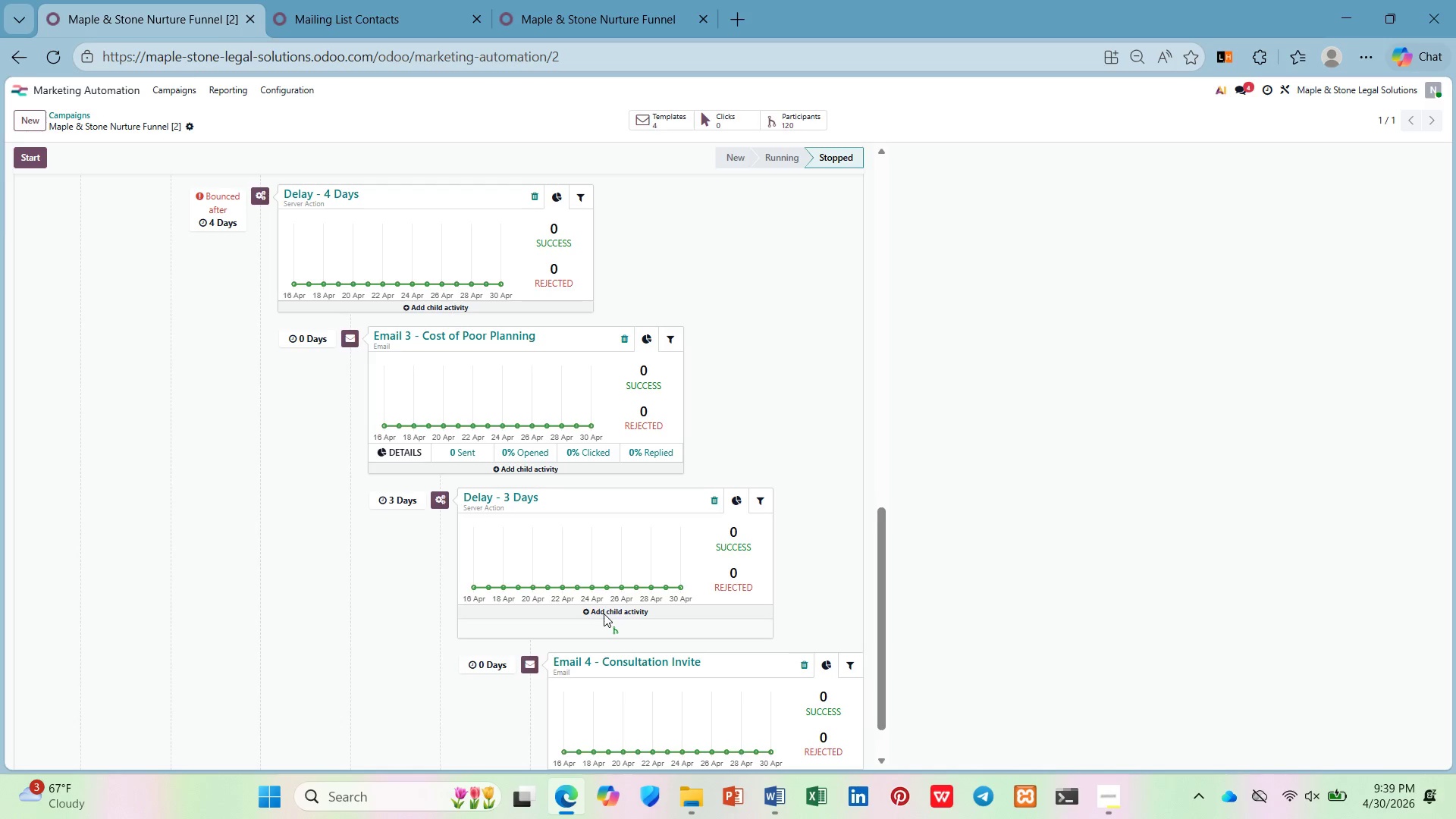 
hold_key(key=ControlLeft, duration=0.5)
 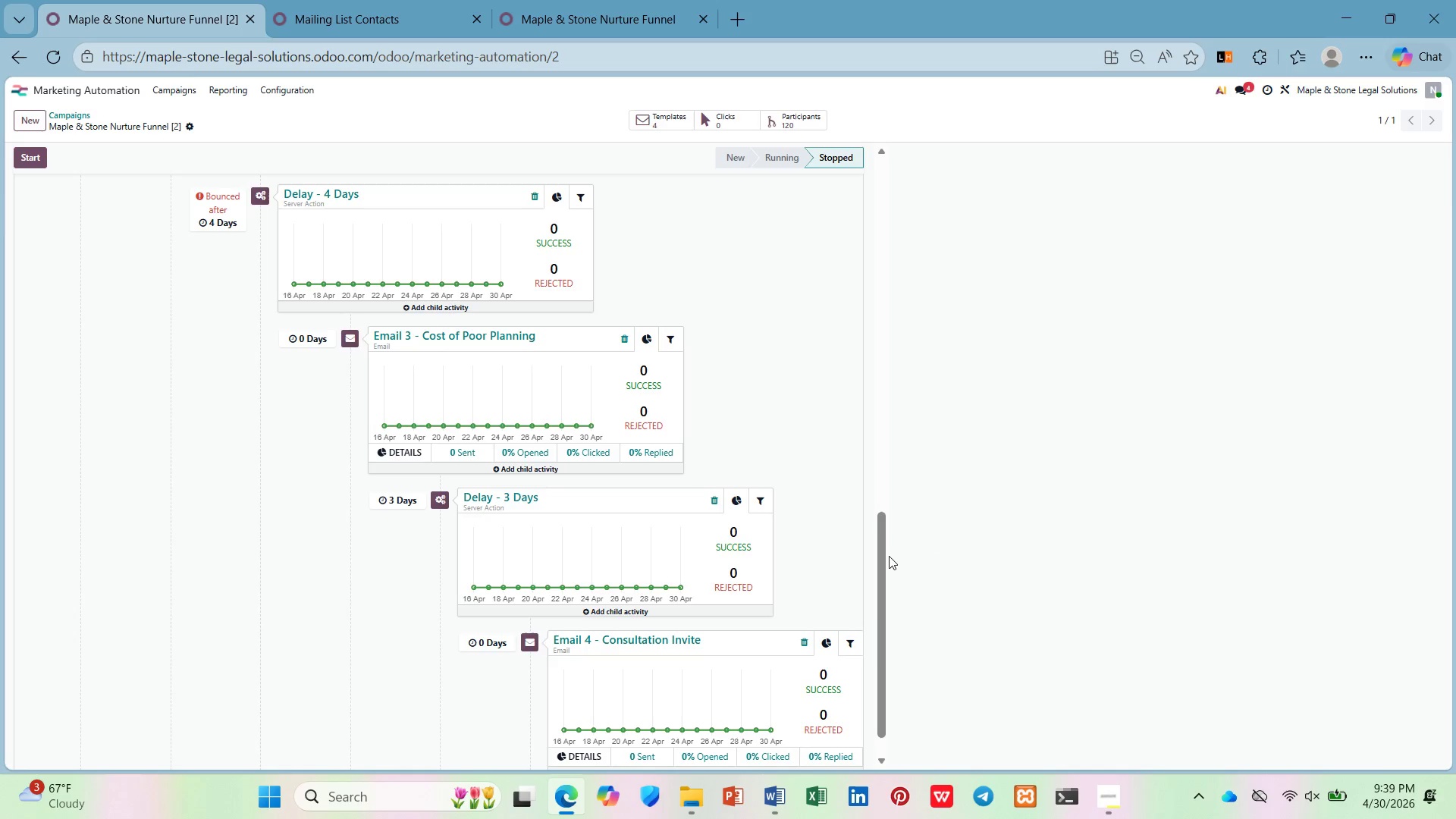 
left_click_drag(start_coordinate=[878, 558], to_coordinate=[878, 563])
 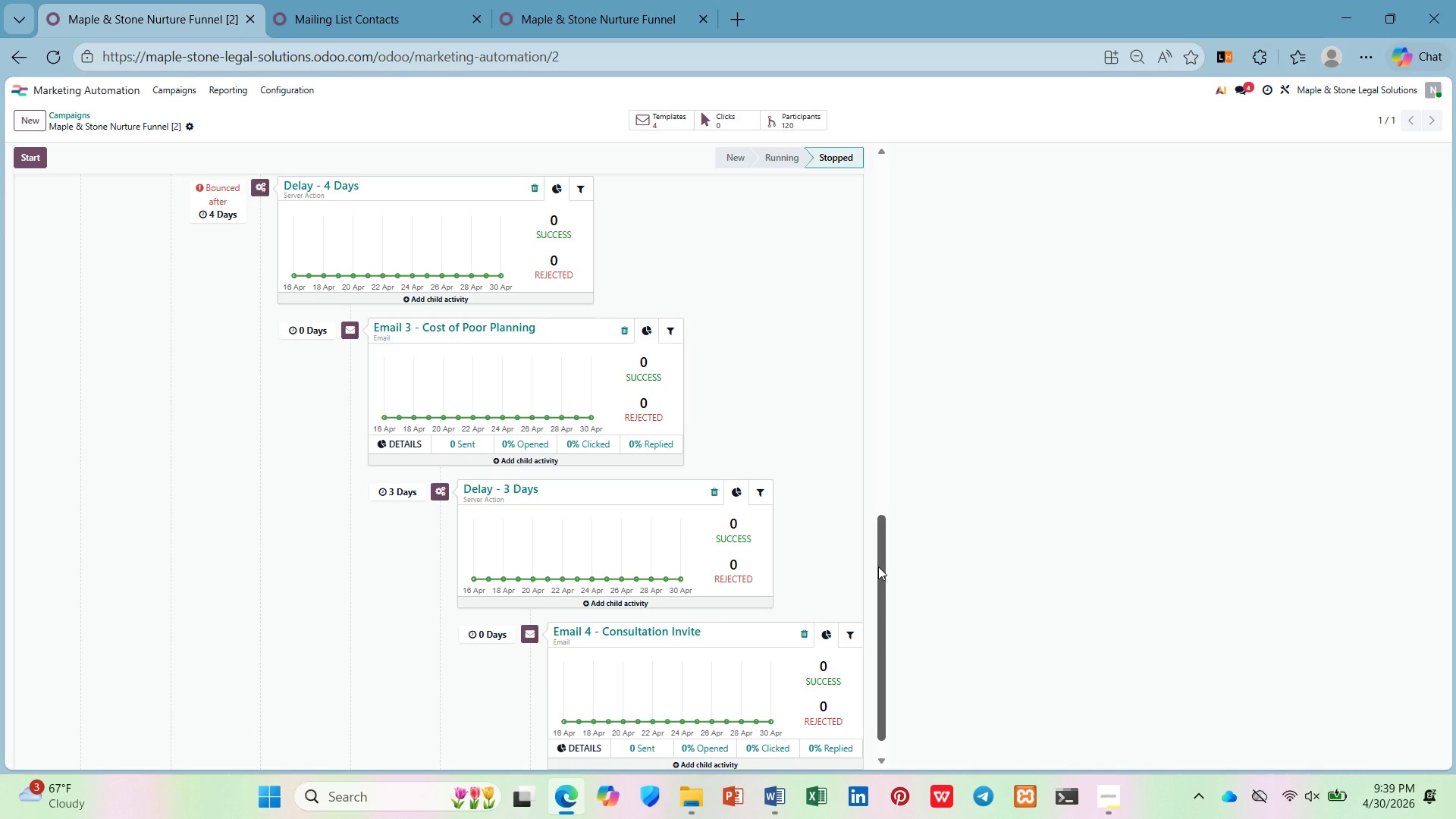 
key(PrintScreen)
 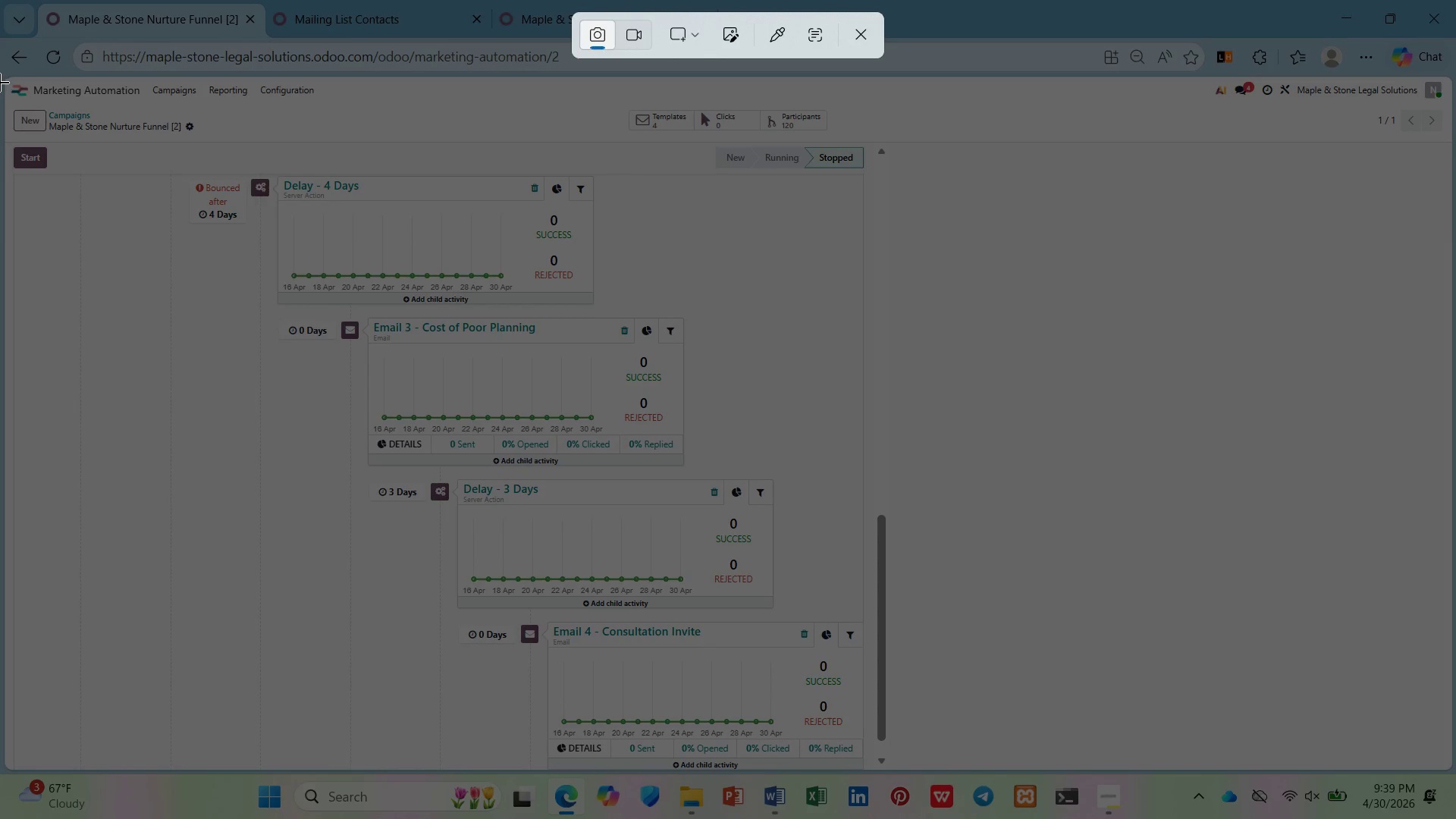 
left_click_drag(start_coordinate=[3, 75], to_coordinate=[1455, 770])
 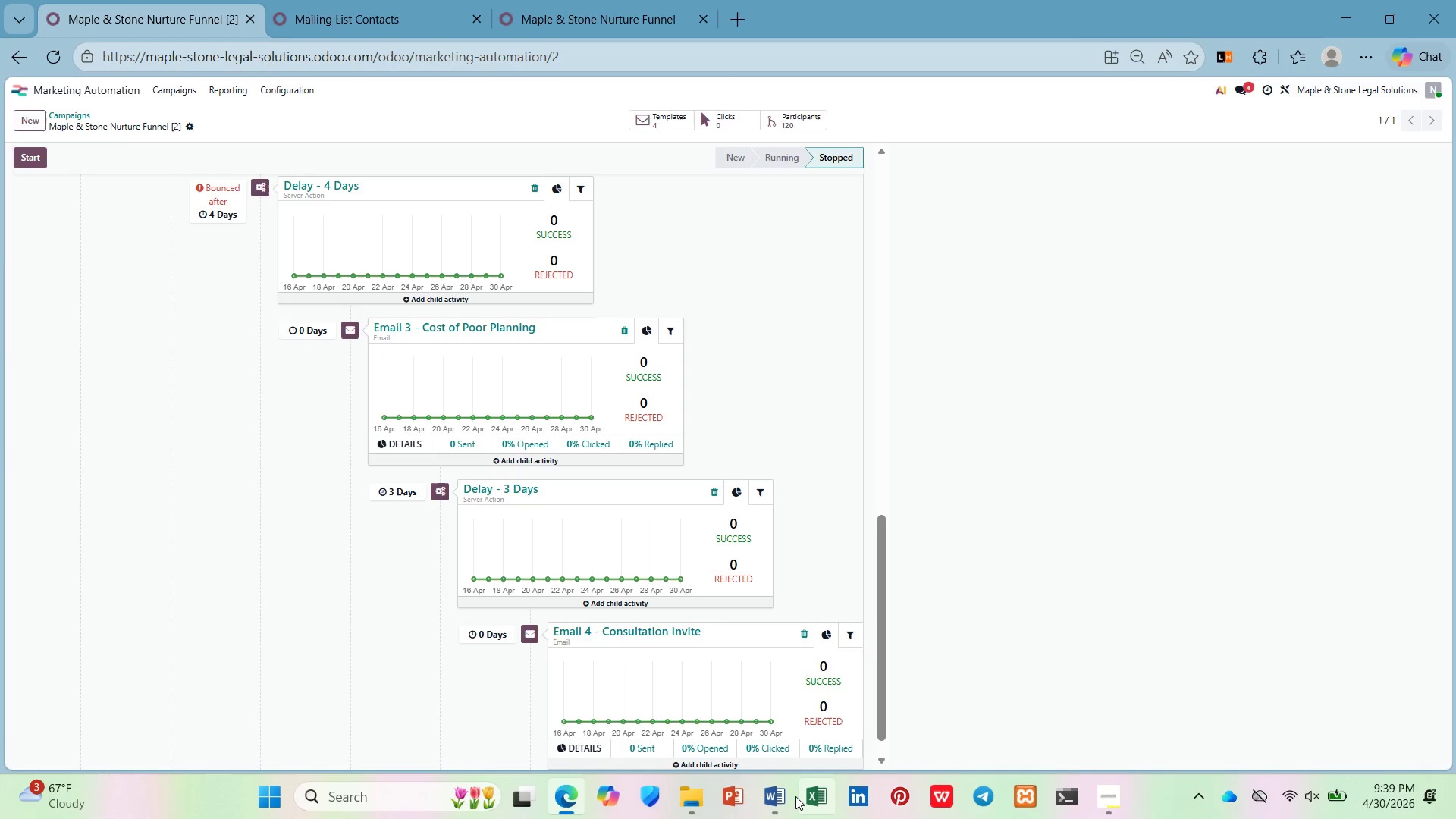 
left_click([779, 799])
 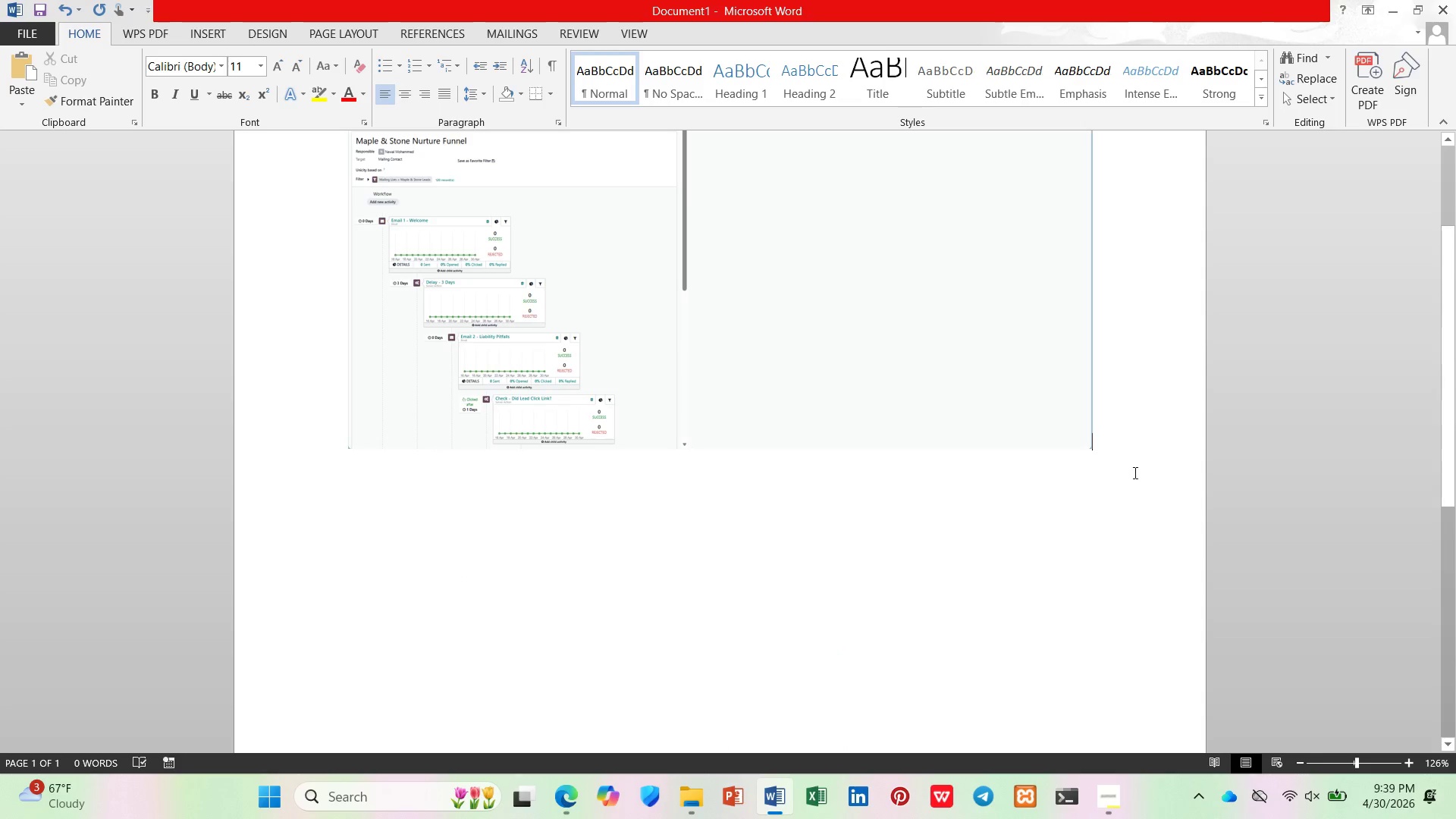 
left_click([1134, 471])
 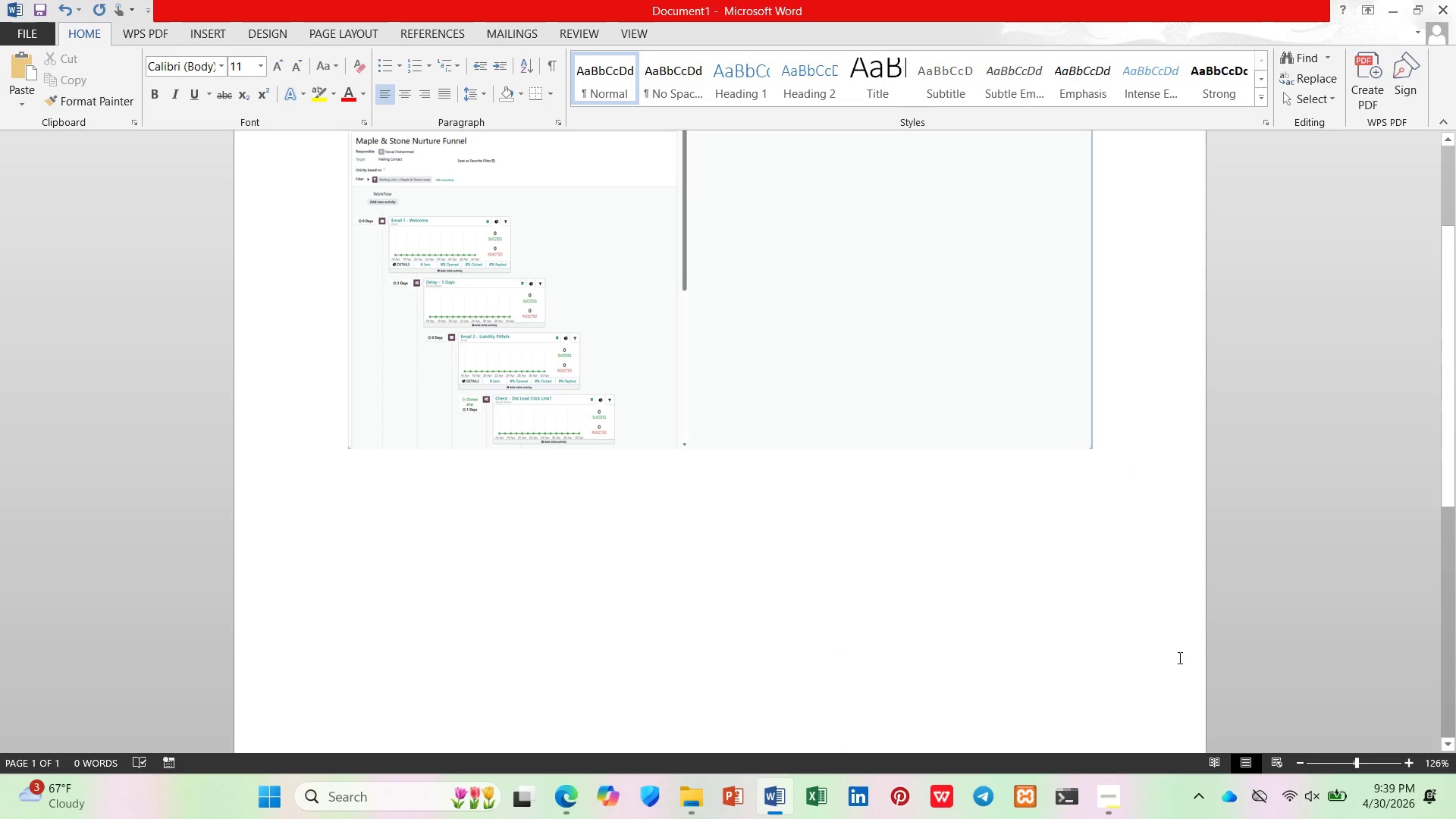 
key(Enter)
 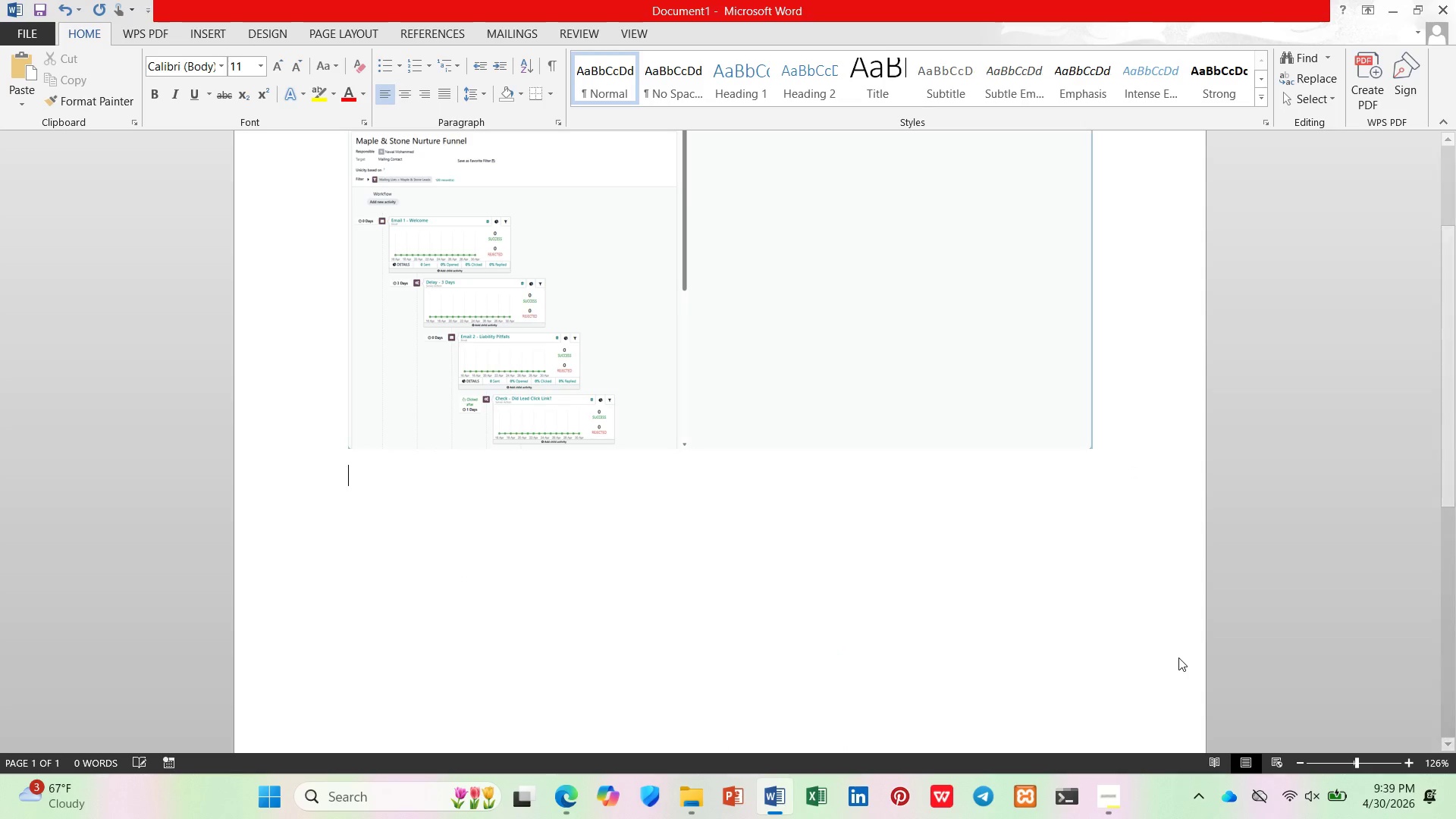 
type(IF REJETED )
 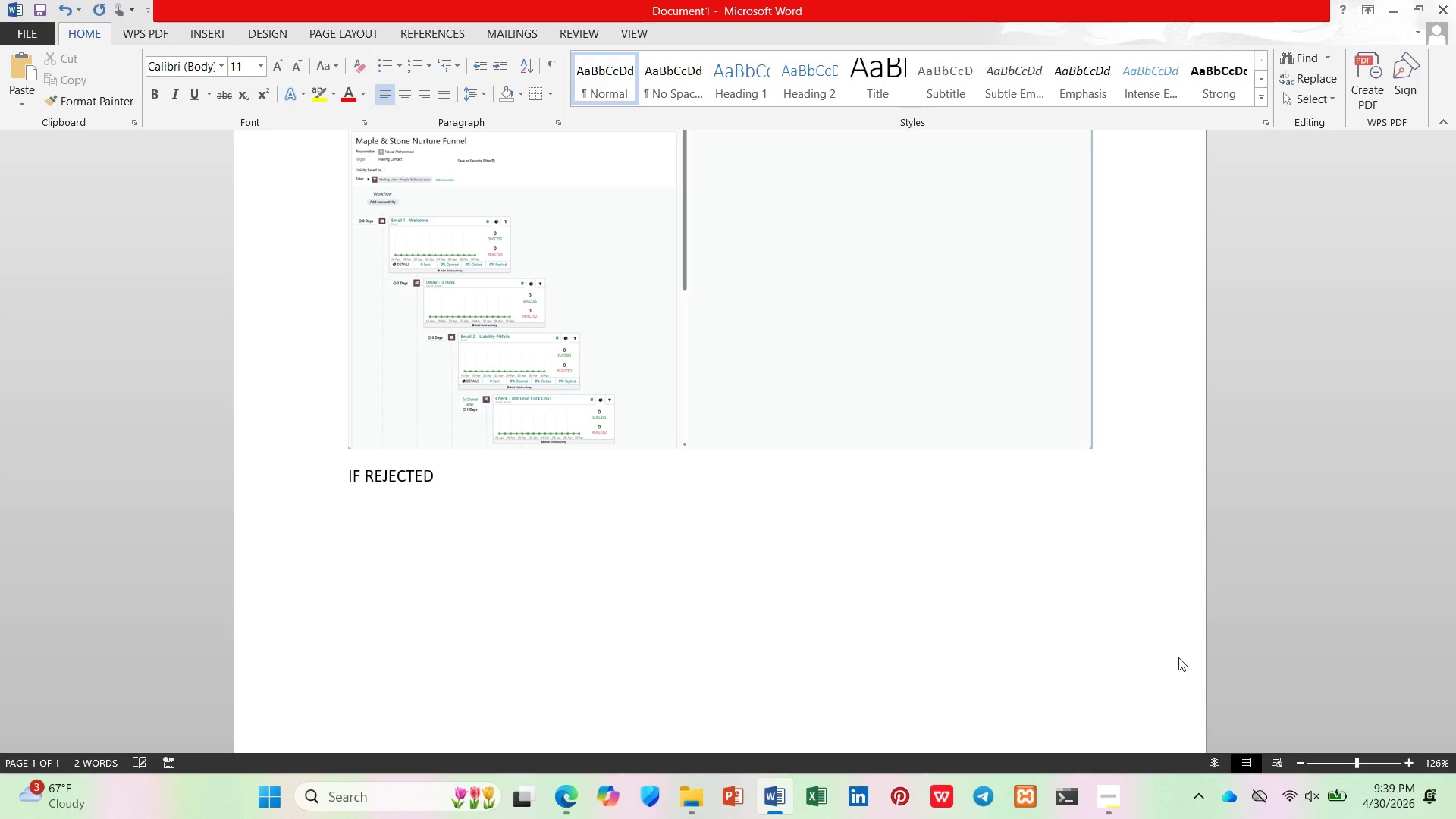 
hold_key(key=C, duration=0.33)
 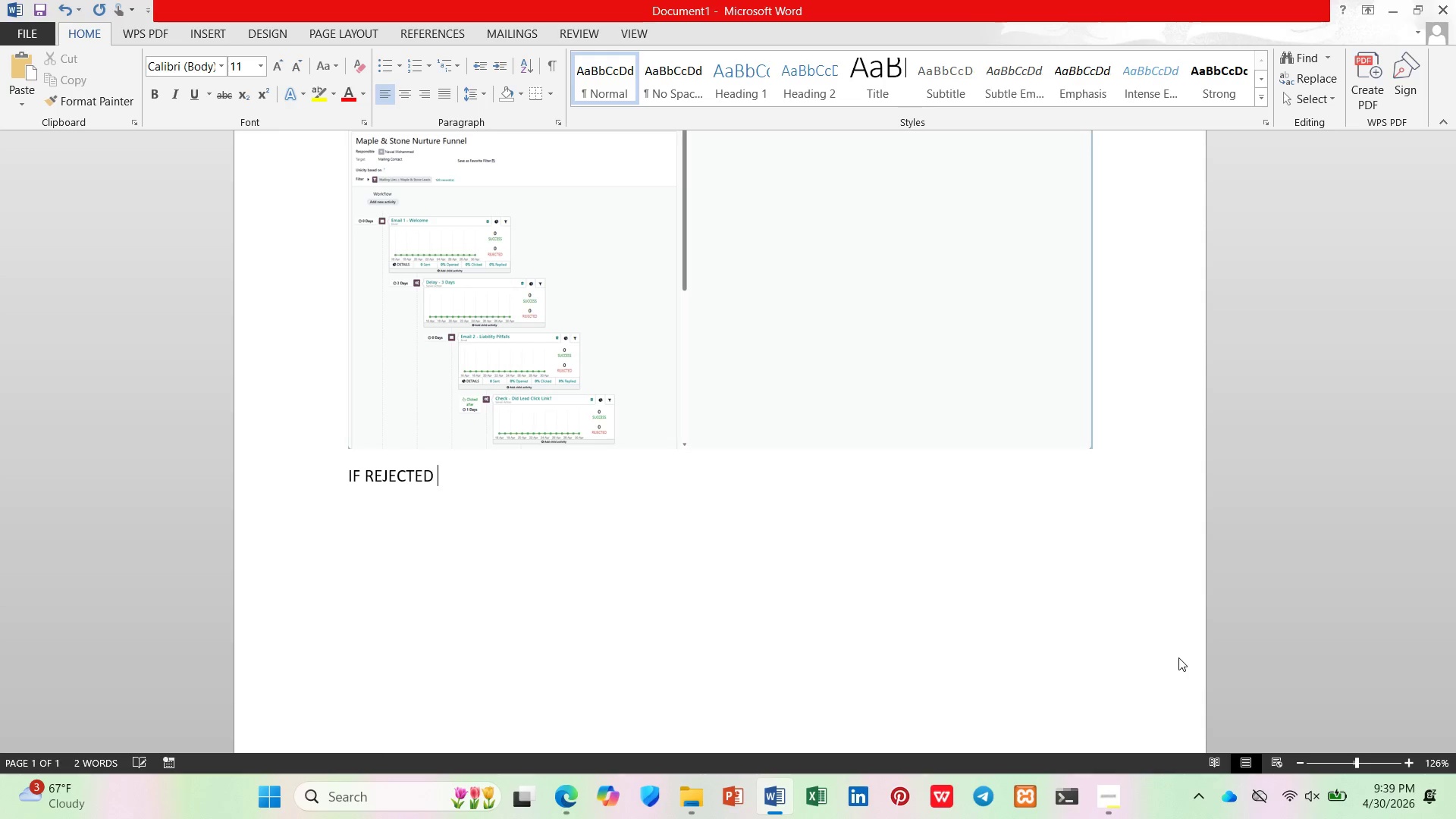 
key(Enter)
 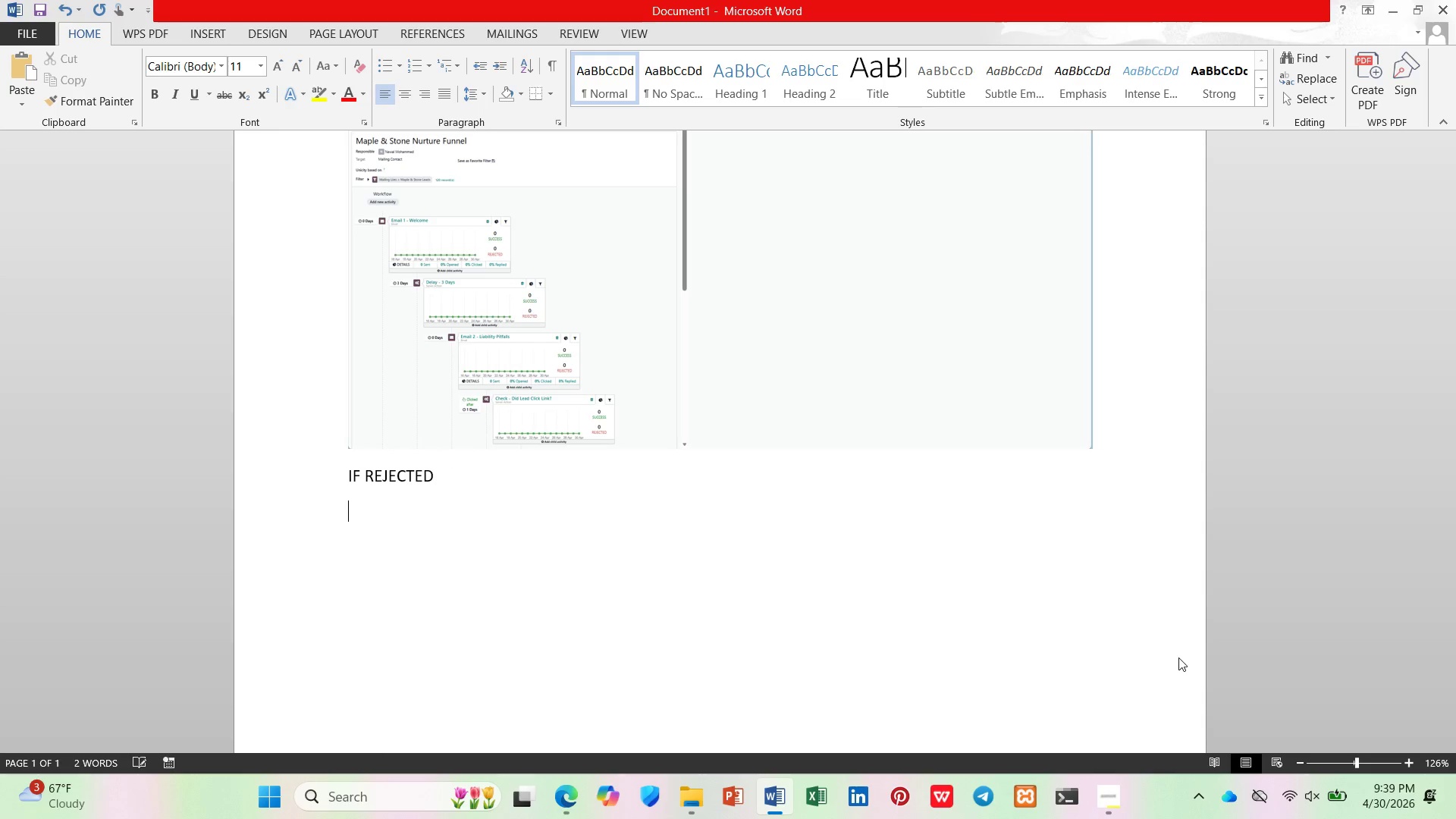 
key(Control+V)
 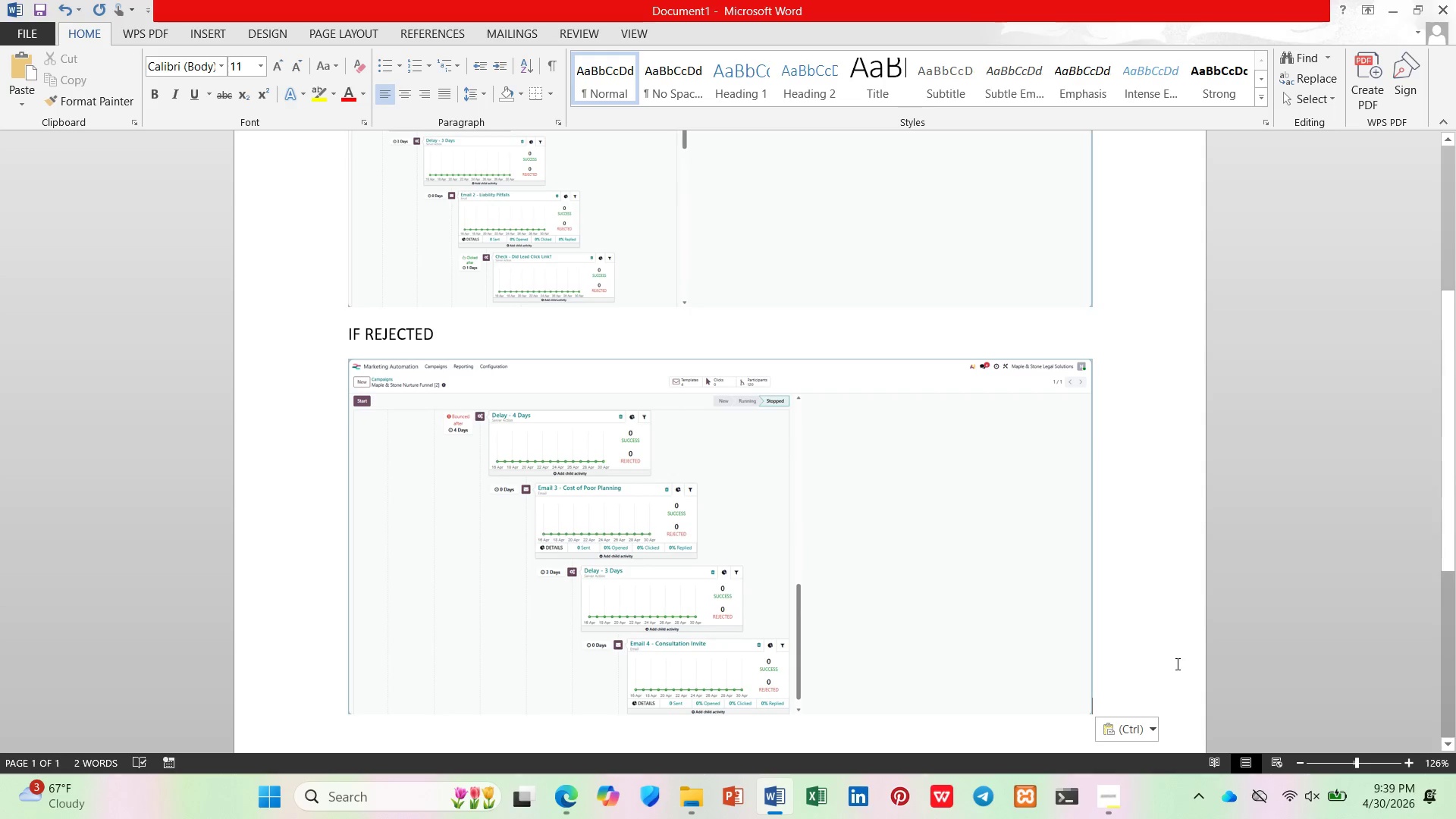 
key(Enter)
 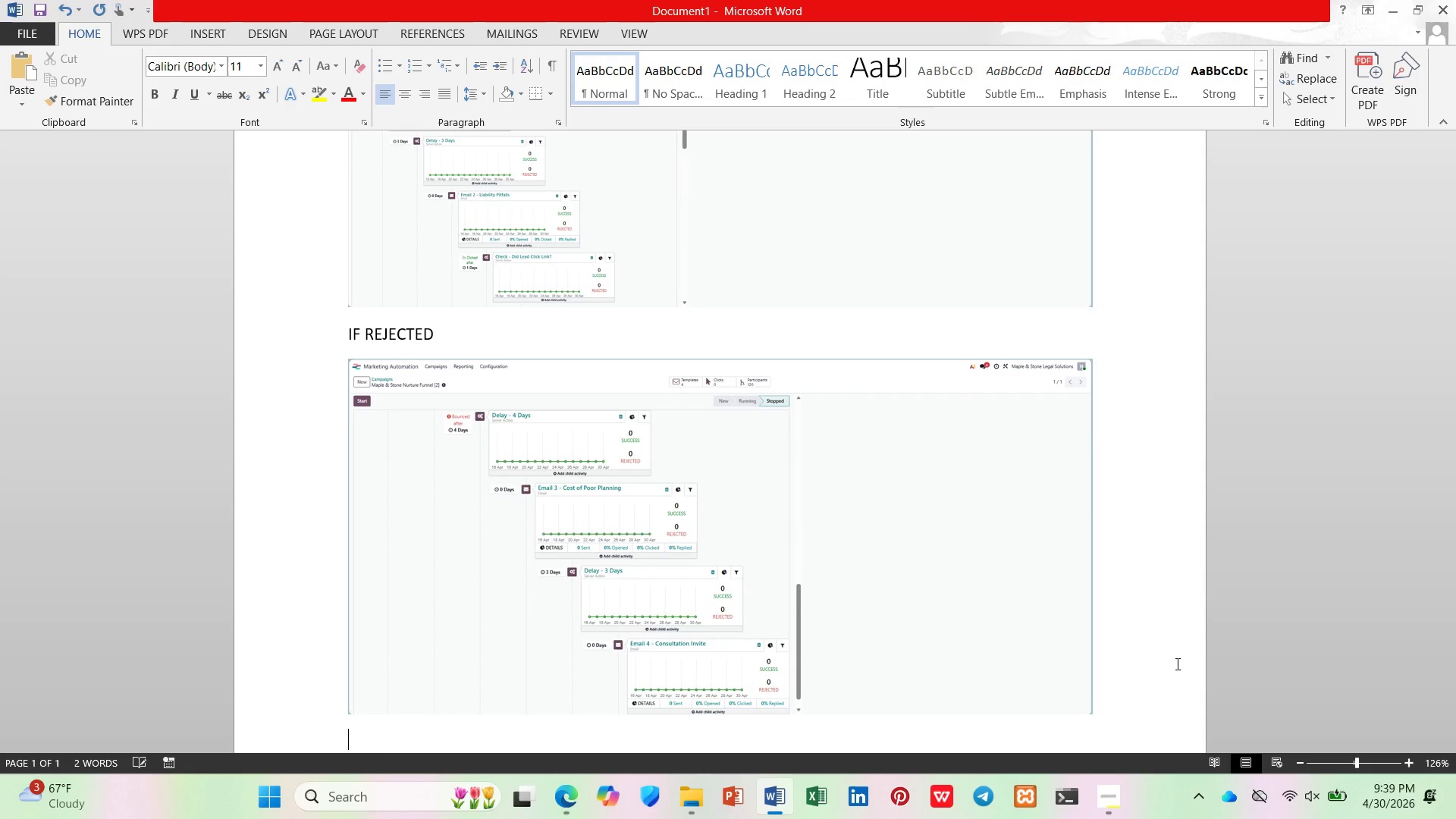 
type(IF CLICKeD)
key(Backspace)
key(Backspace)
key(Backspace)
 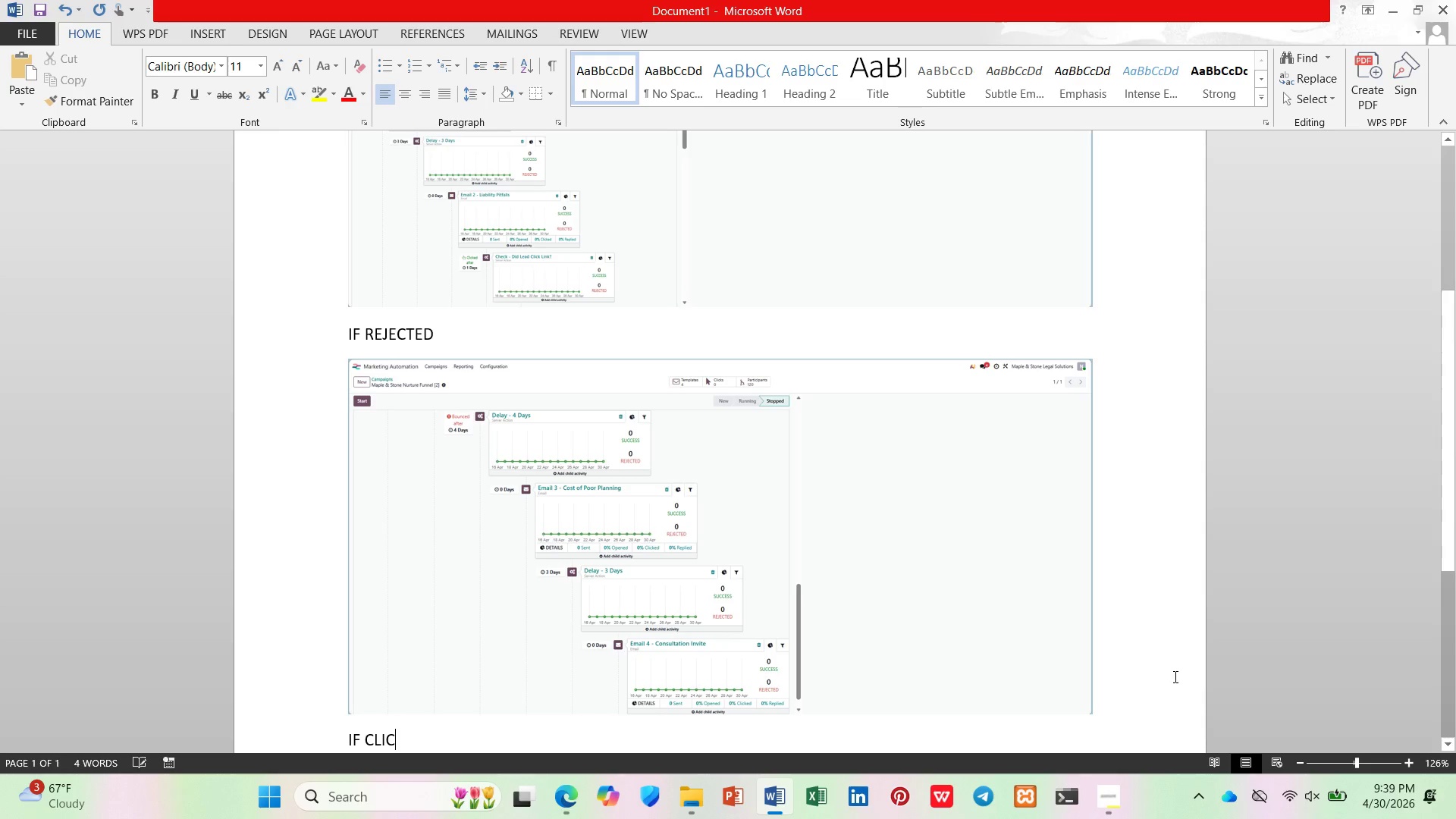 
type(KED)
 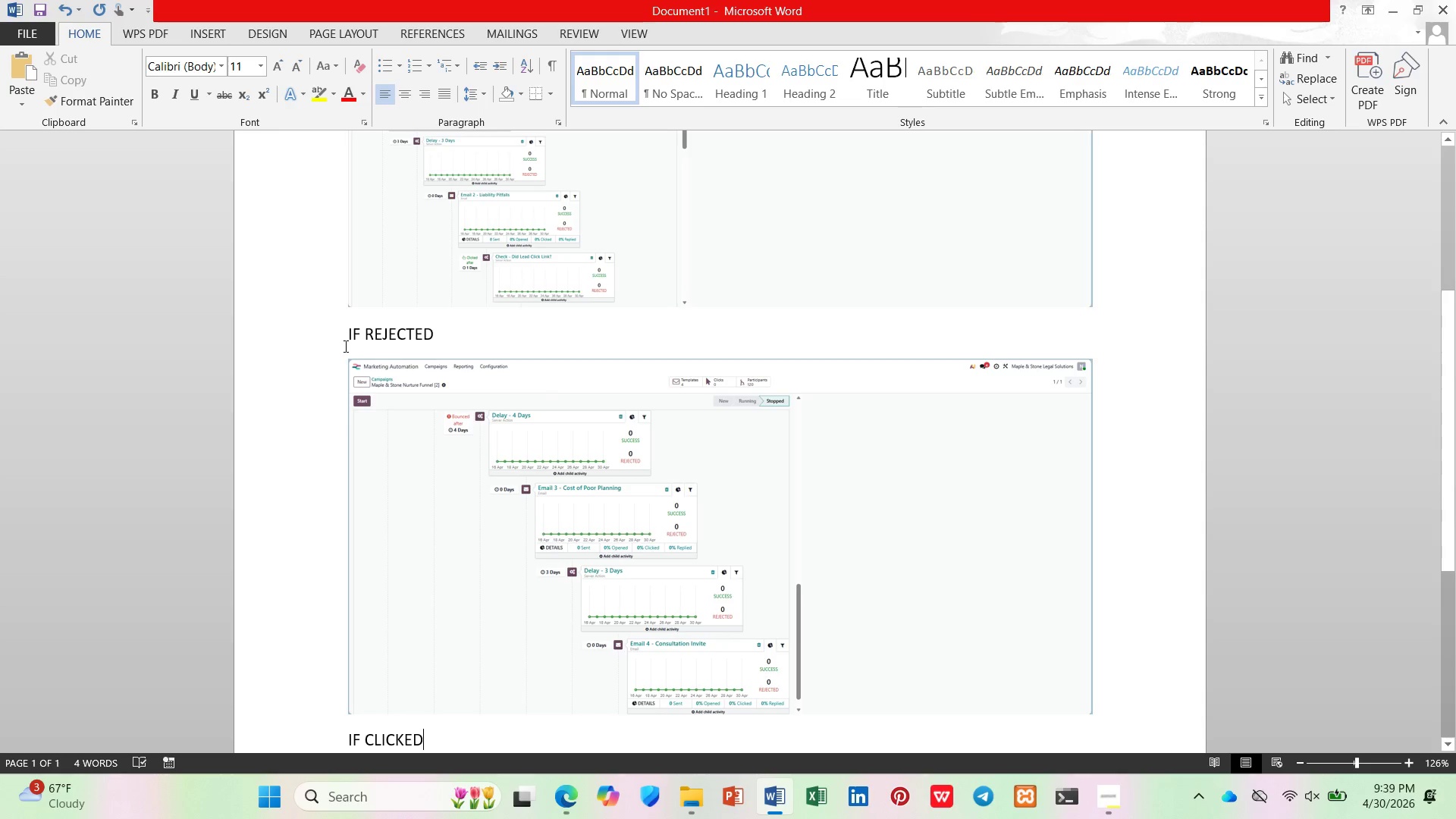 
double_click([415, 335])
 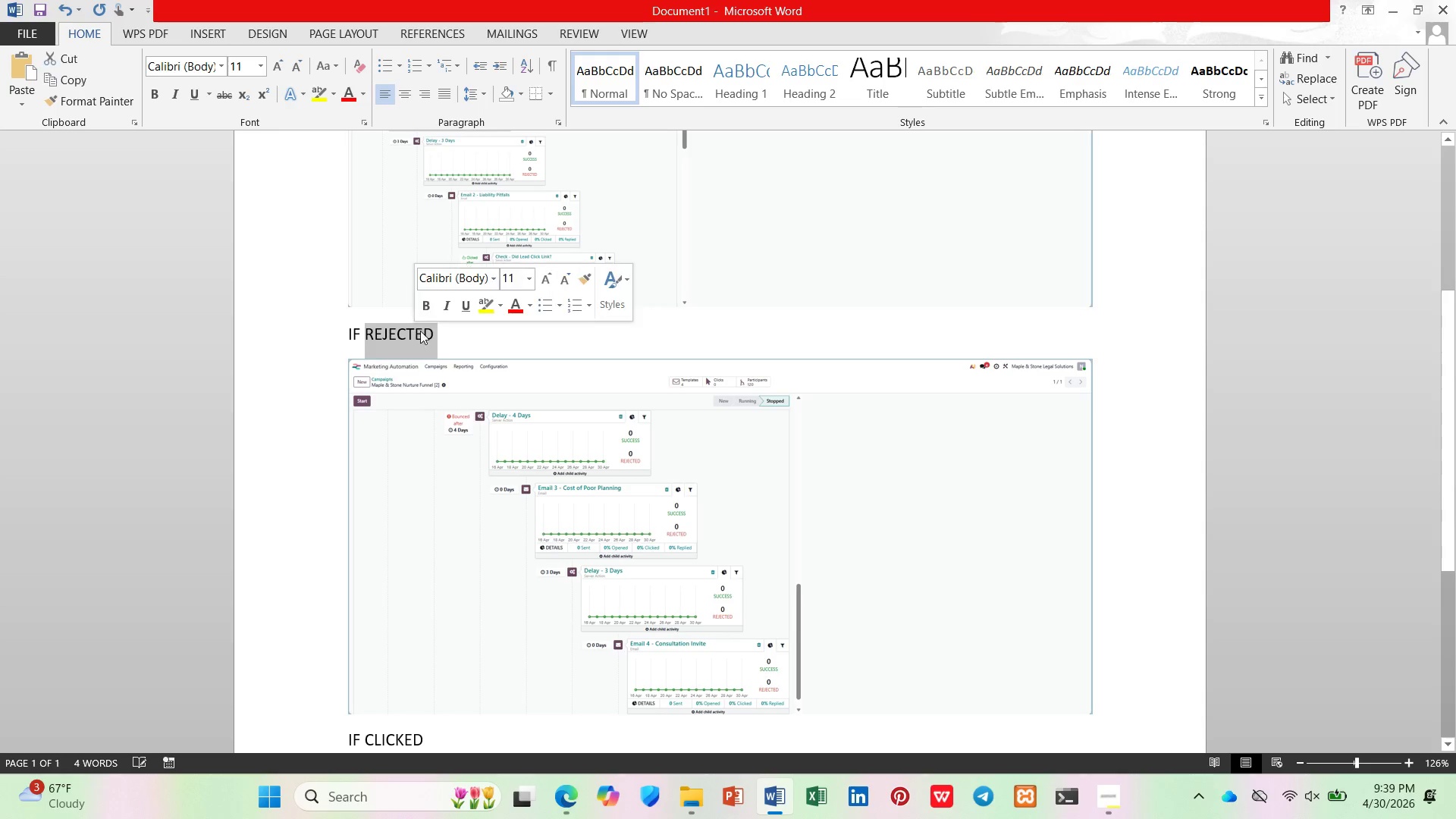 
type(NOT CLICKED)
 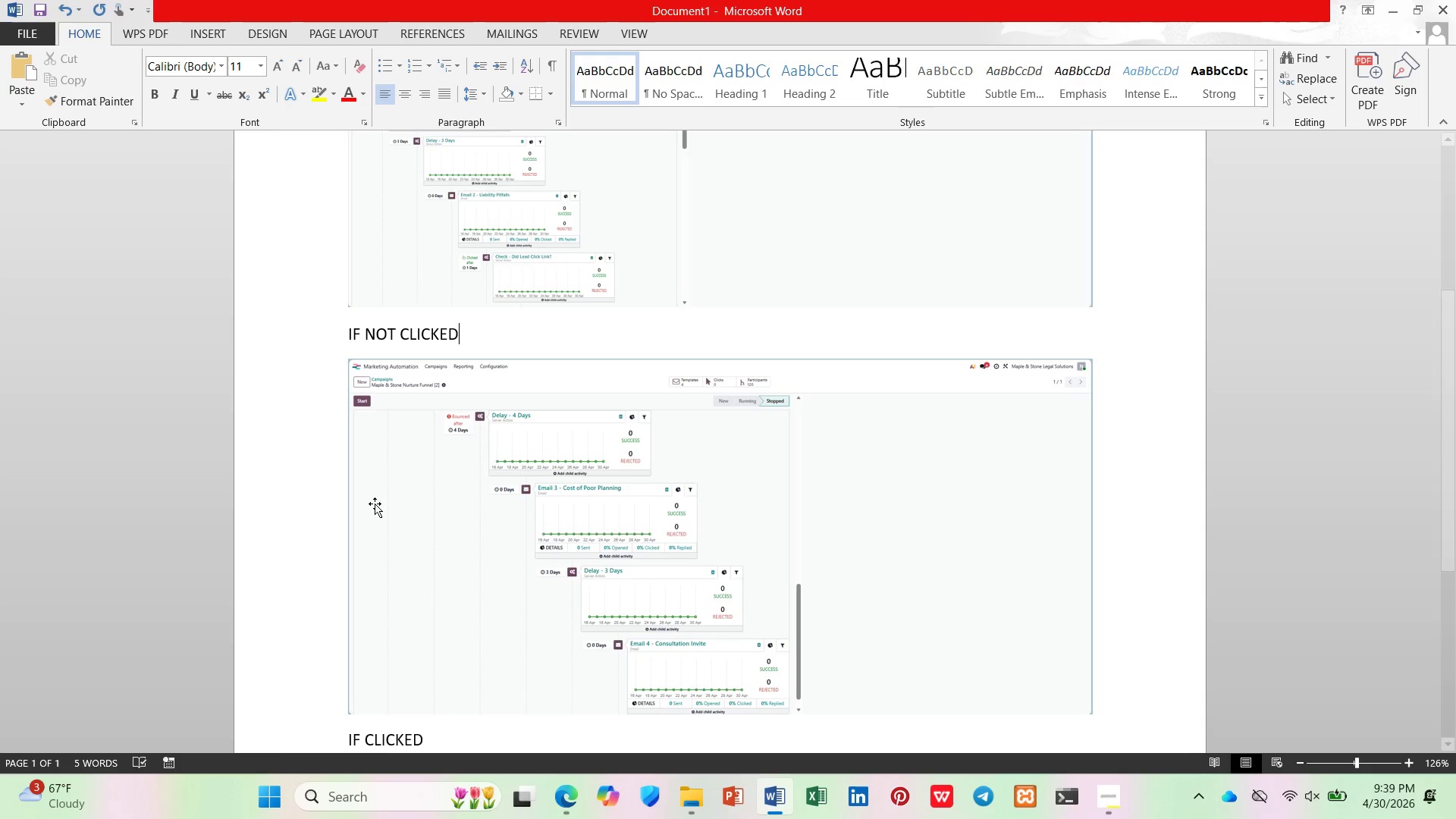 
scroll: coordinate [314, 630], scroll_direction: down, amount: 7.0
 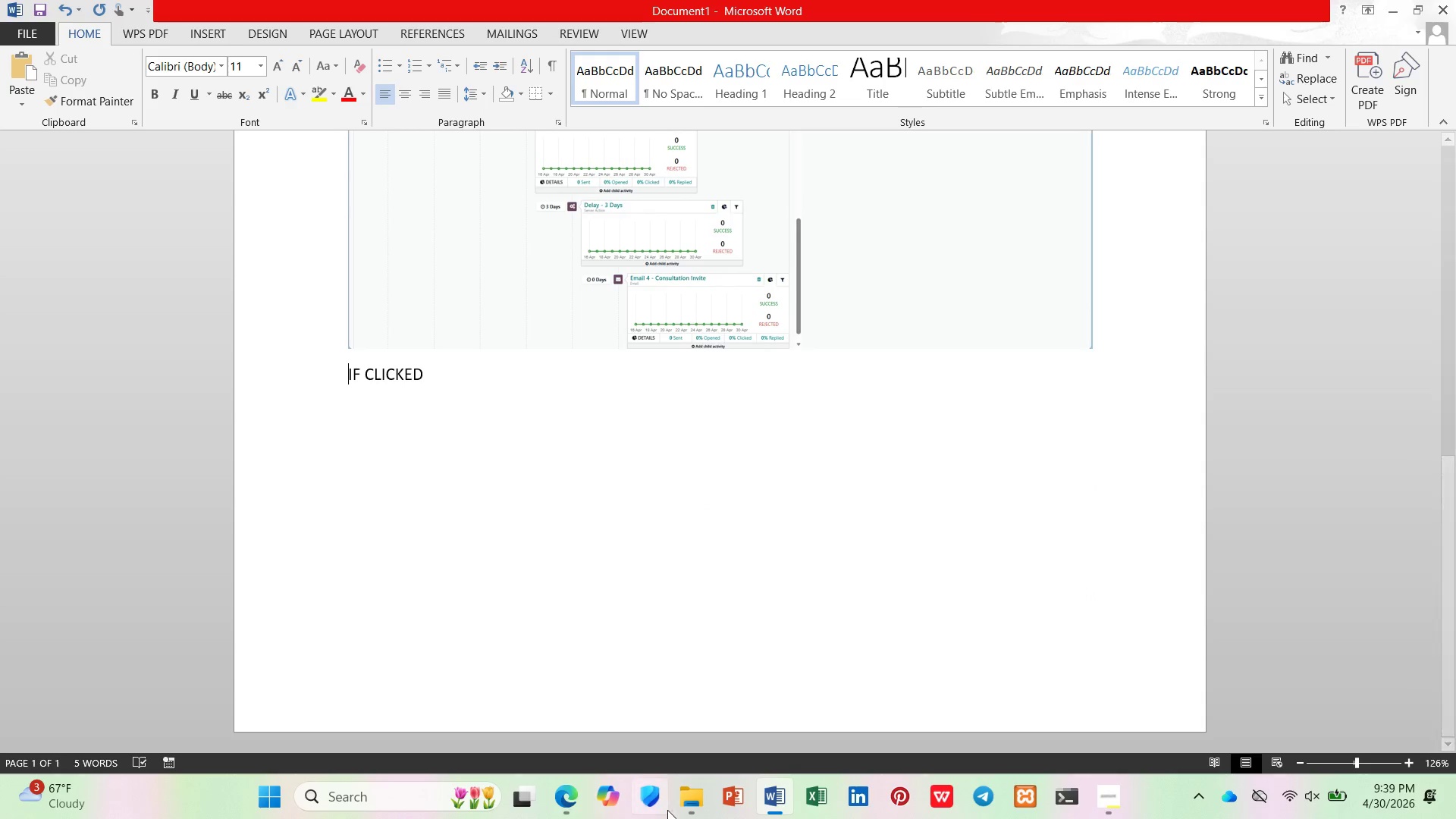 
left_click([578, 800])
 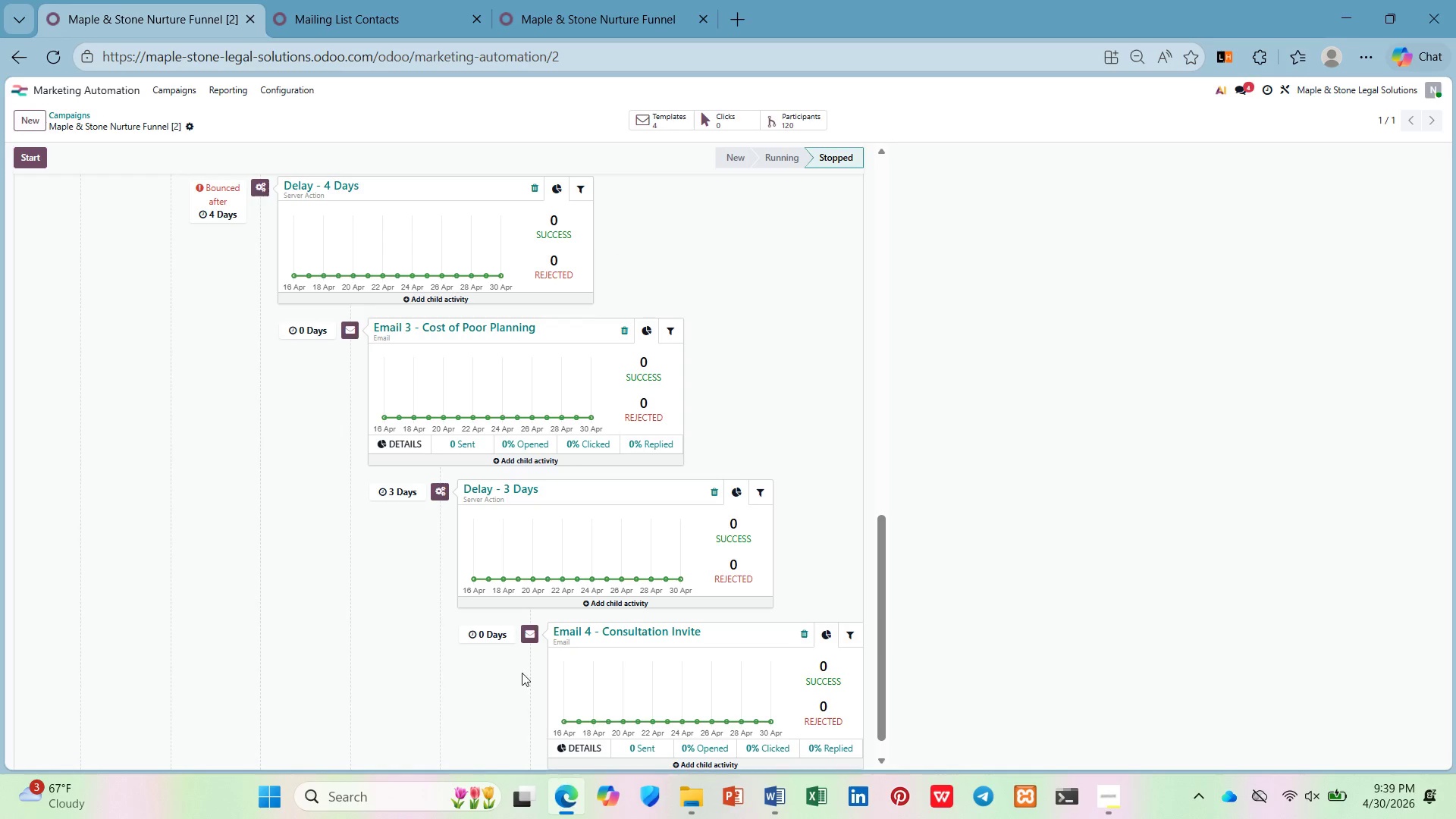 
scroll: coordinate [515, 661], scroll_direction: up, amount: 5.0
 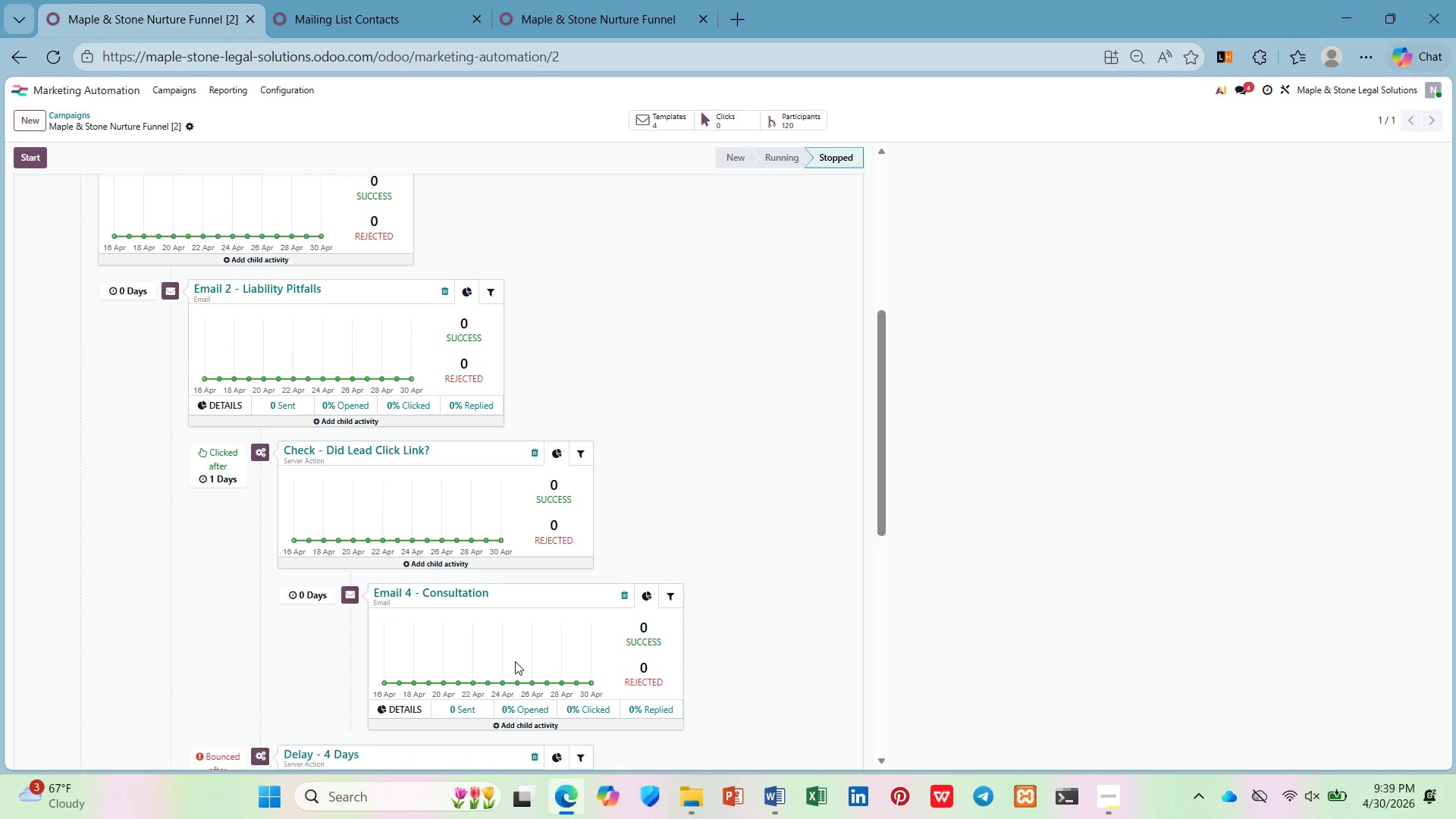 
hold_key(key=ControlLeft, duration=0.67)
scroll: coordinate [514, 661], scroll_direction: up, amount: 1.0
 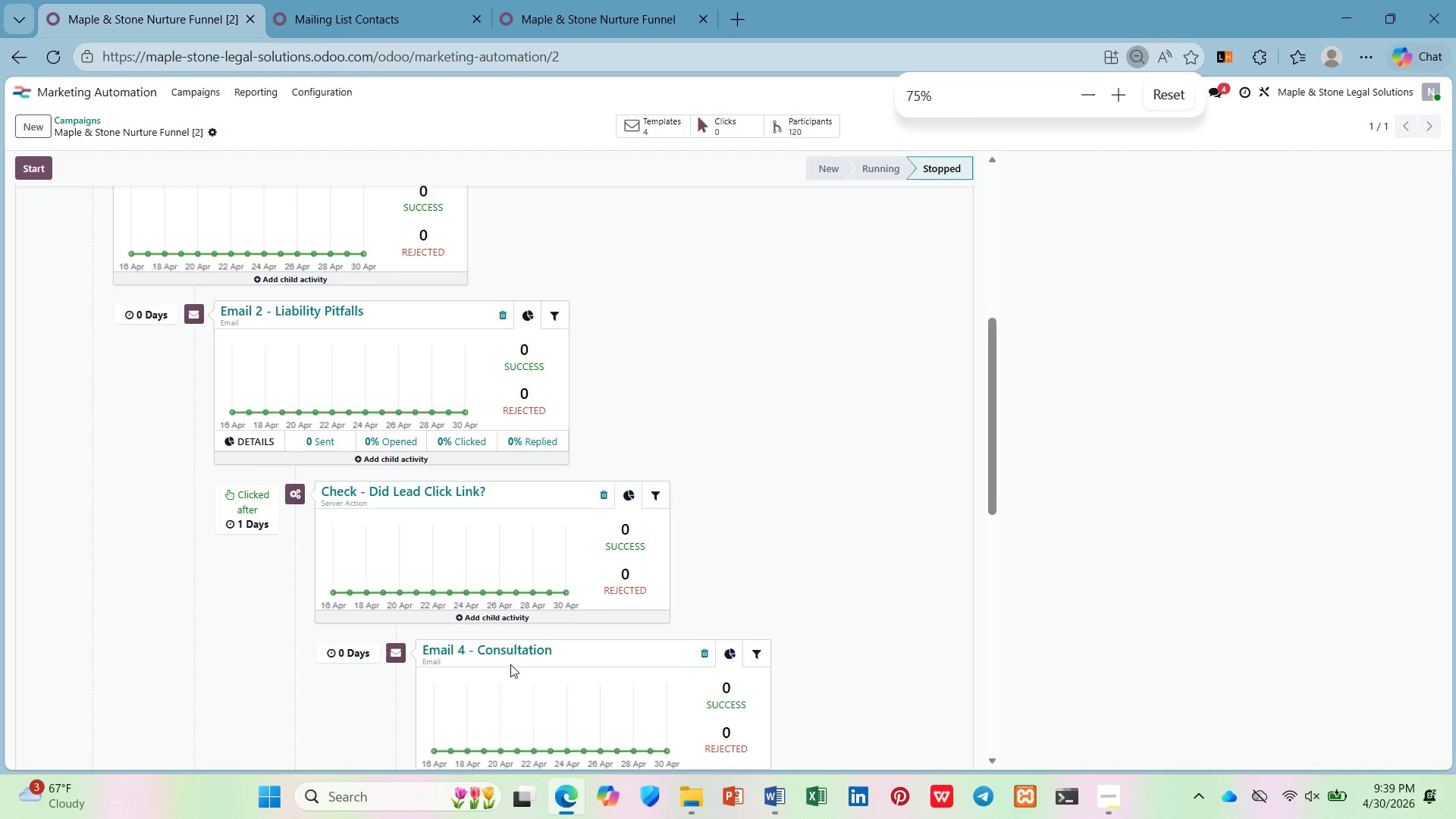 
scroll: coordinate [510, 665], scroll_direction: none, amount: 0.0
 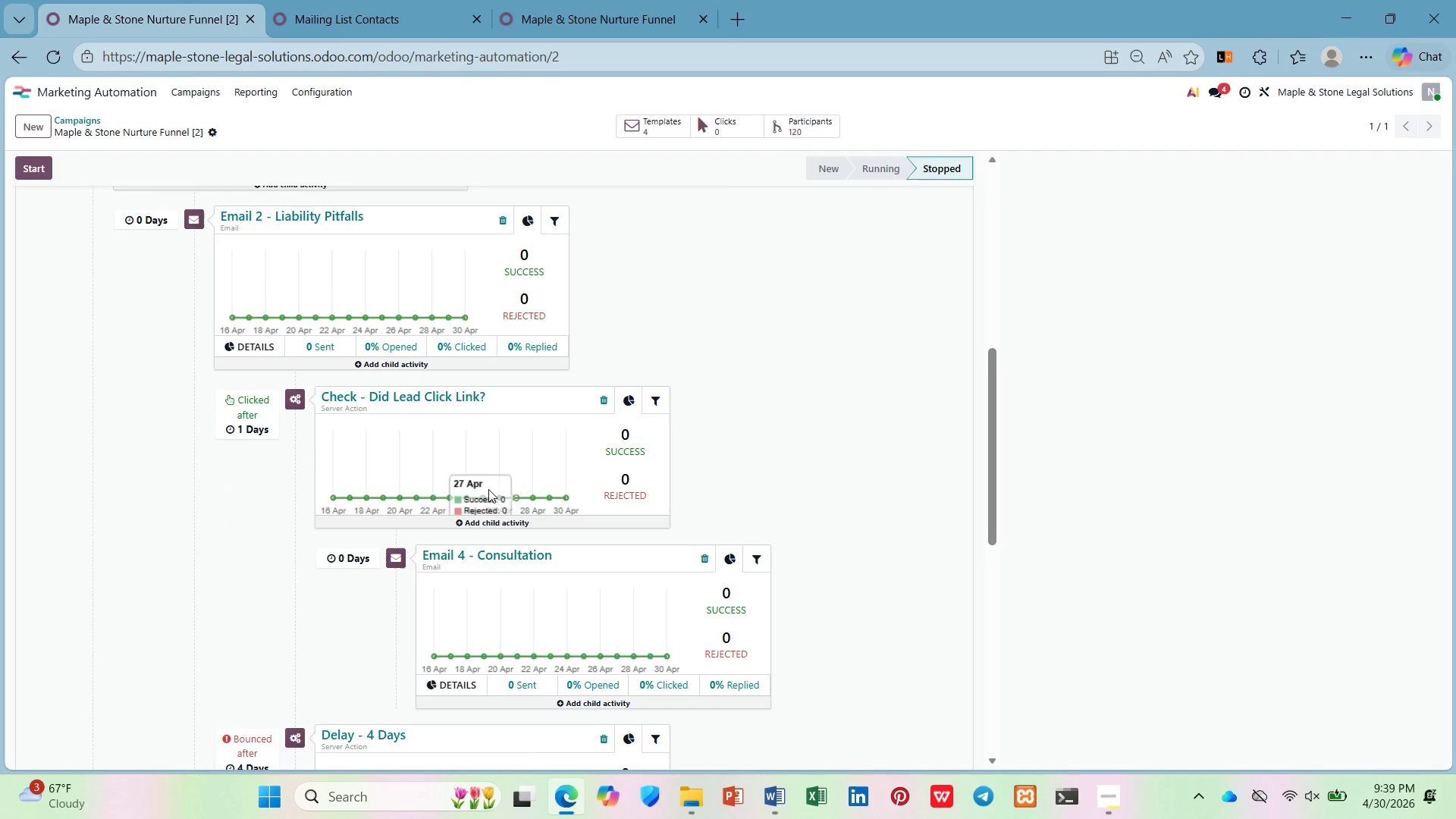 
key(PrintScreen)
 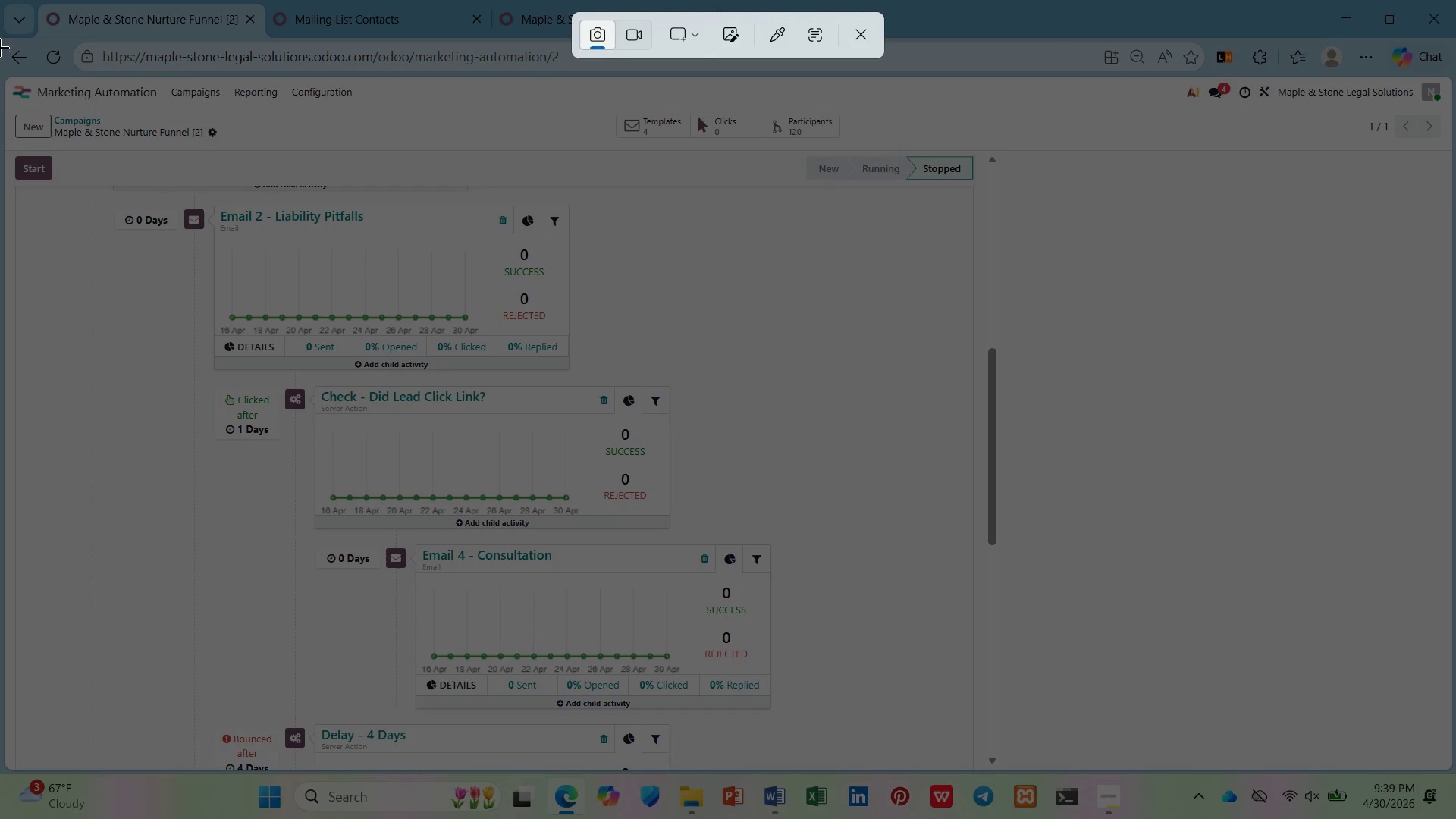 
left_click_drag(start_coordinate=[5, 77], to_coordinate=[1455, 770])
 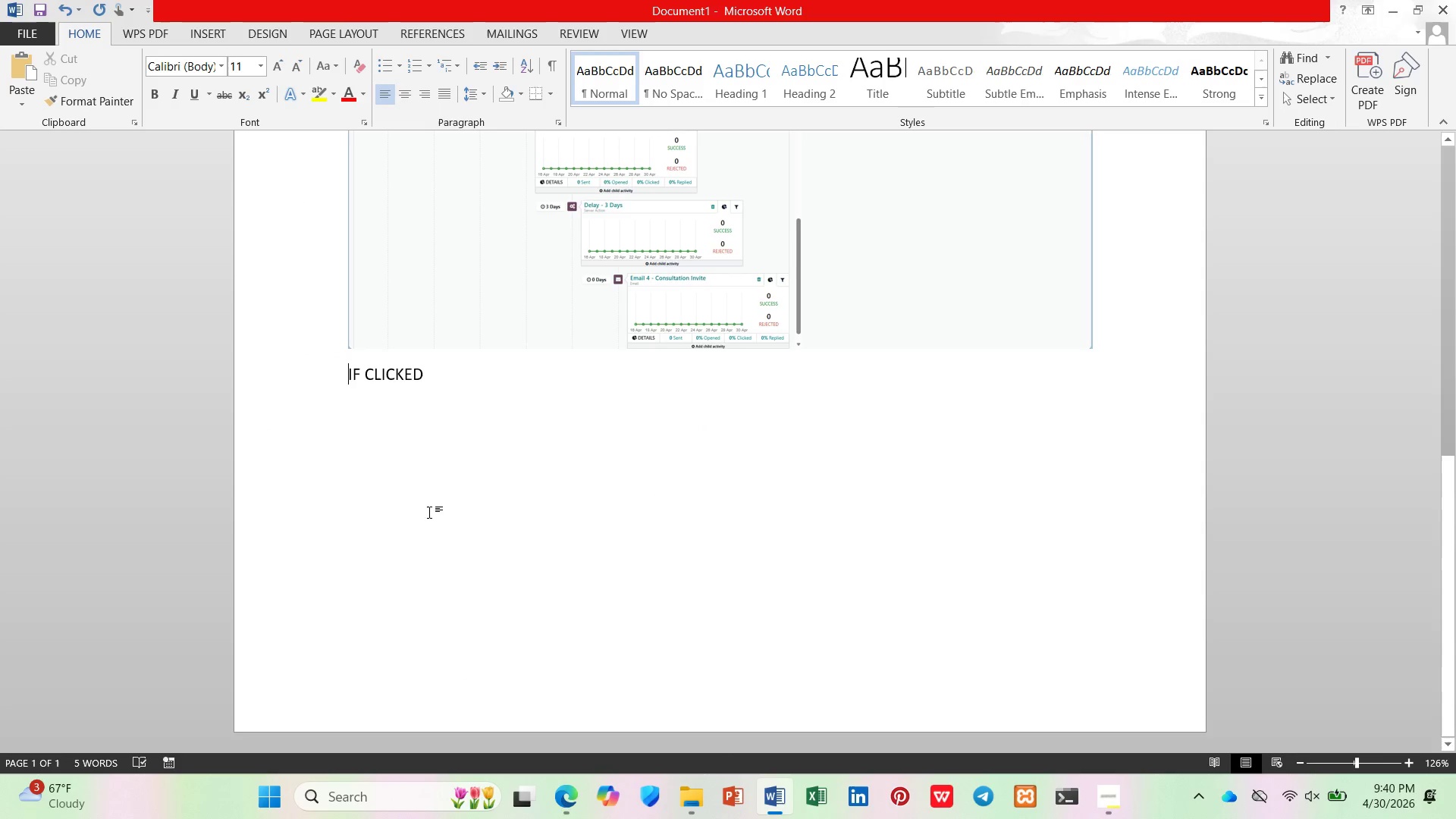 
left_click([458, 385])
 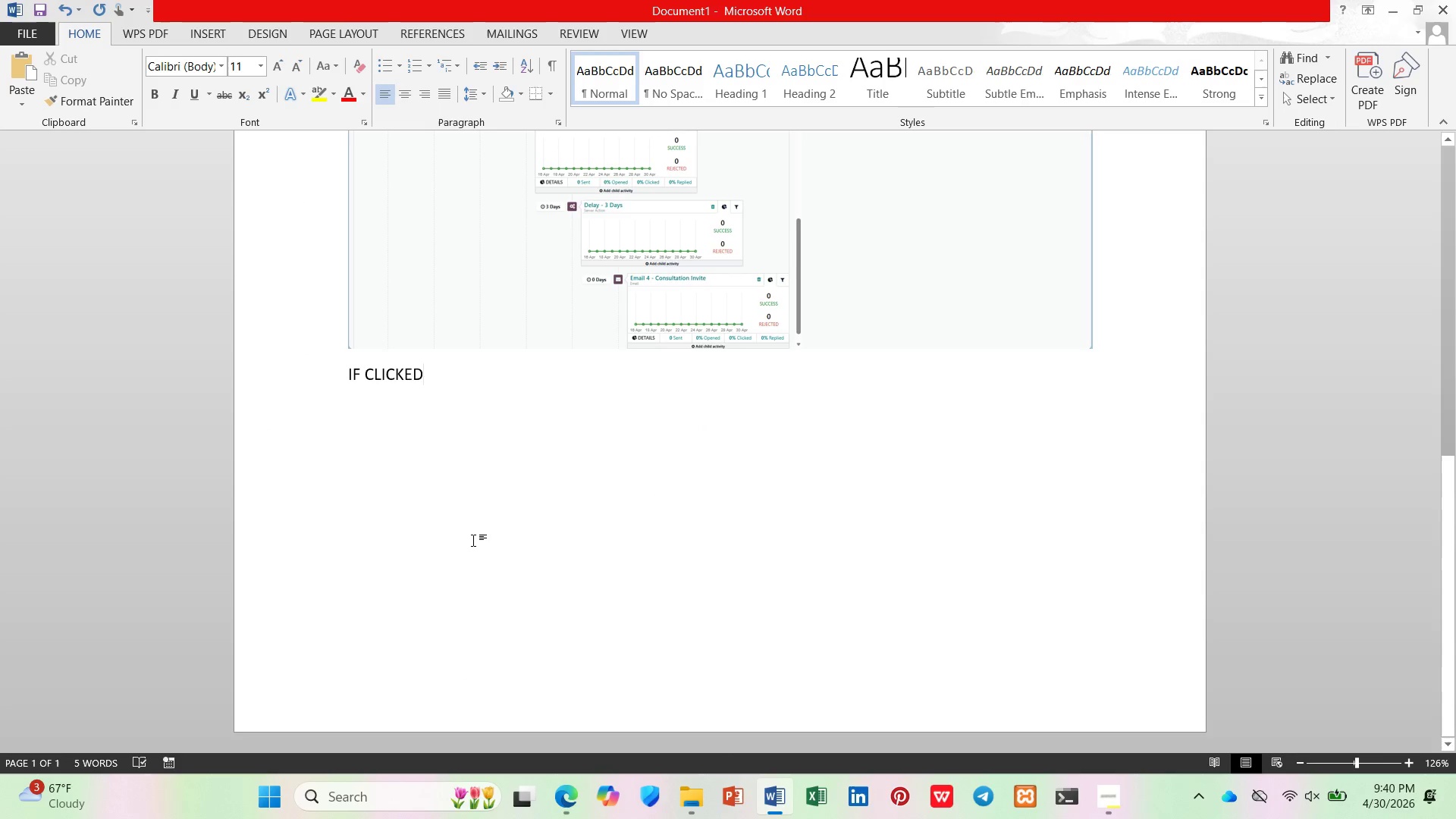 
key(Enter)
 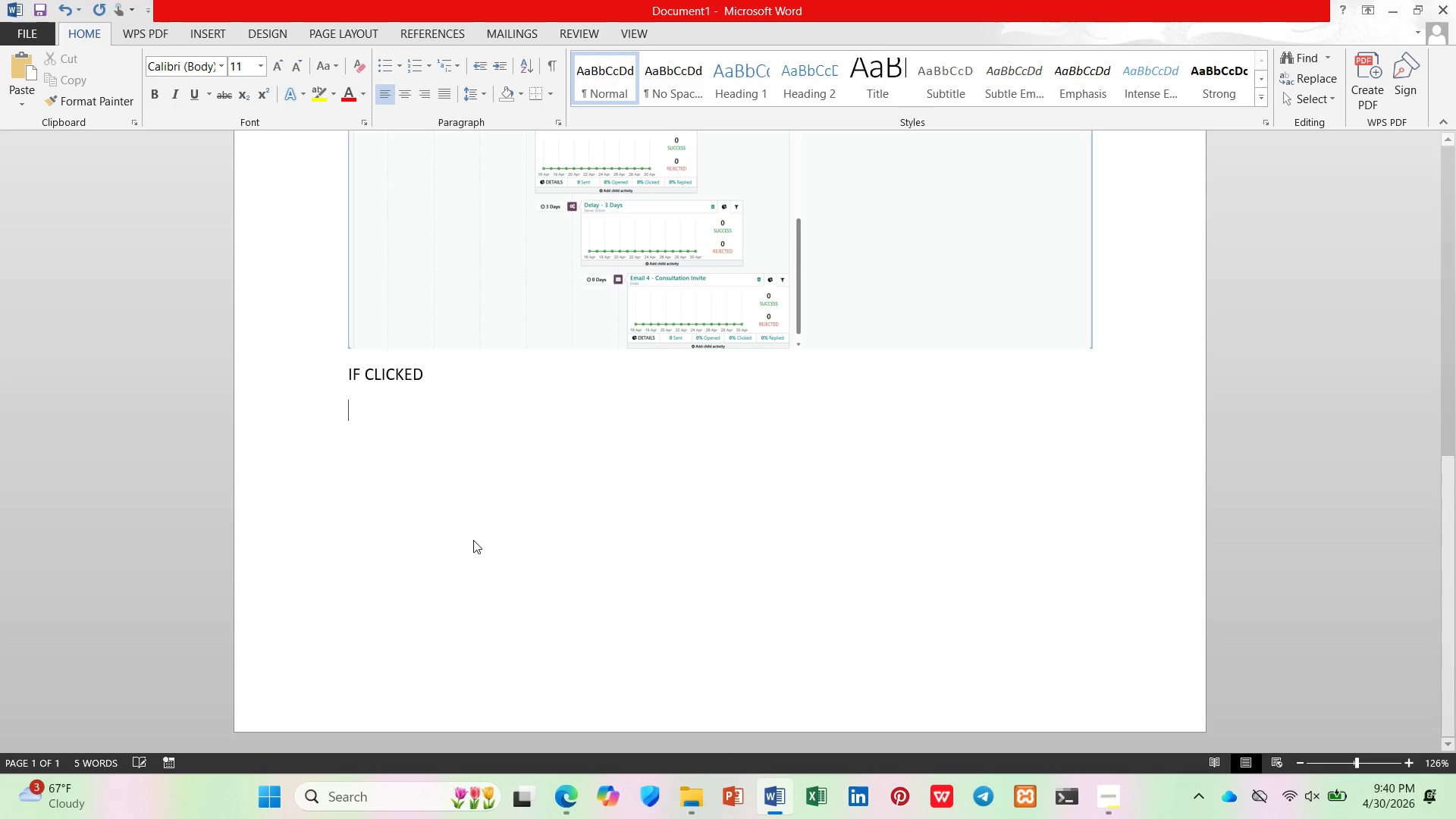 
key(Control+V)
 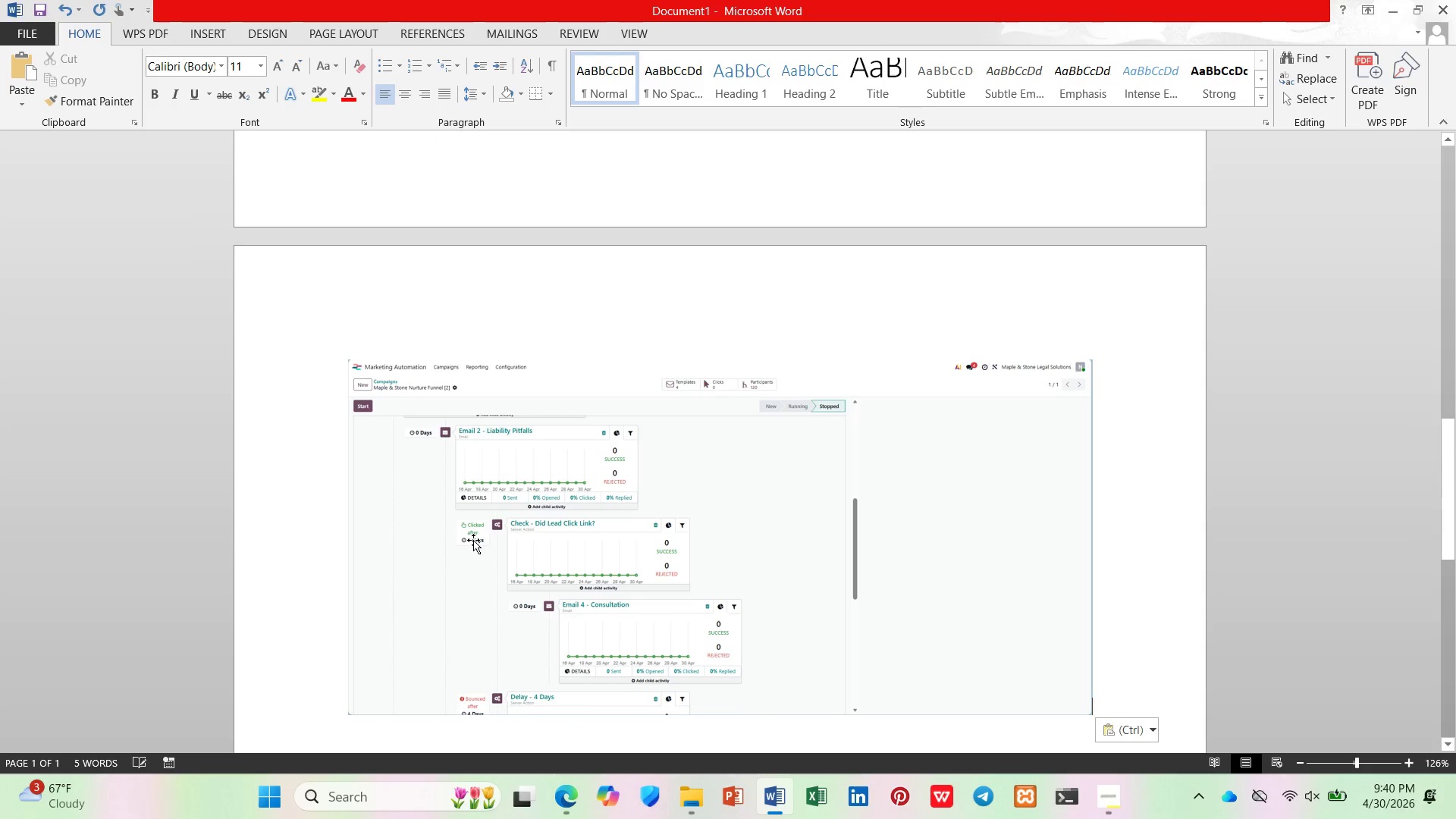 
scroll: coordinate [370, 301], scroll_direction: up, amount: 5.0
 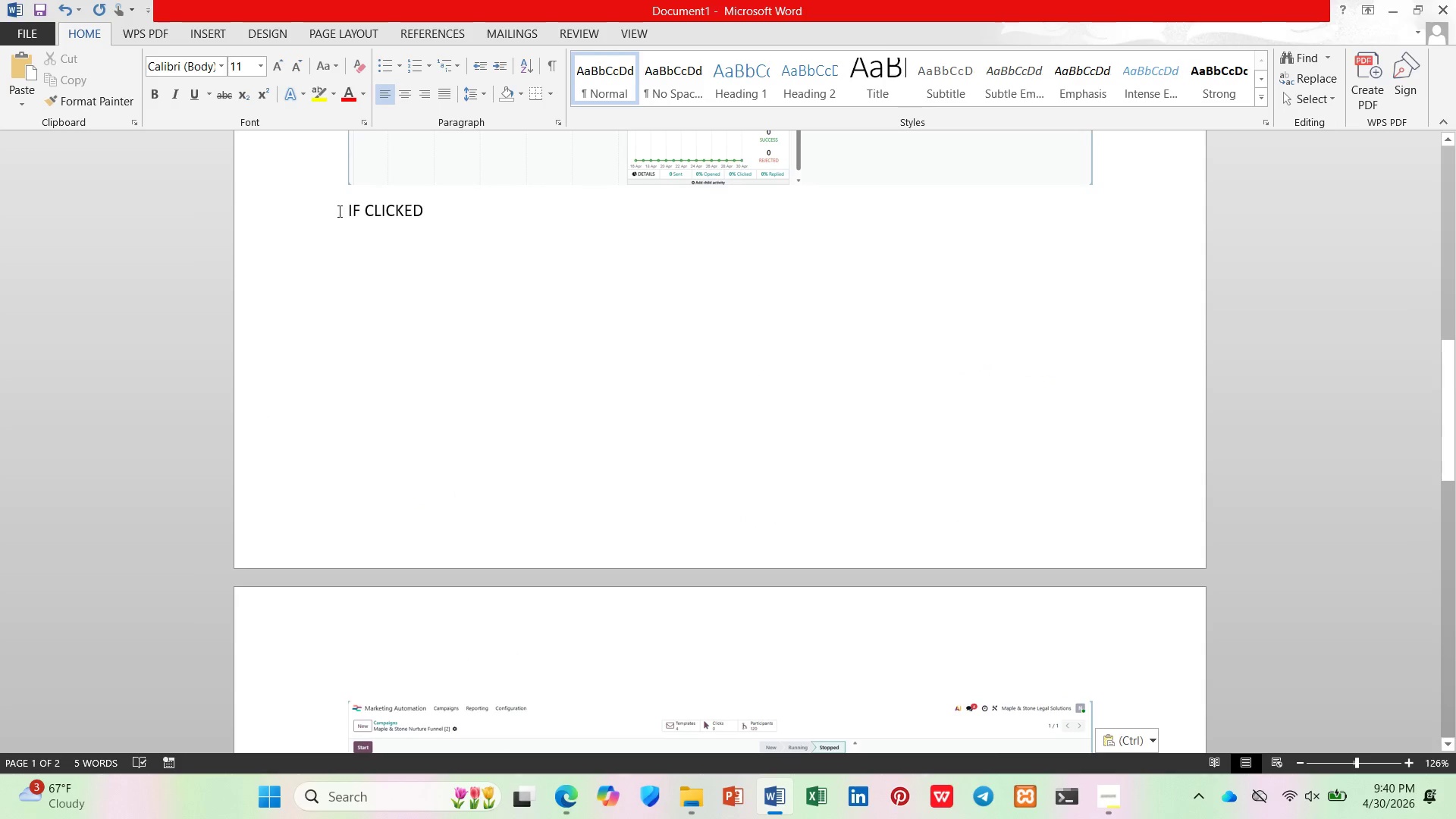 
left_click([344, 207])
 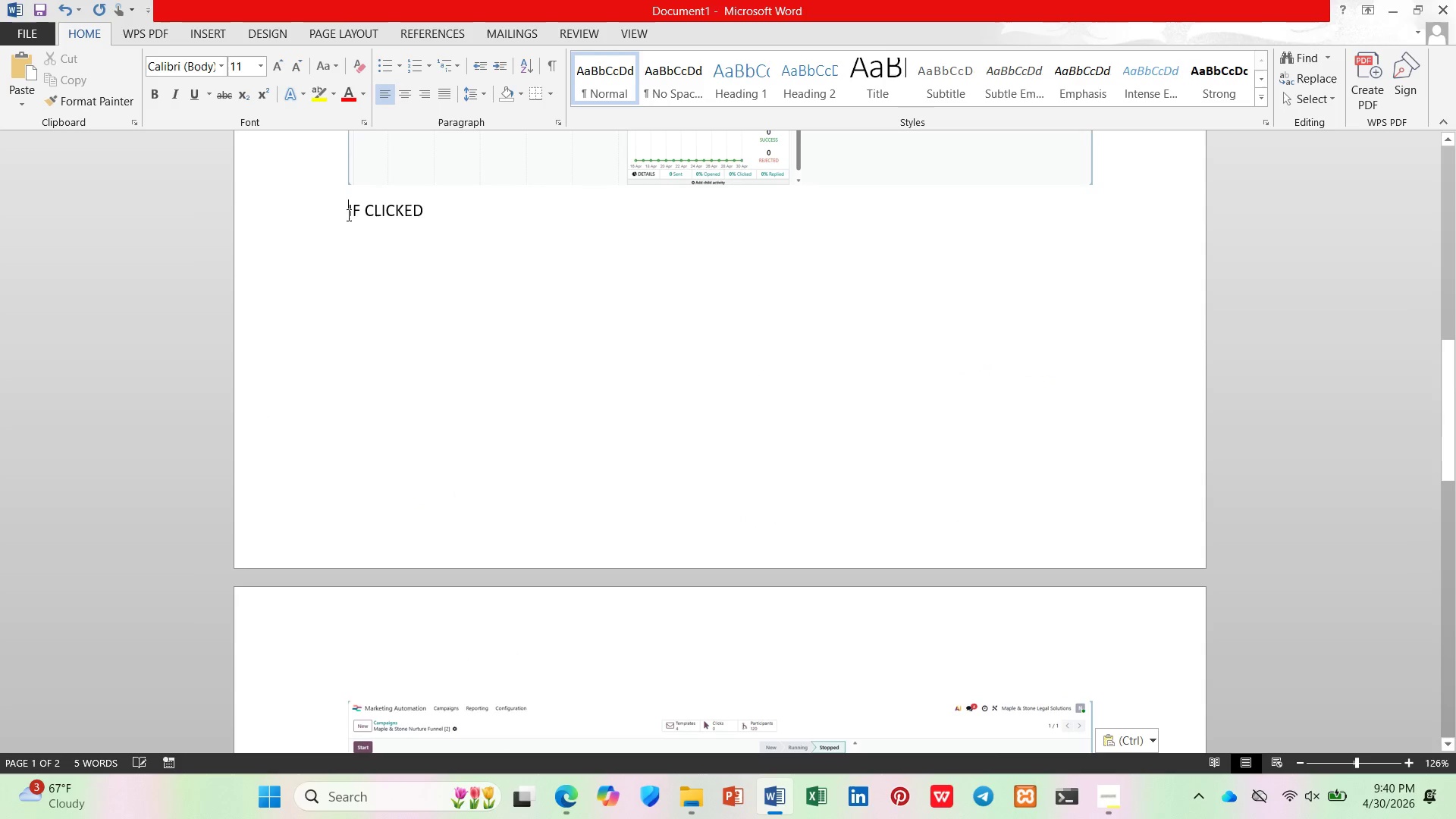 
key(Enter)
 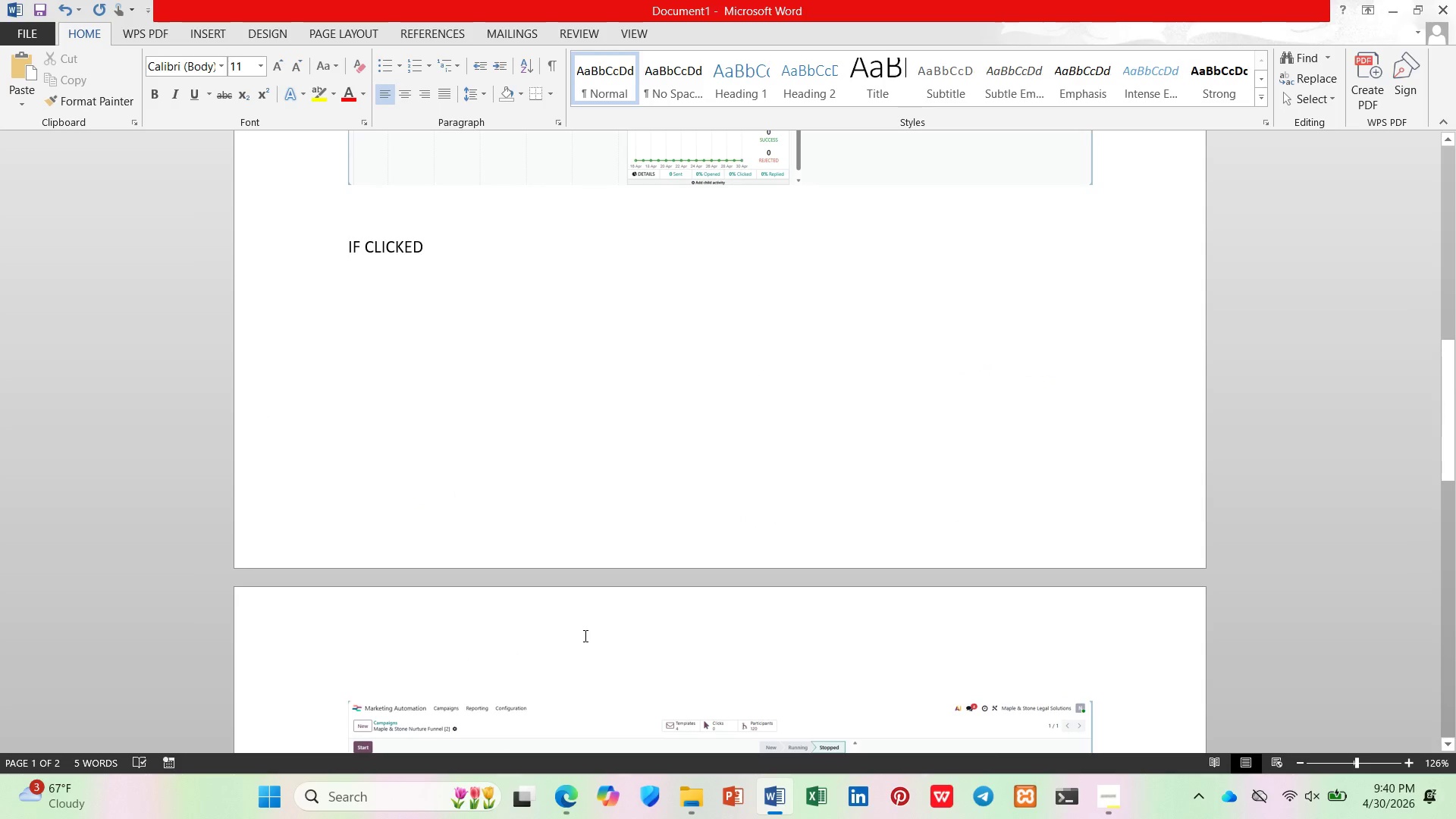 
key(Control+Z)
 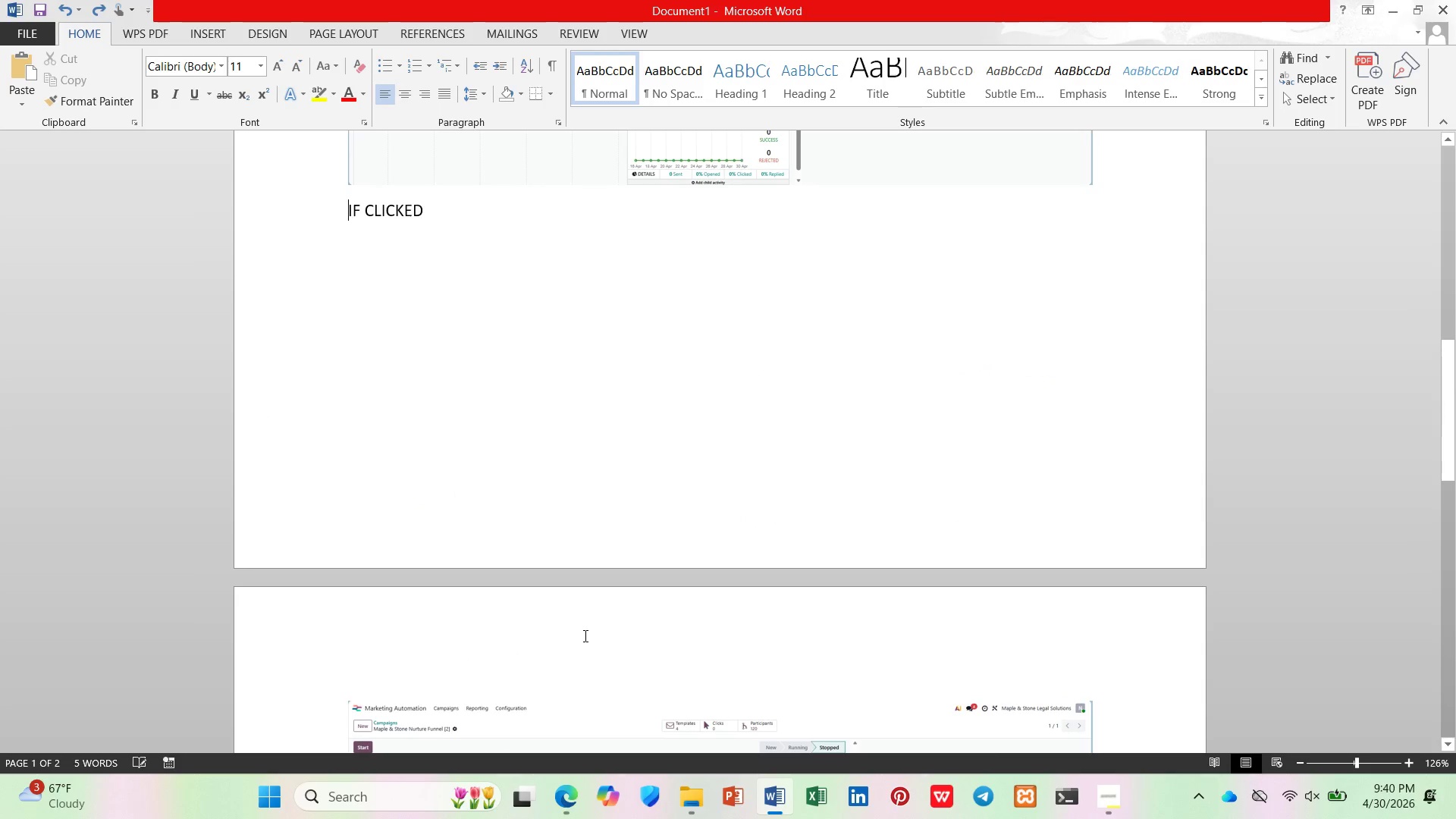 
key(Control+Z)
 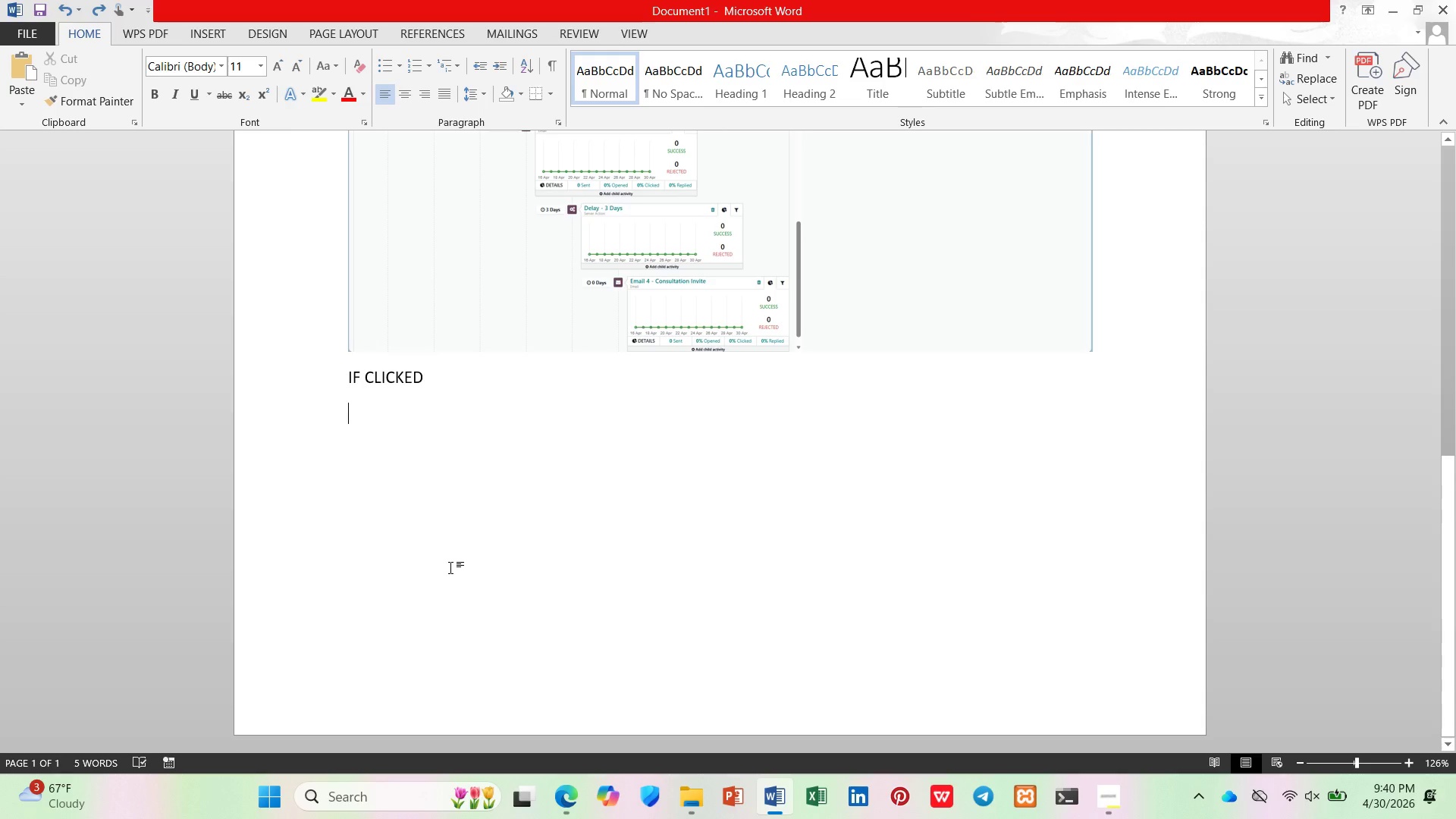 
key(Control+Z)
 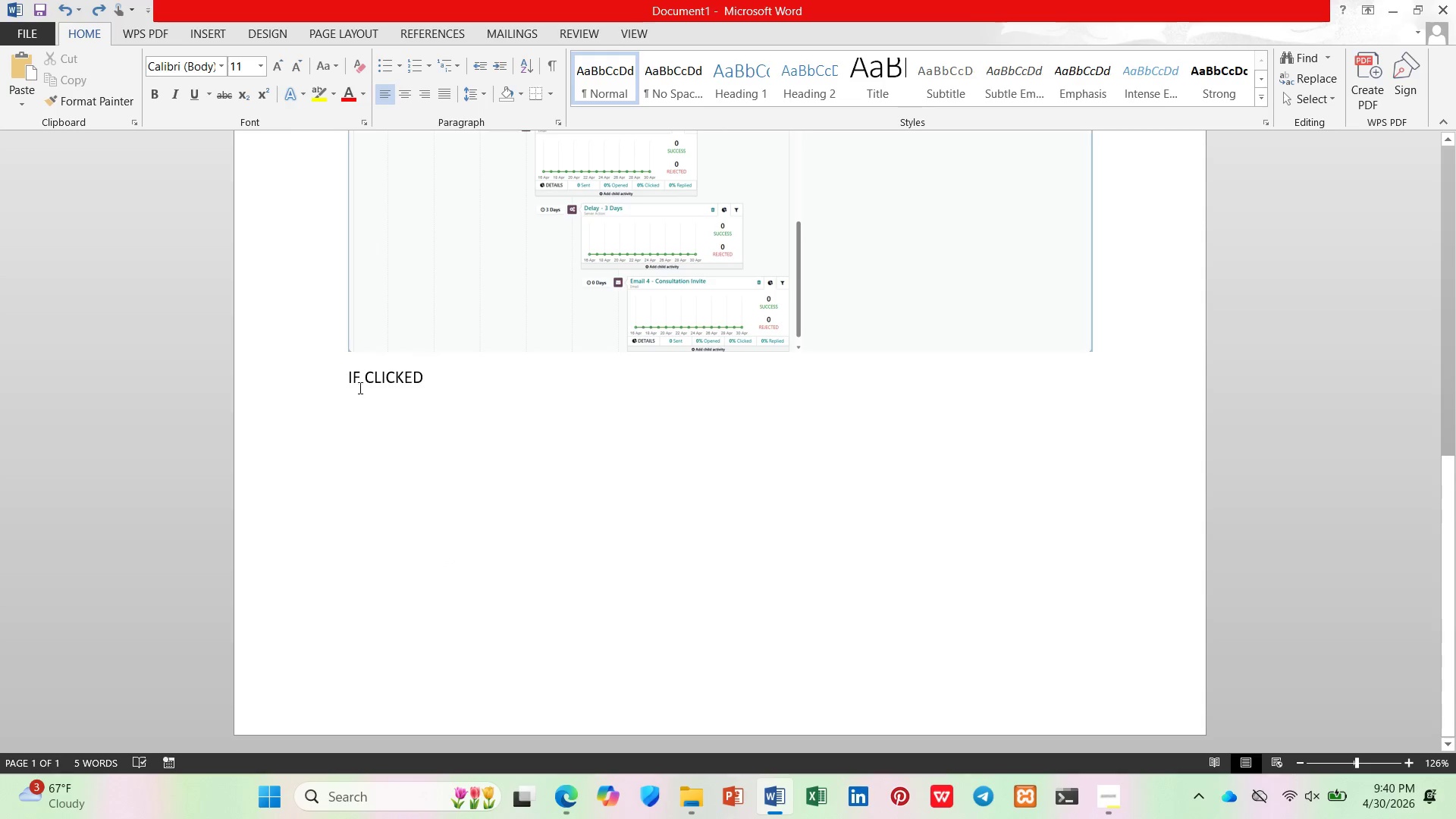 
left_click([346, 379])
 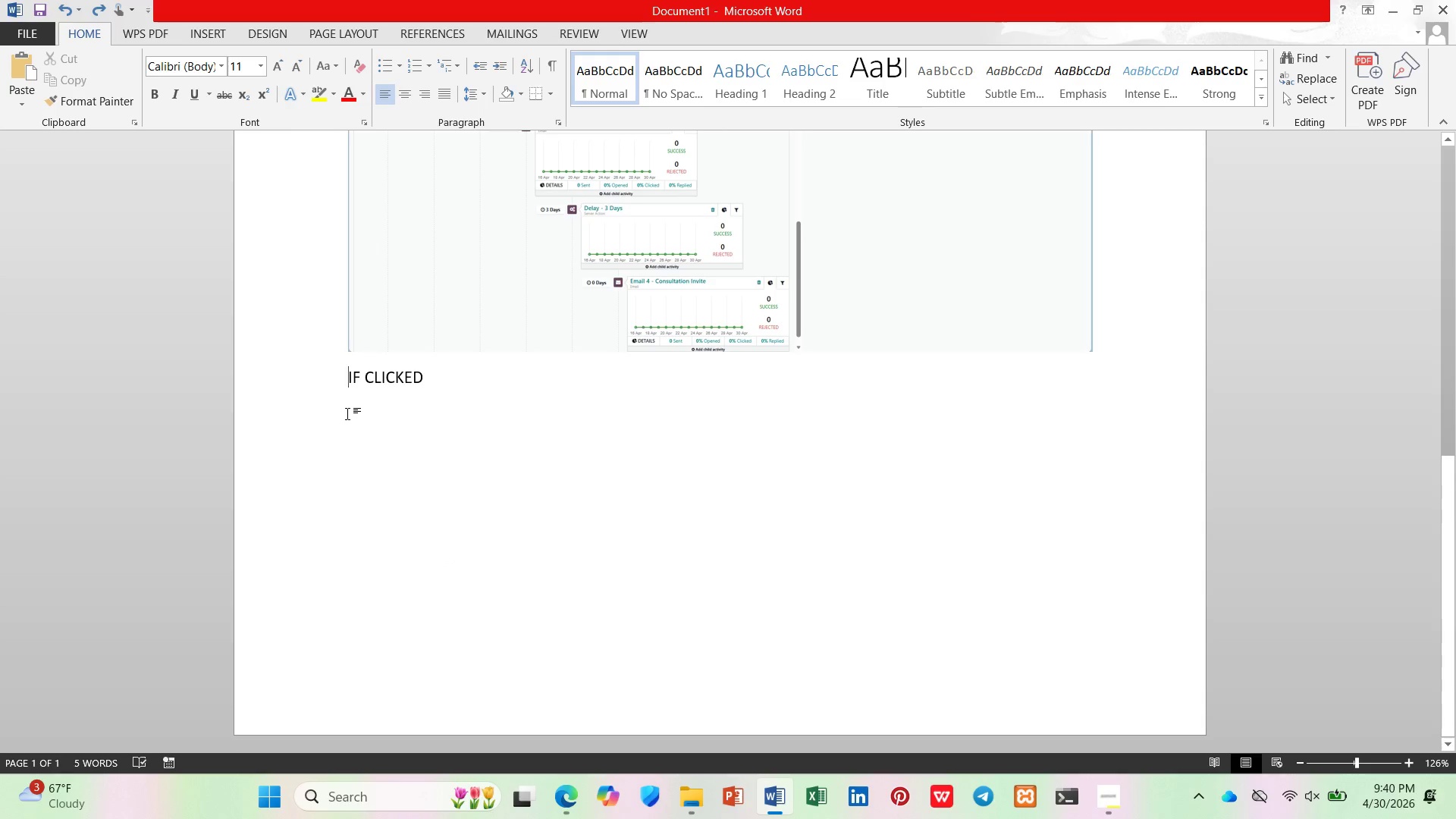 
key(Control+Enter)
 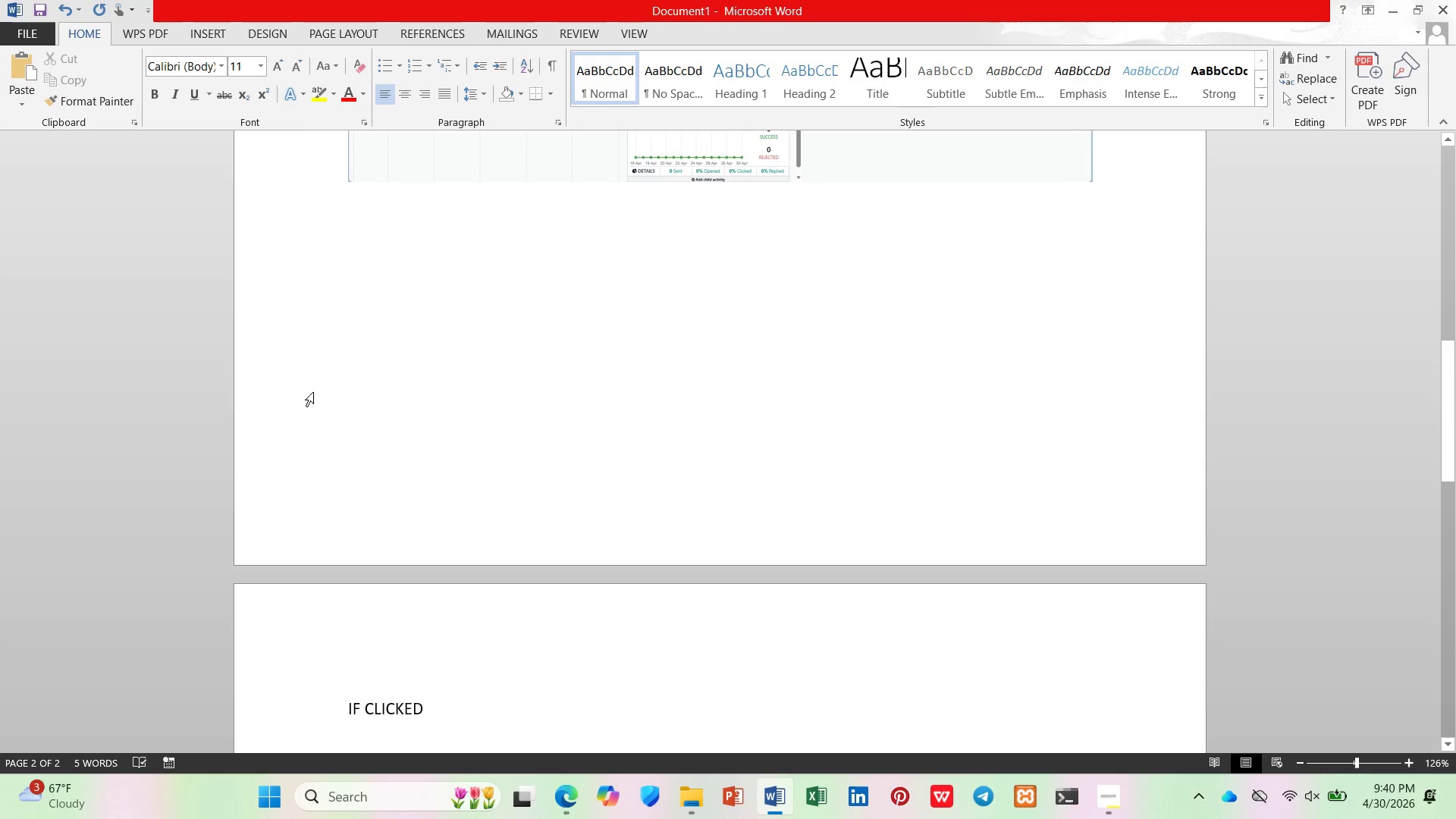 
scroll: coordinate [315, 395], scroll_direction: down, amount: 2.0
 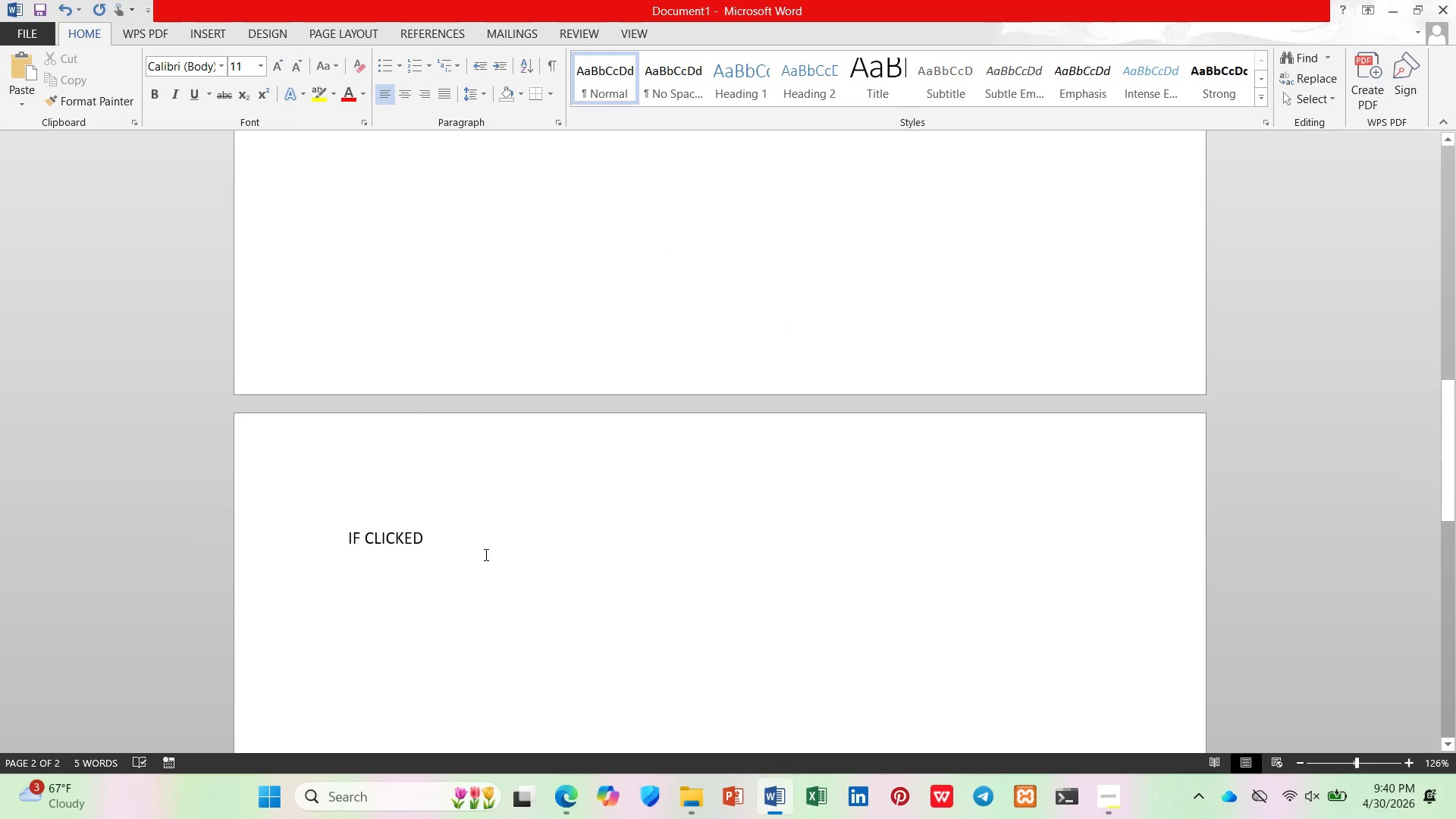 
left_click([485, 556])
 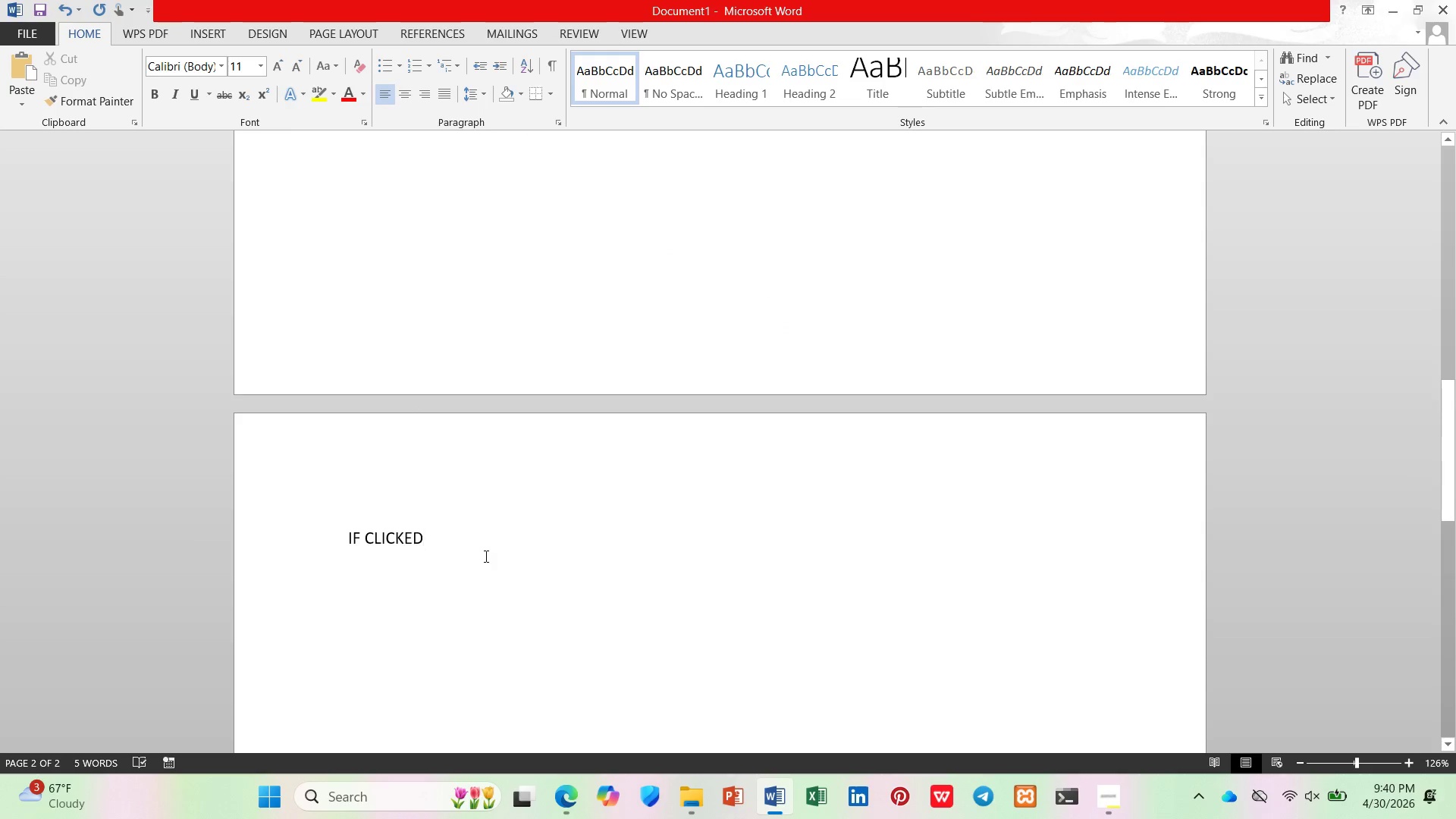 
key(Enter)
 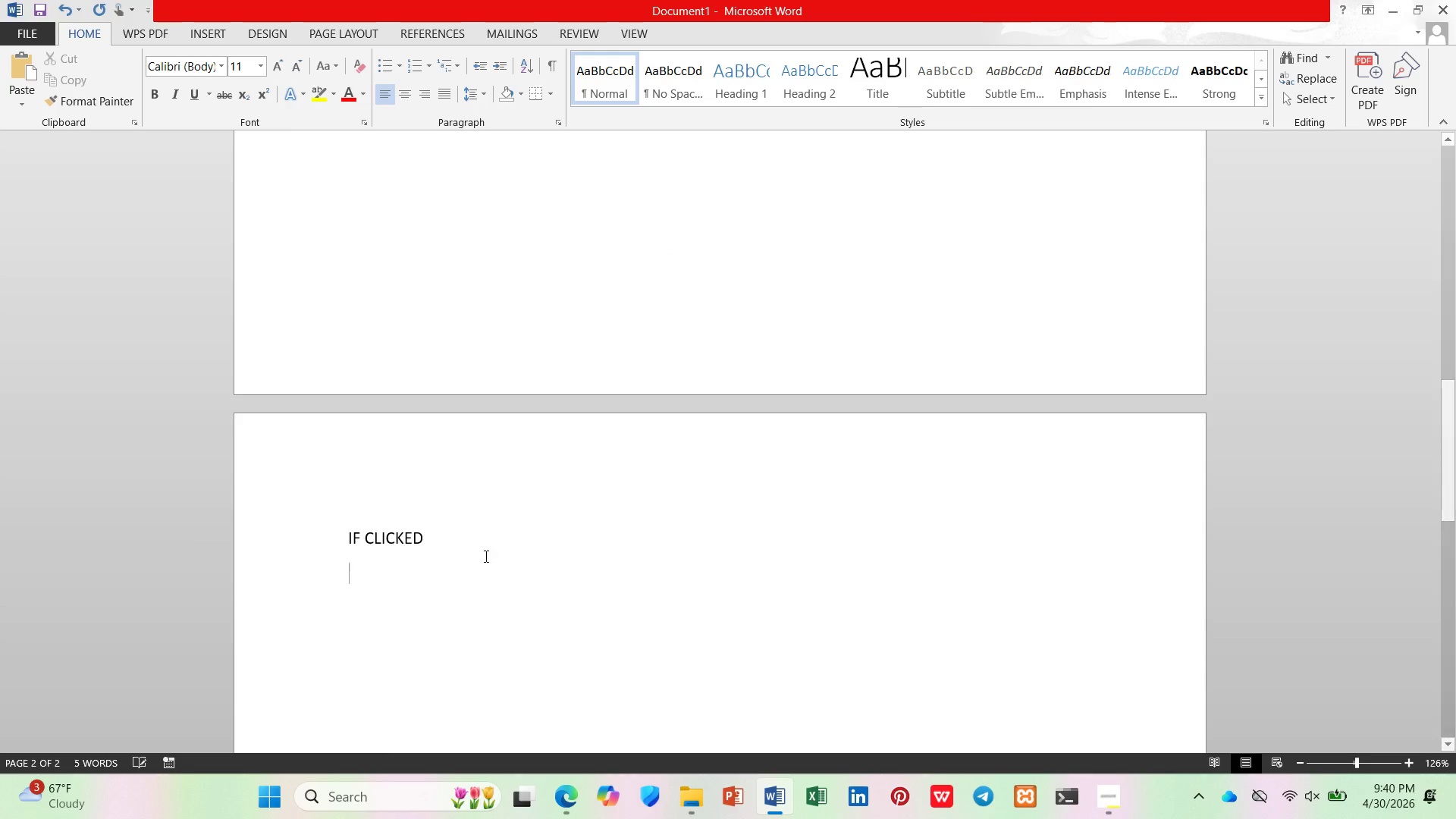 
key(Control+V)
 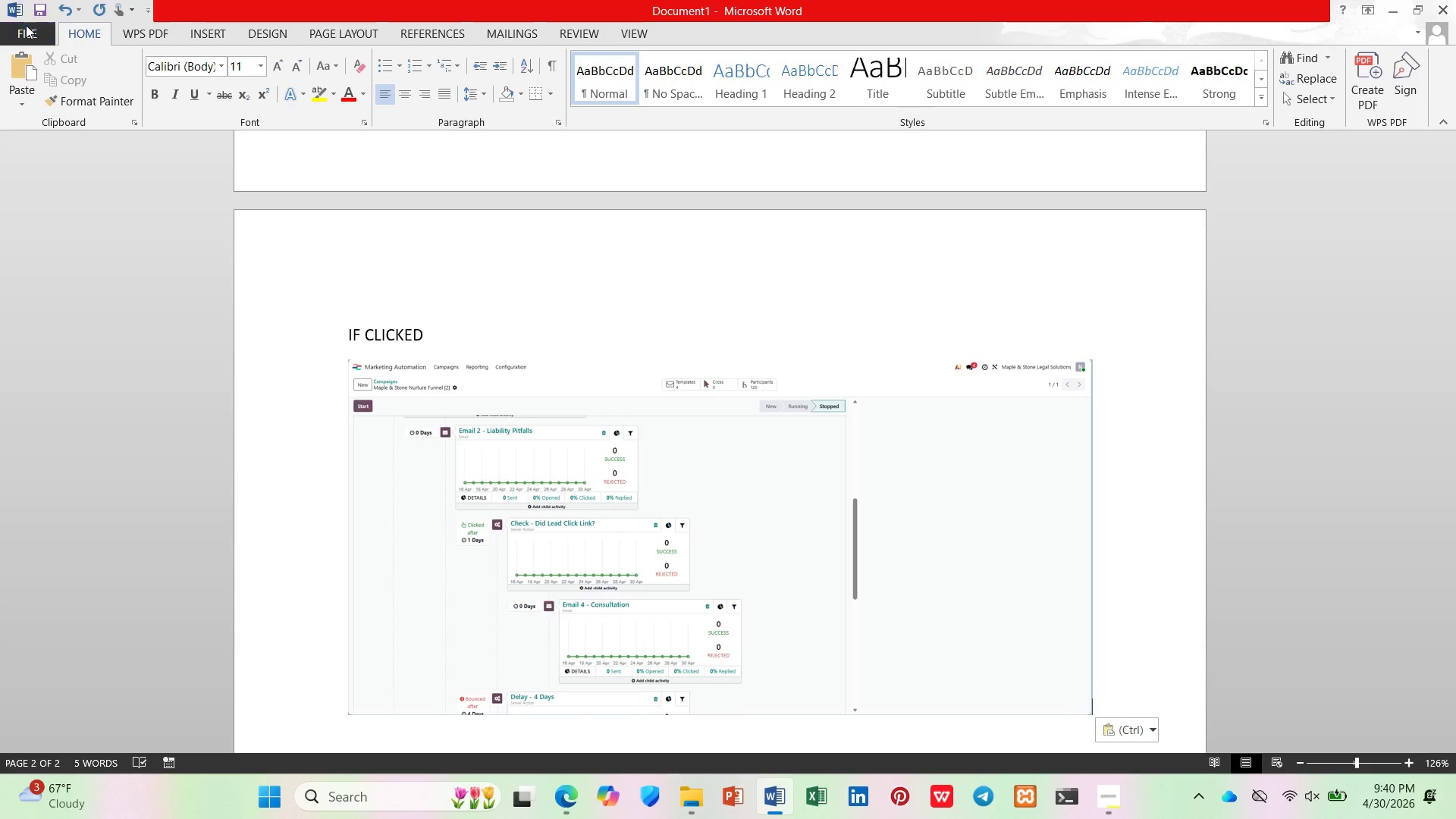 
mouse_move([79, 206])
 